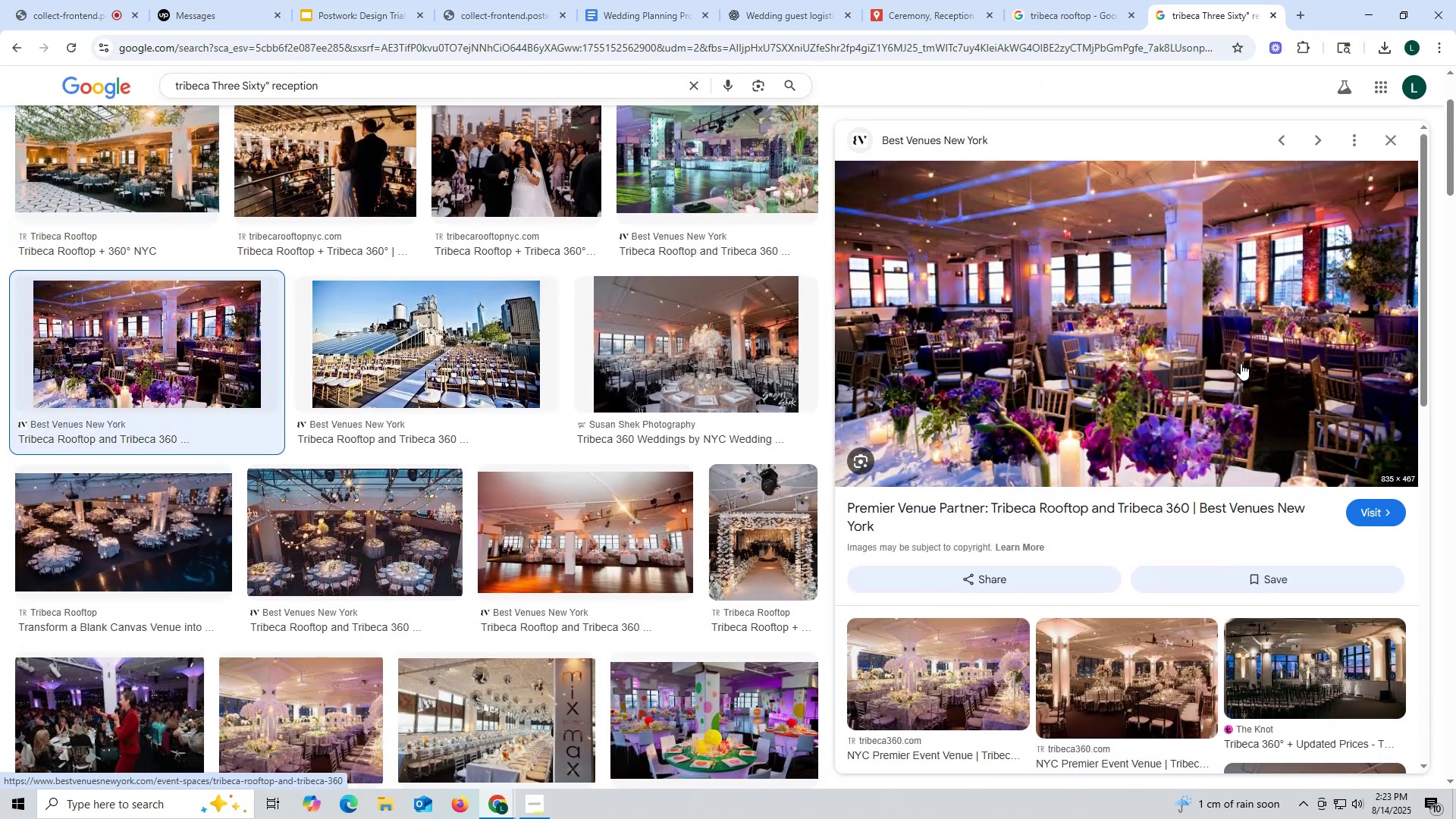 
left_click([1187, 354])
 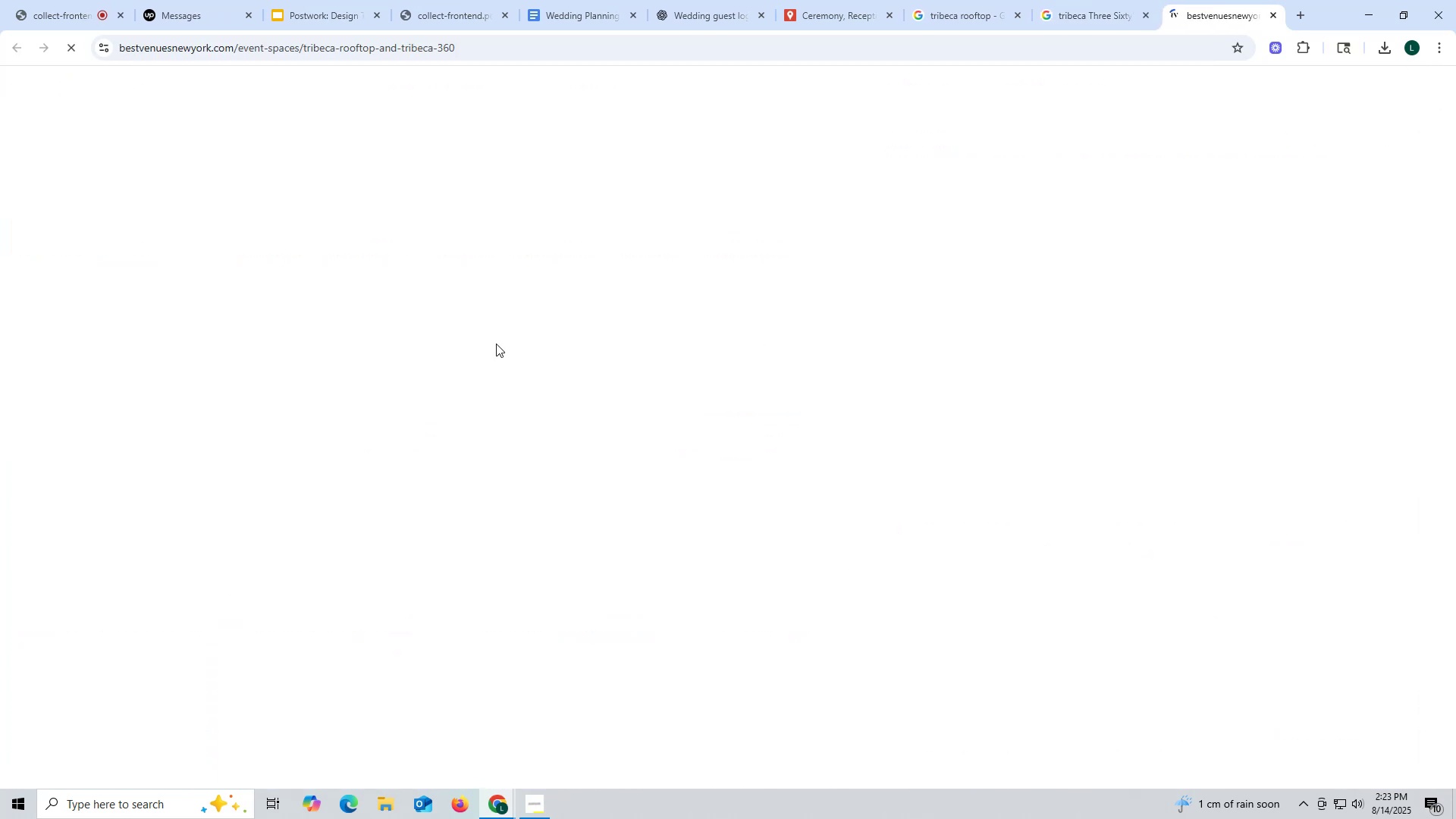 
scroll: coordinate [559, 427], scroll_direction: down, amount: 24.0
 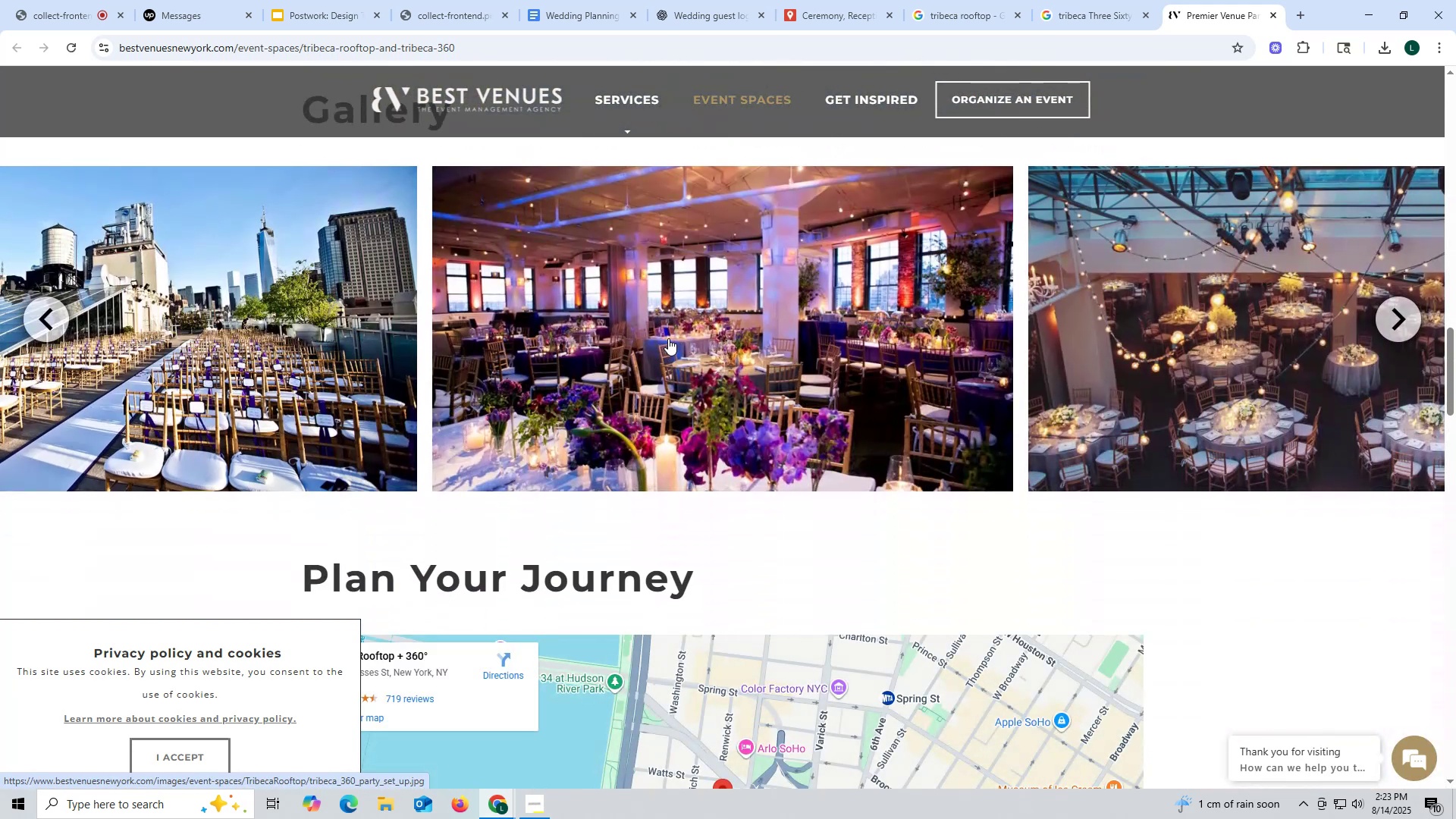 
left_click([669, 334])
 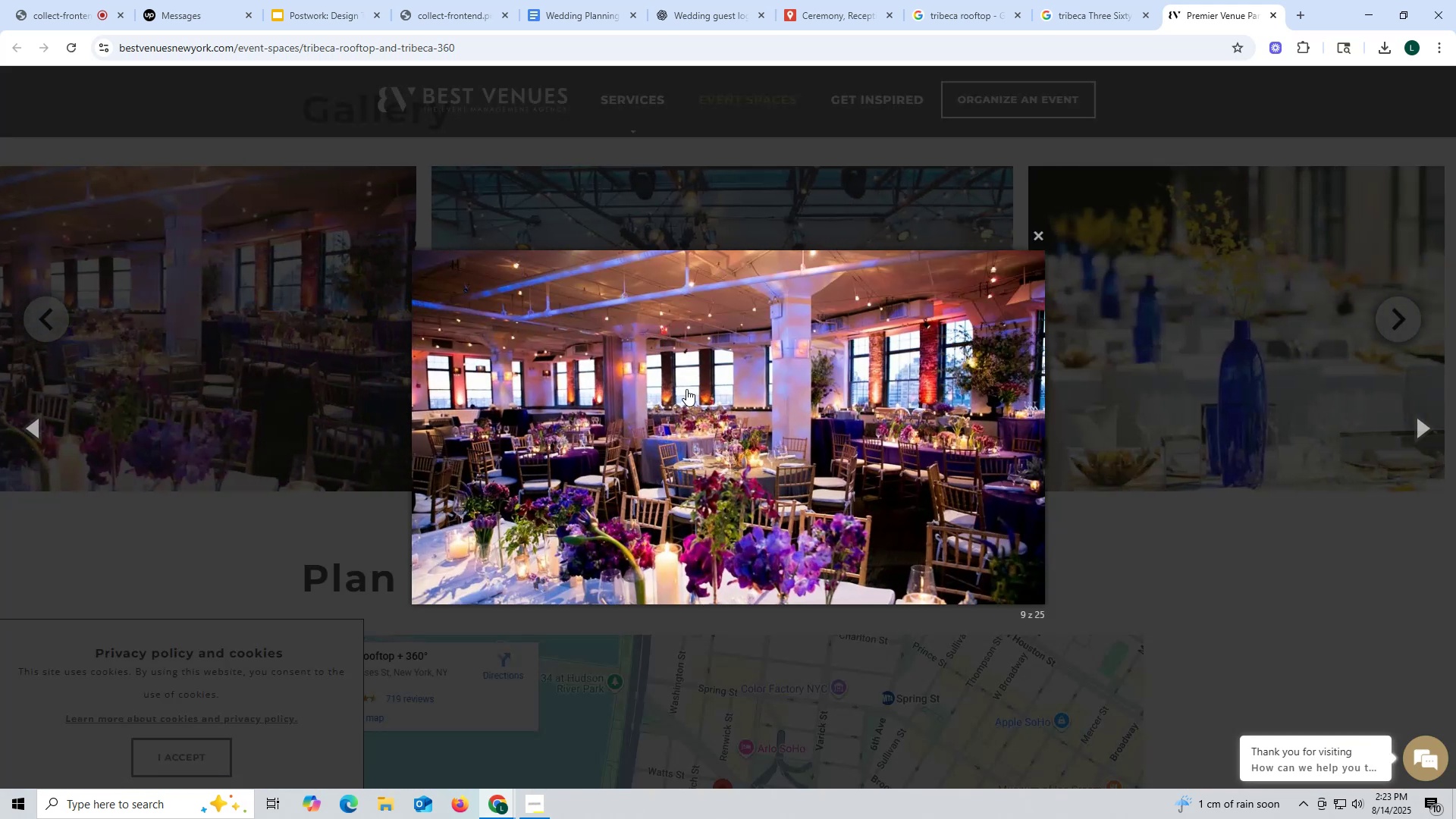 
right_click([709, 391])
 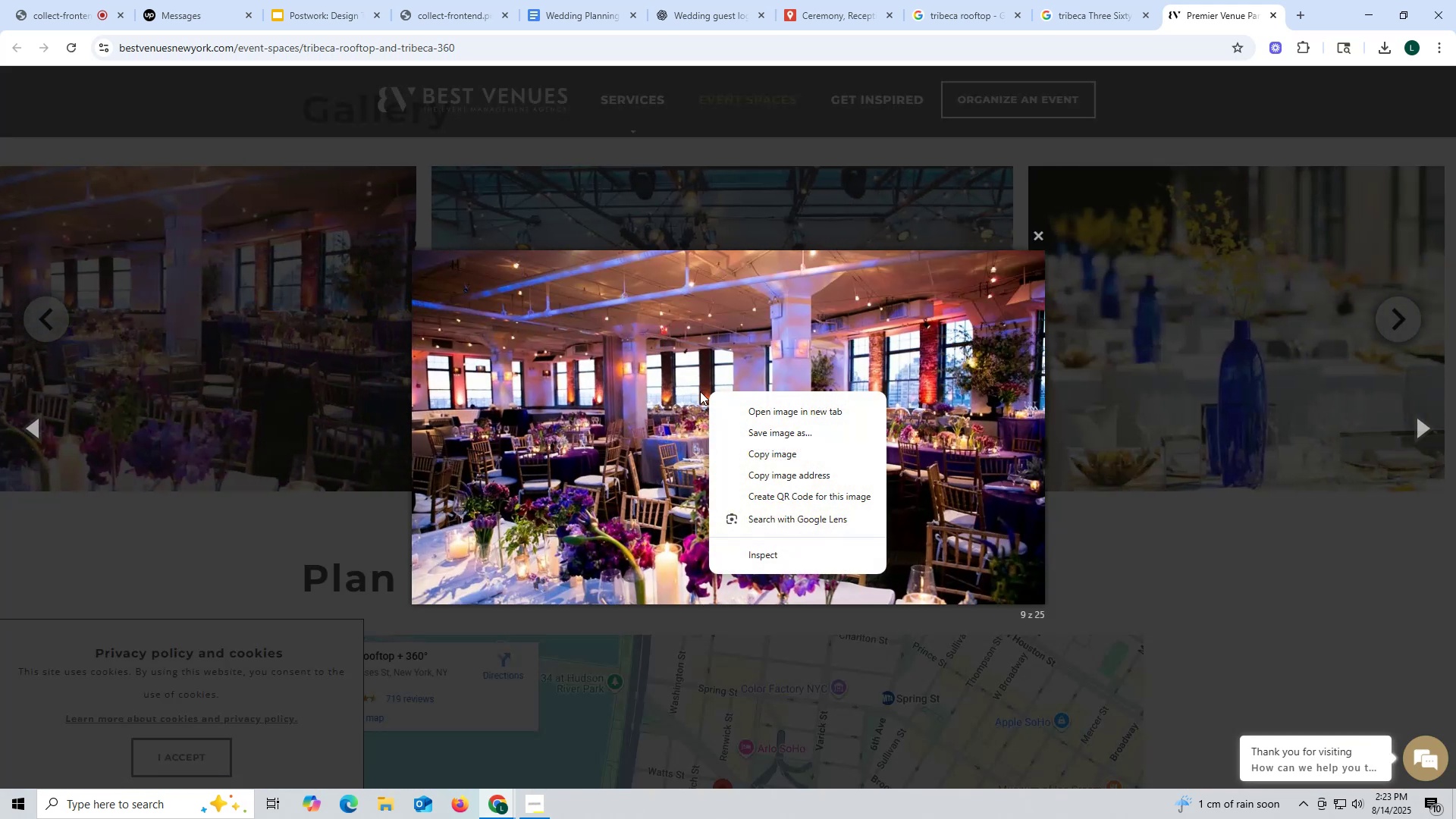 
left_click([671, 388])
 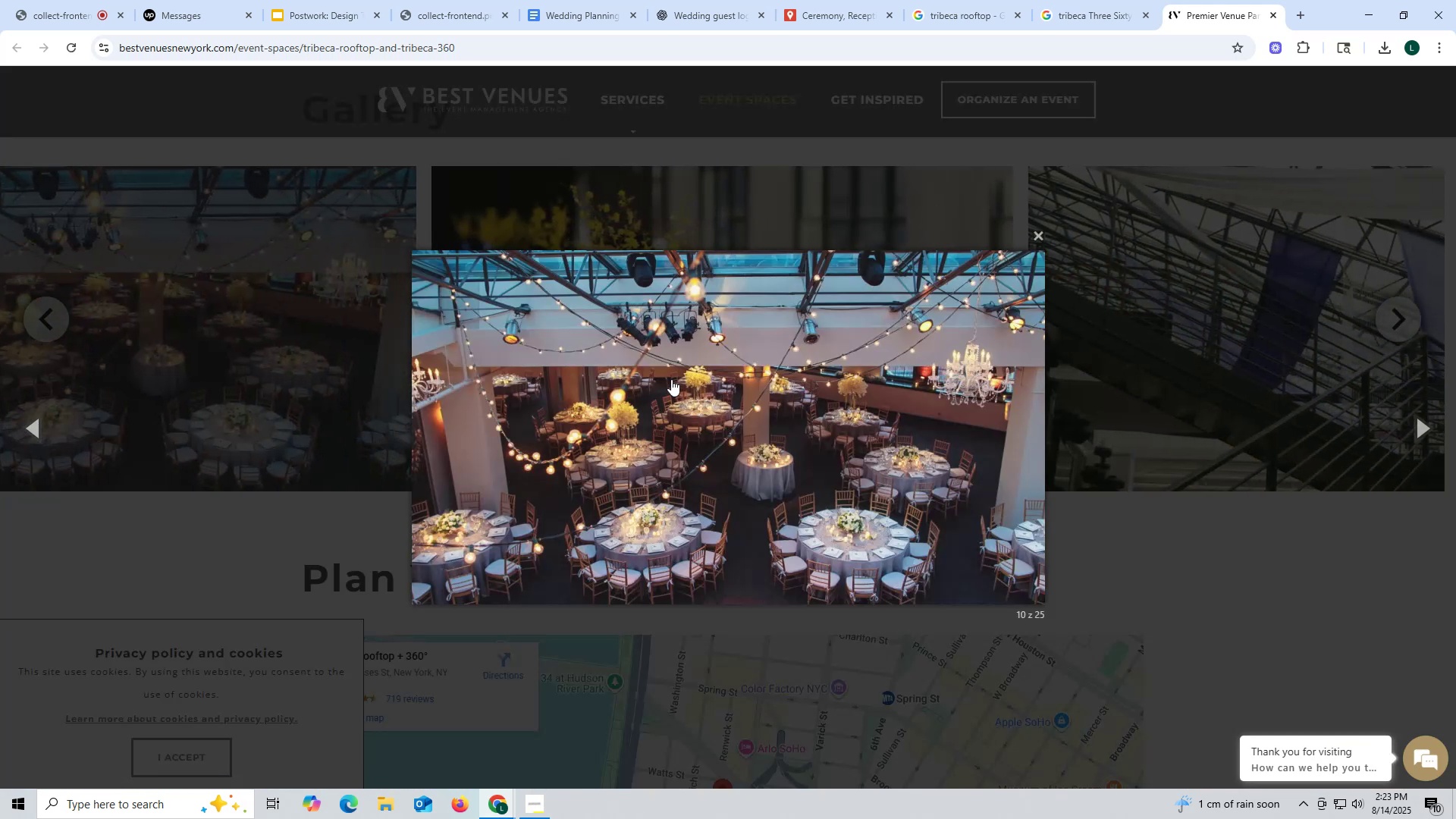 
left_click([671, 379])
 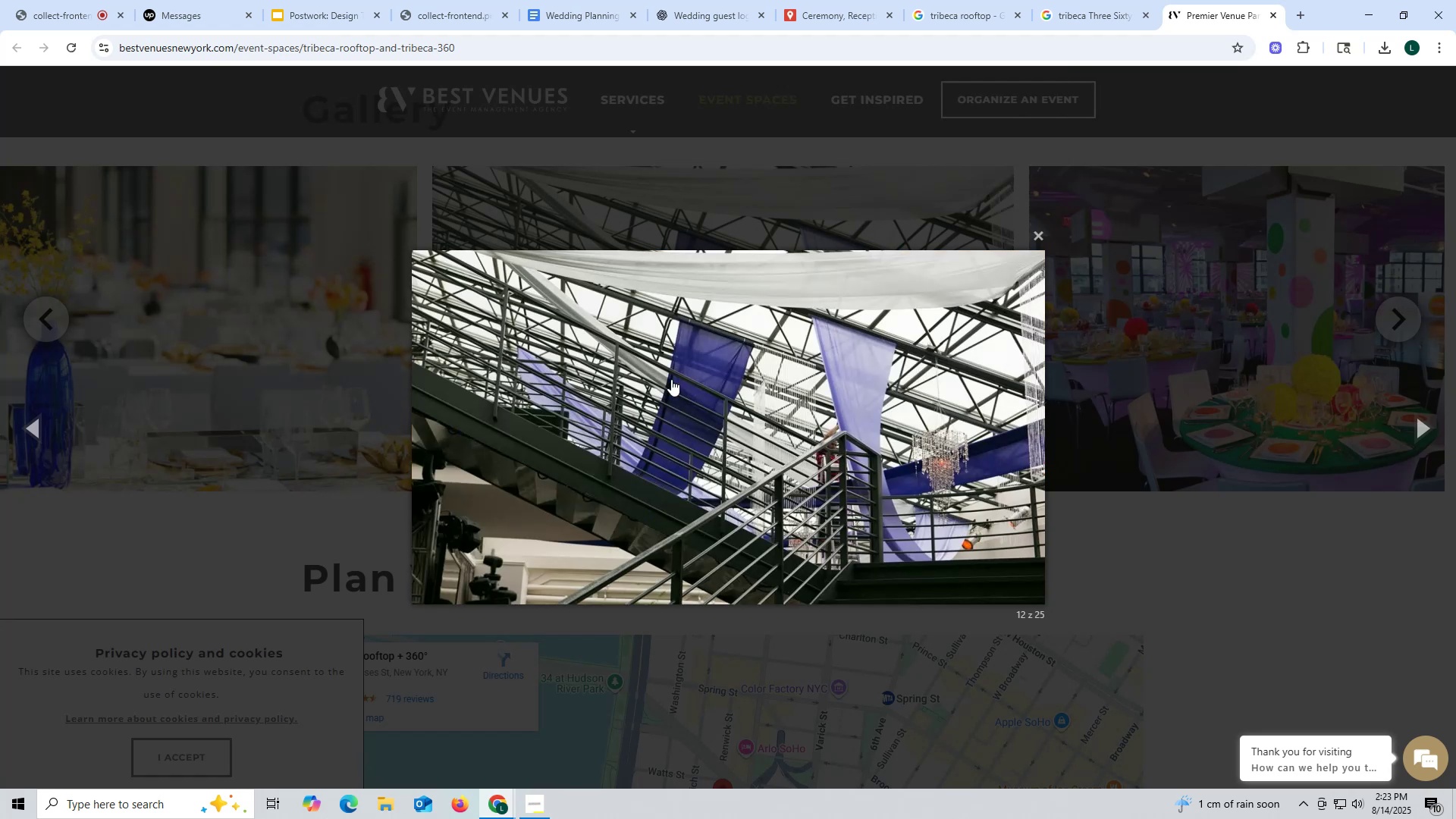 
double_click([671, 379])
 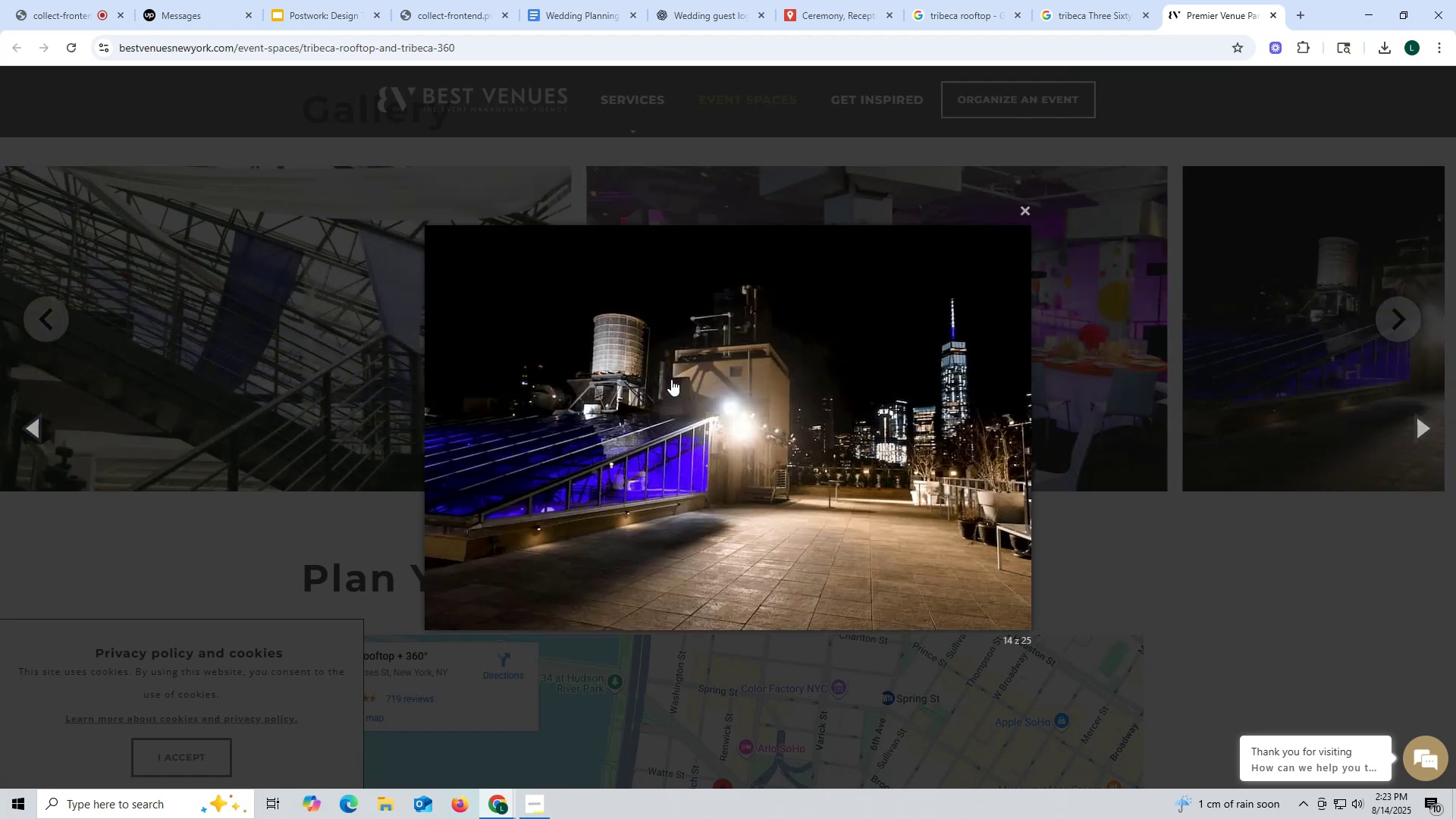 
double_click([671, 379])
 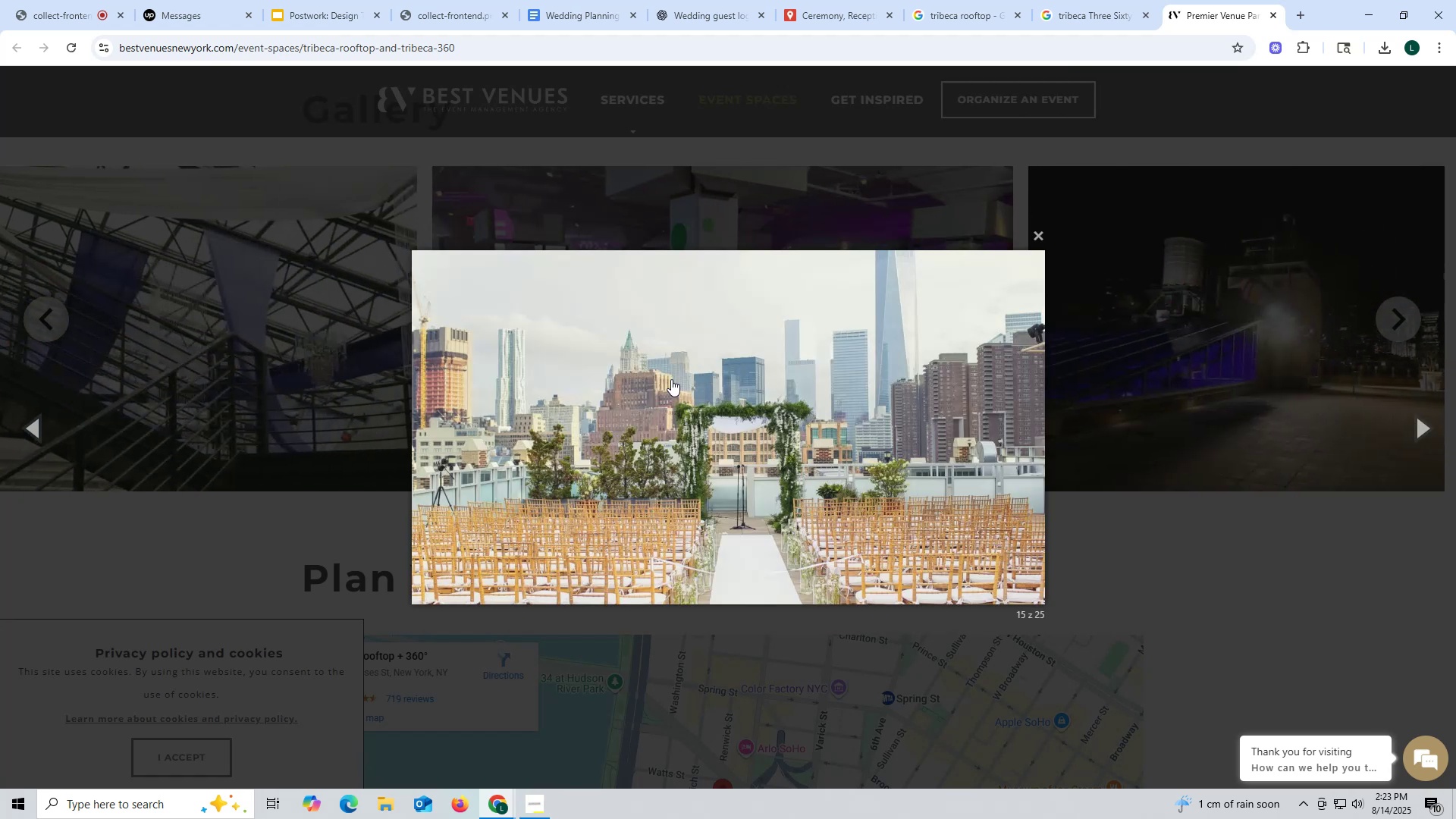 
left_click([671, 379])
 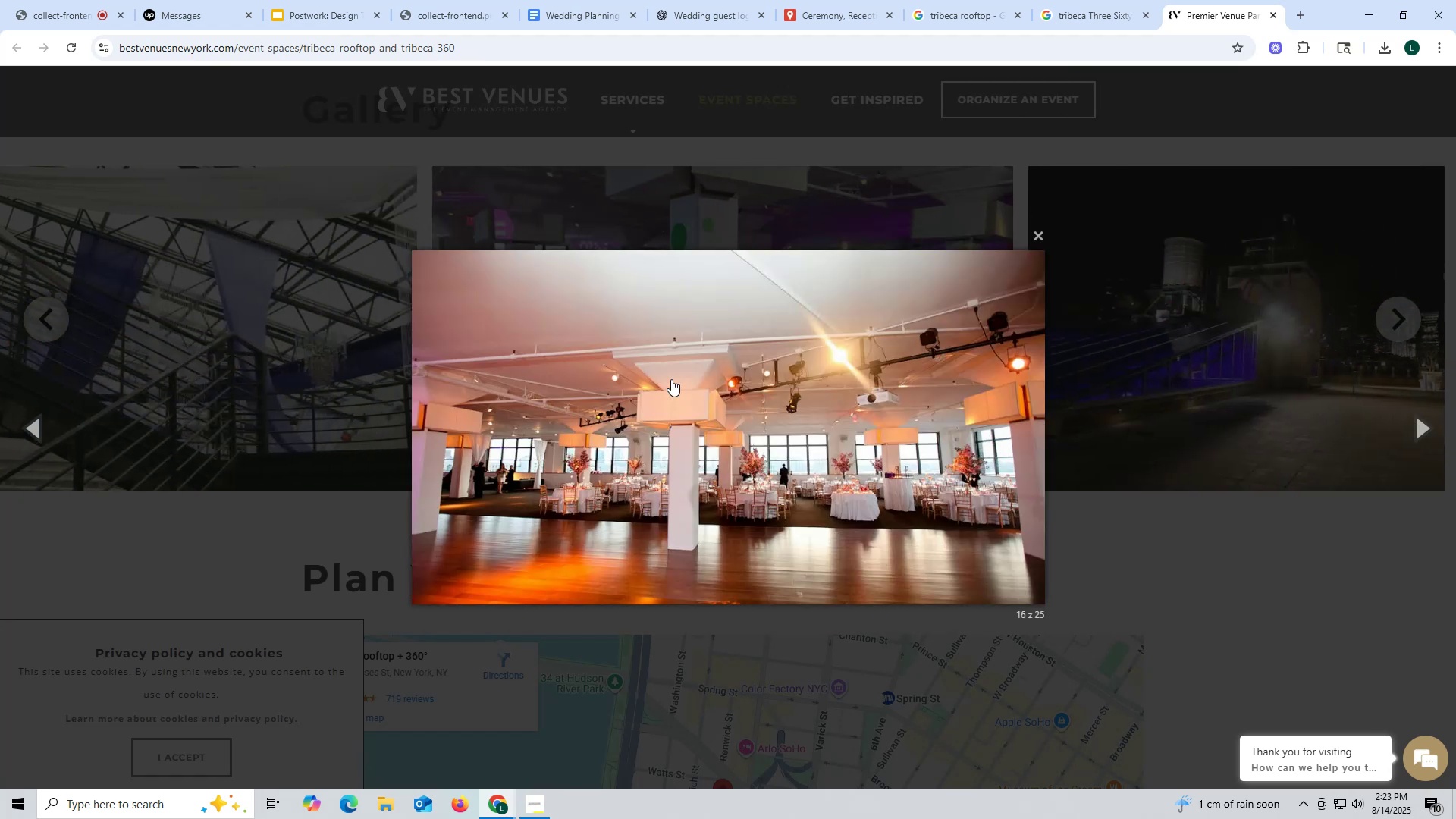 
left_click([671, 379])
 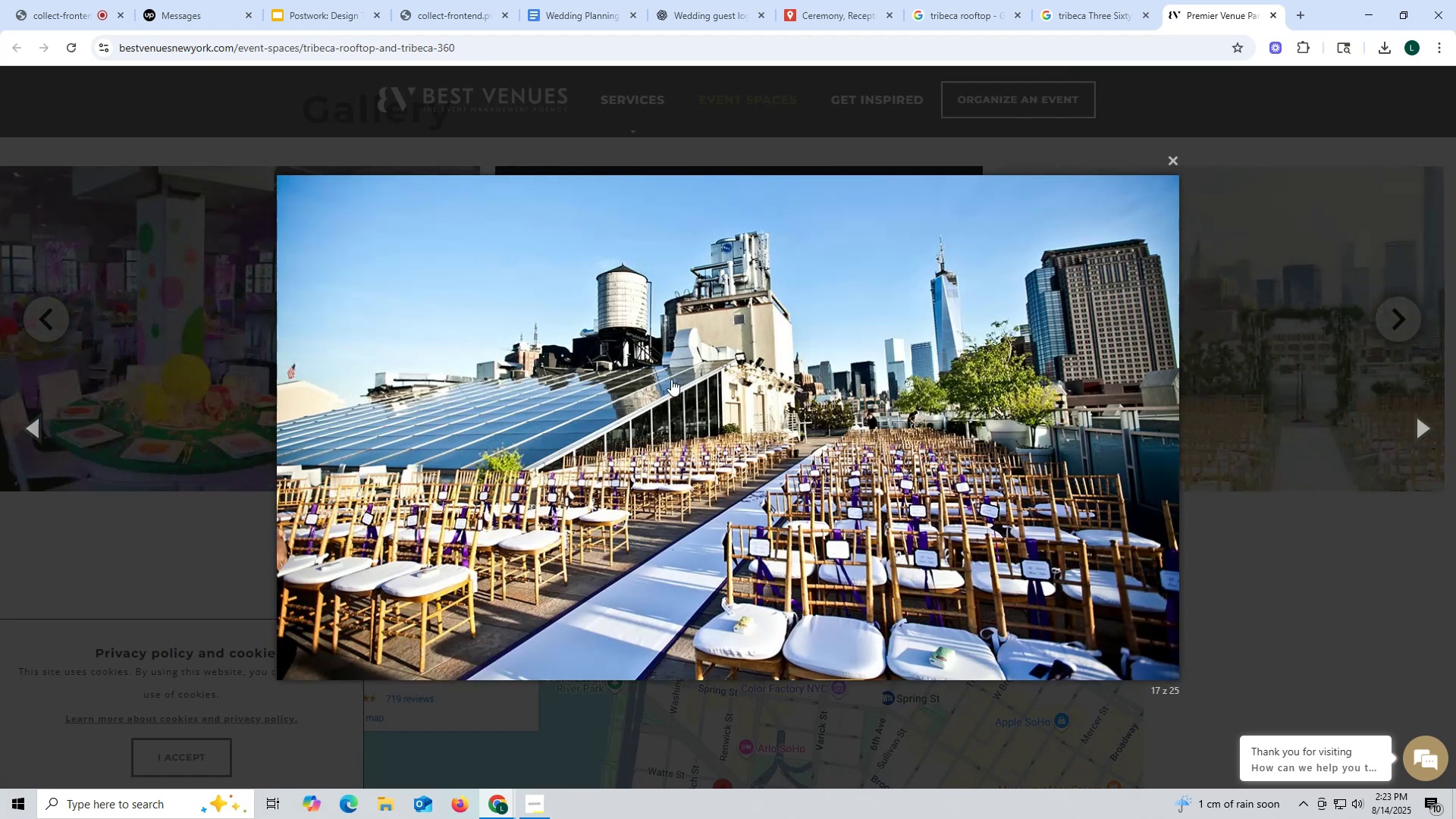 
left_click([671, 379])
 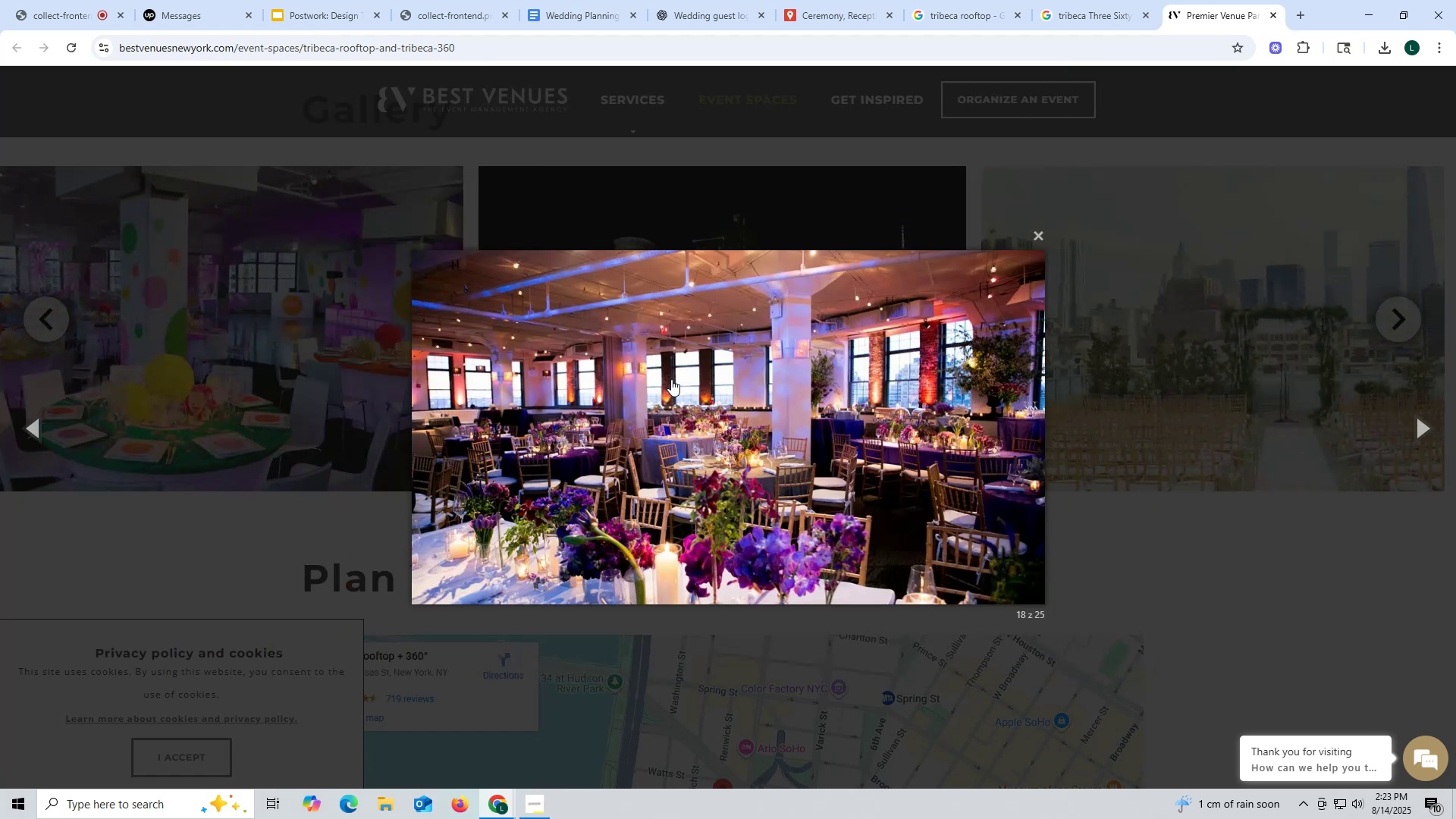 
left_click([671, 379])
 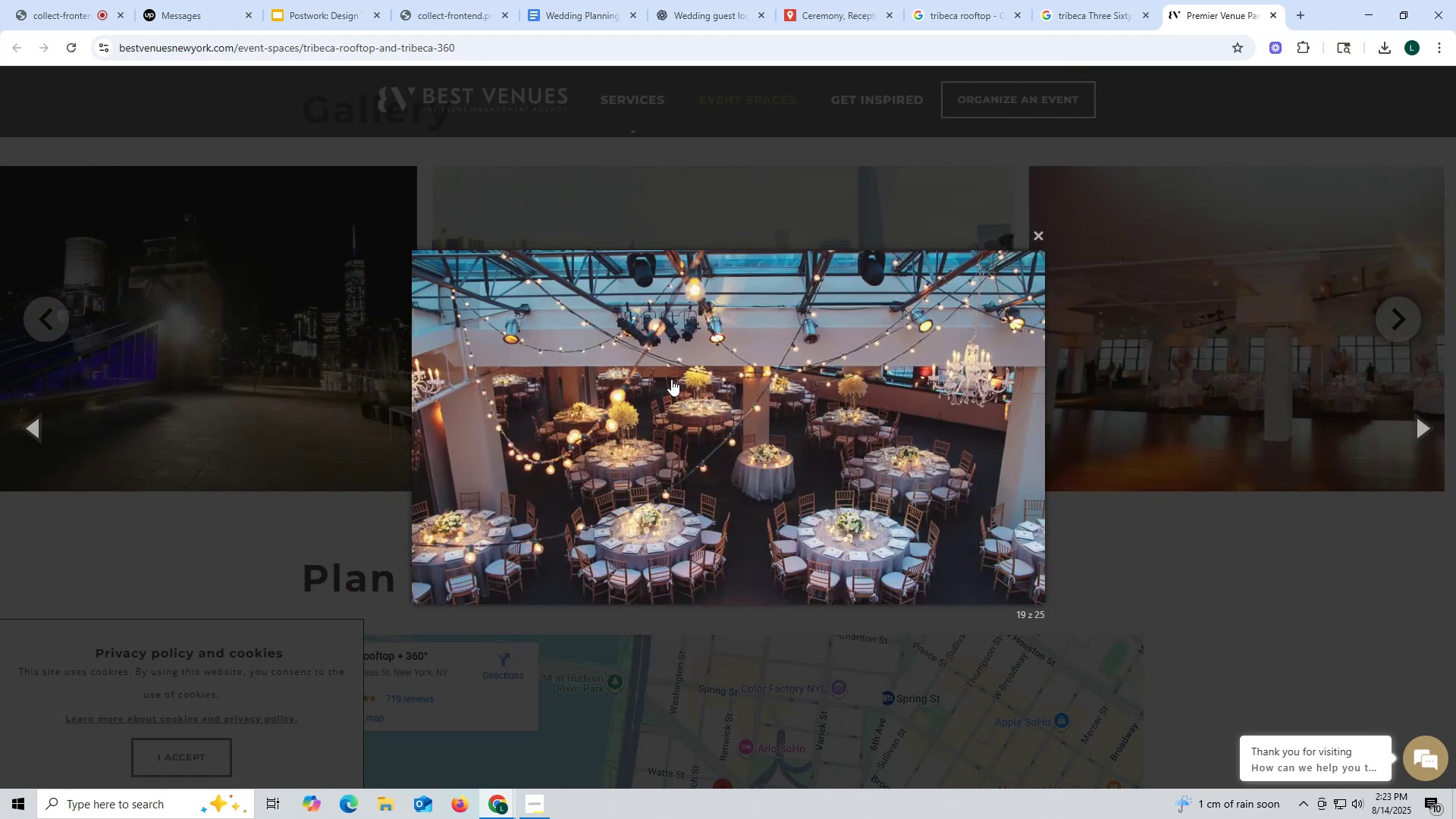 
left_click([671, 379])
 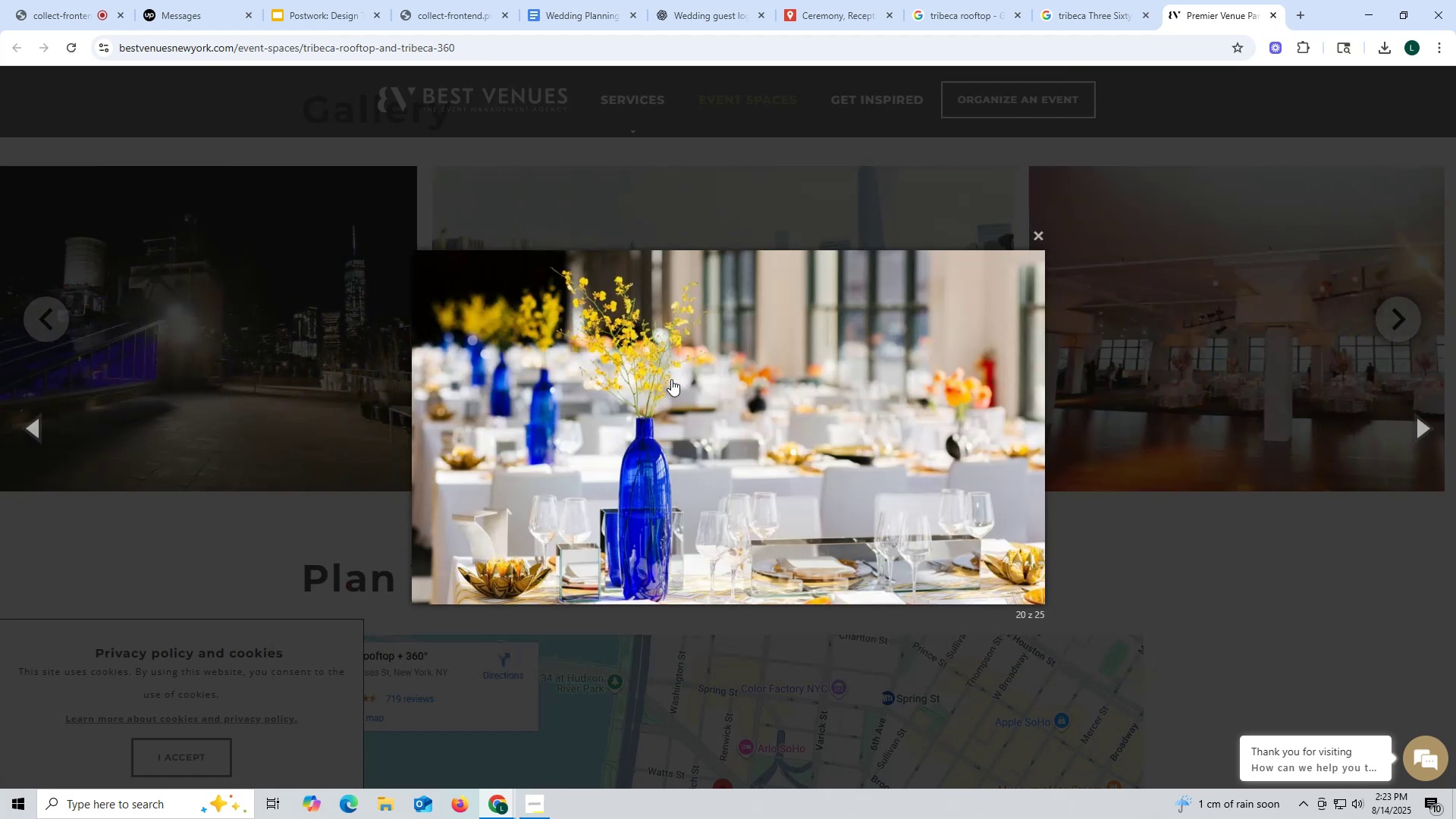 
left_click([671, 379])
 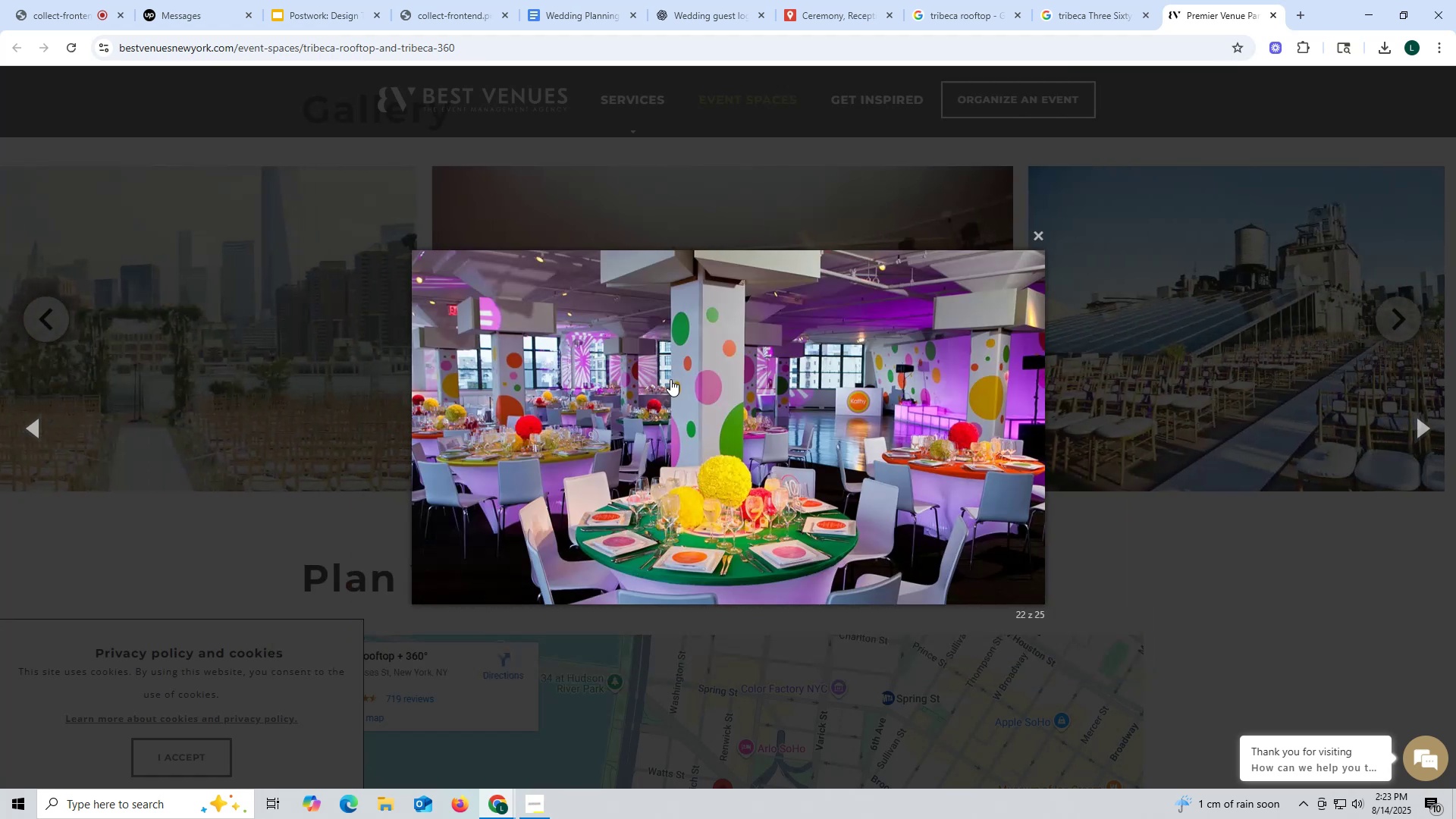 
left_click([670, 379])
 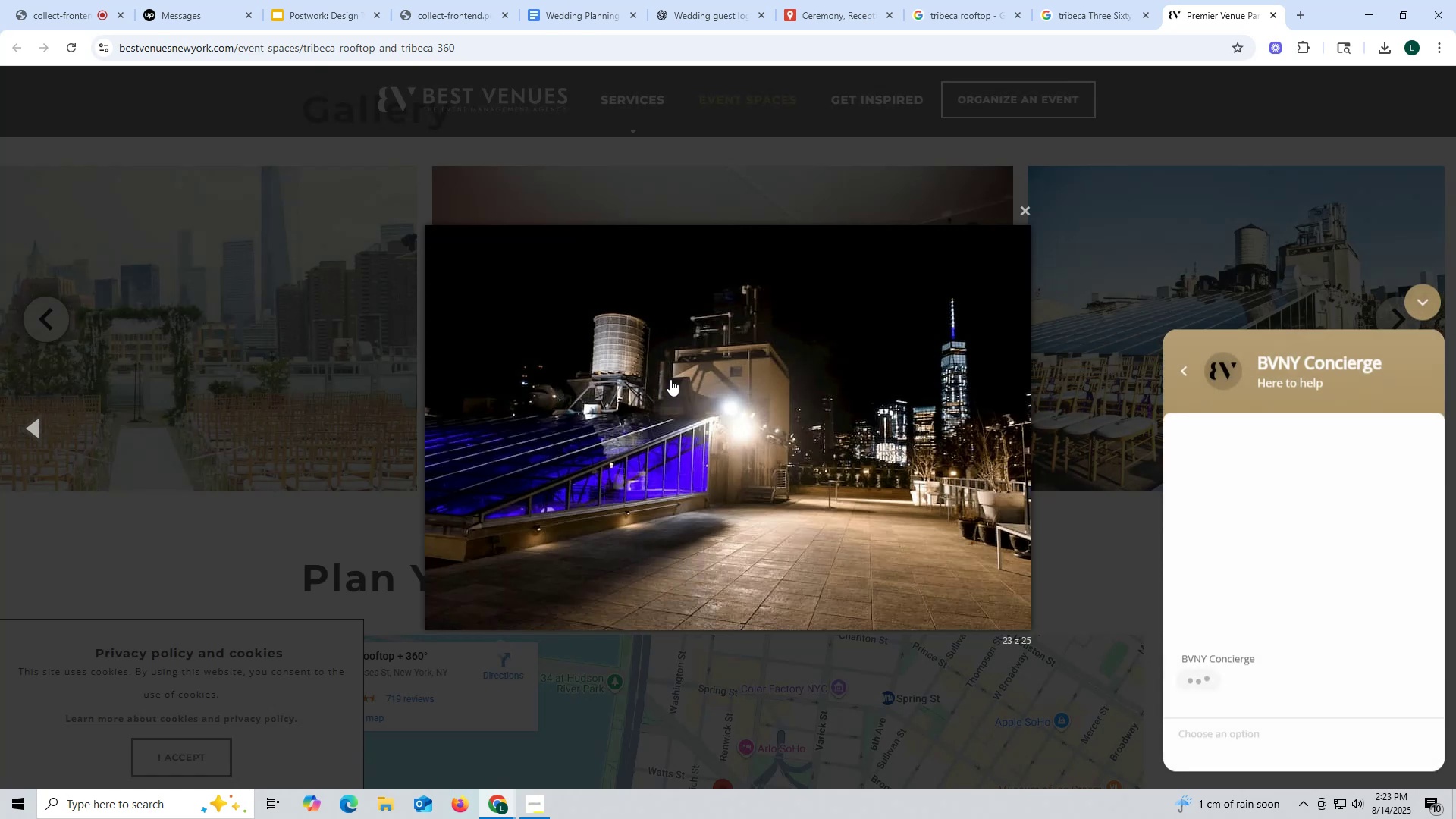 
left_click([670, 379])
 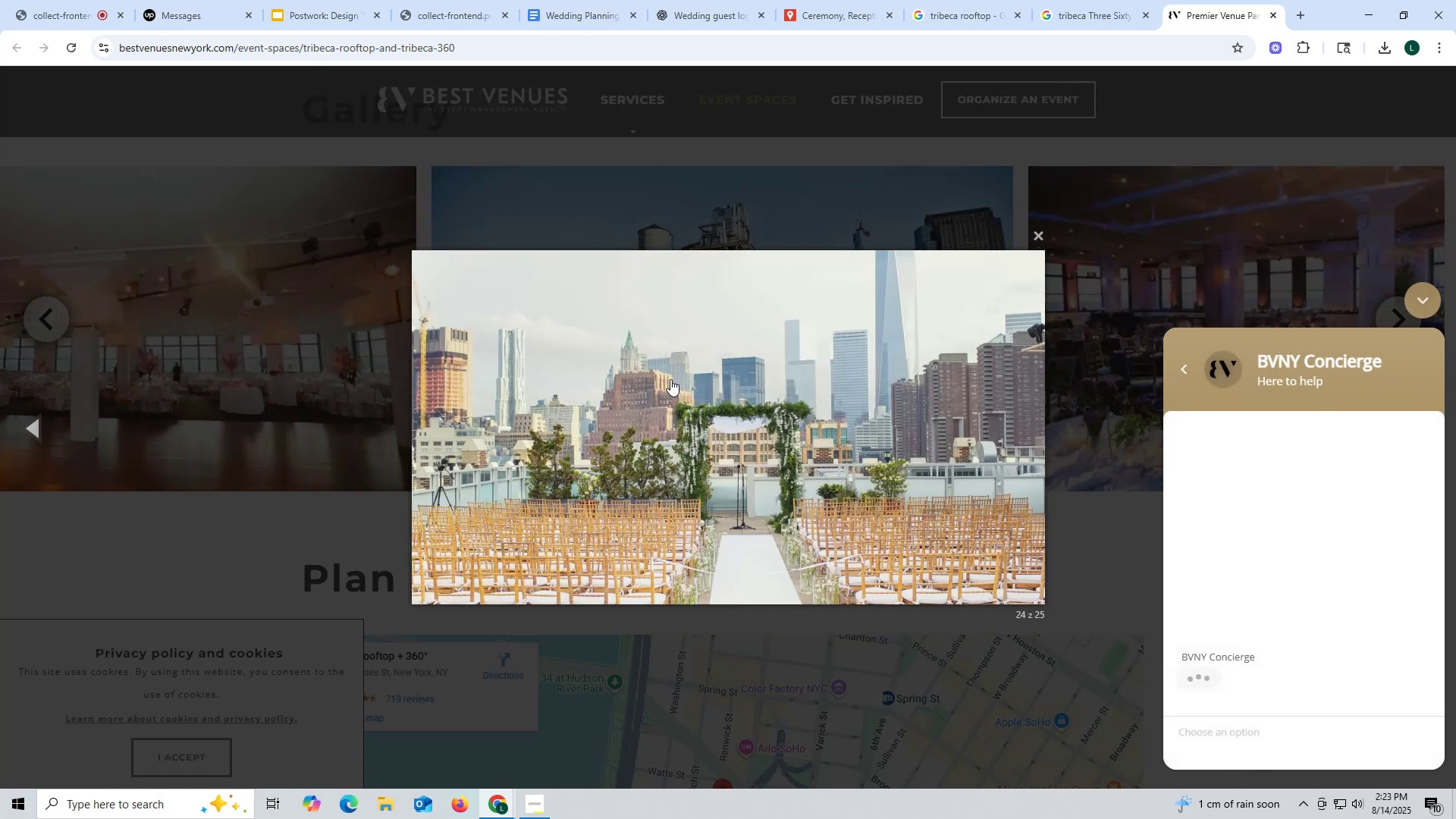 
left_click([670, 379])
 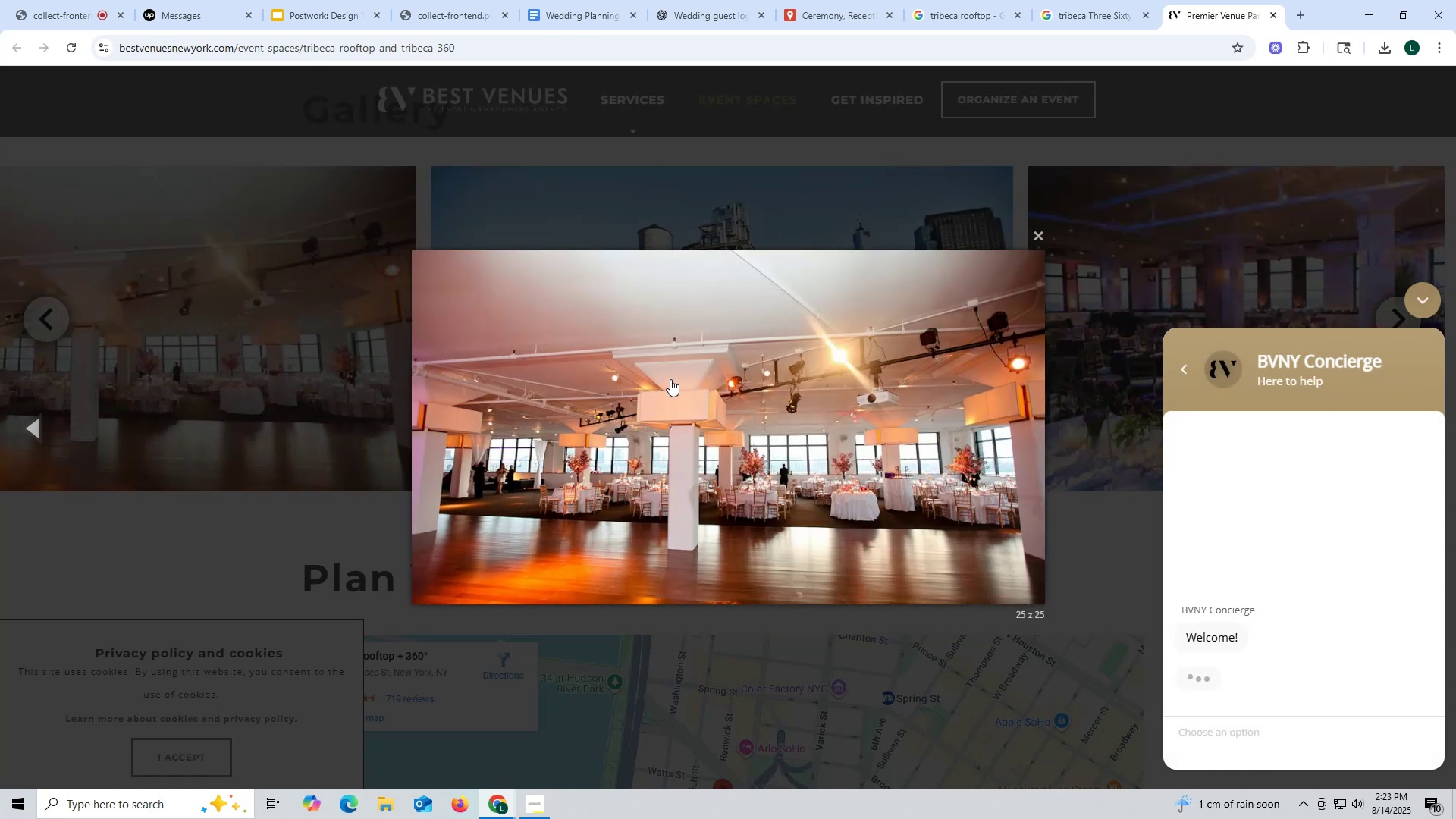 
left_click([670, 379])
 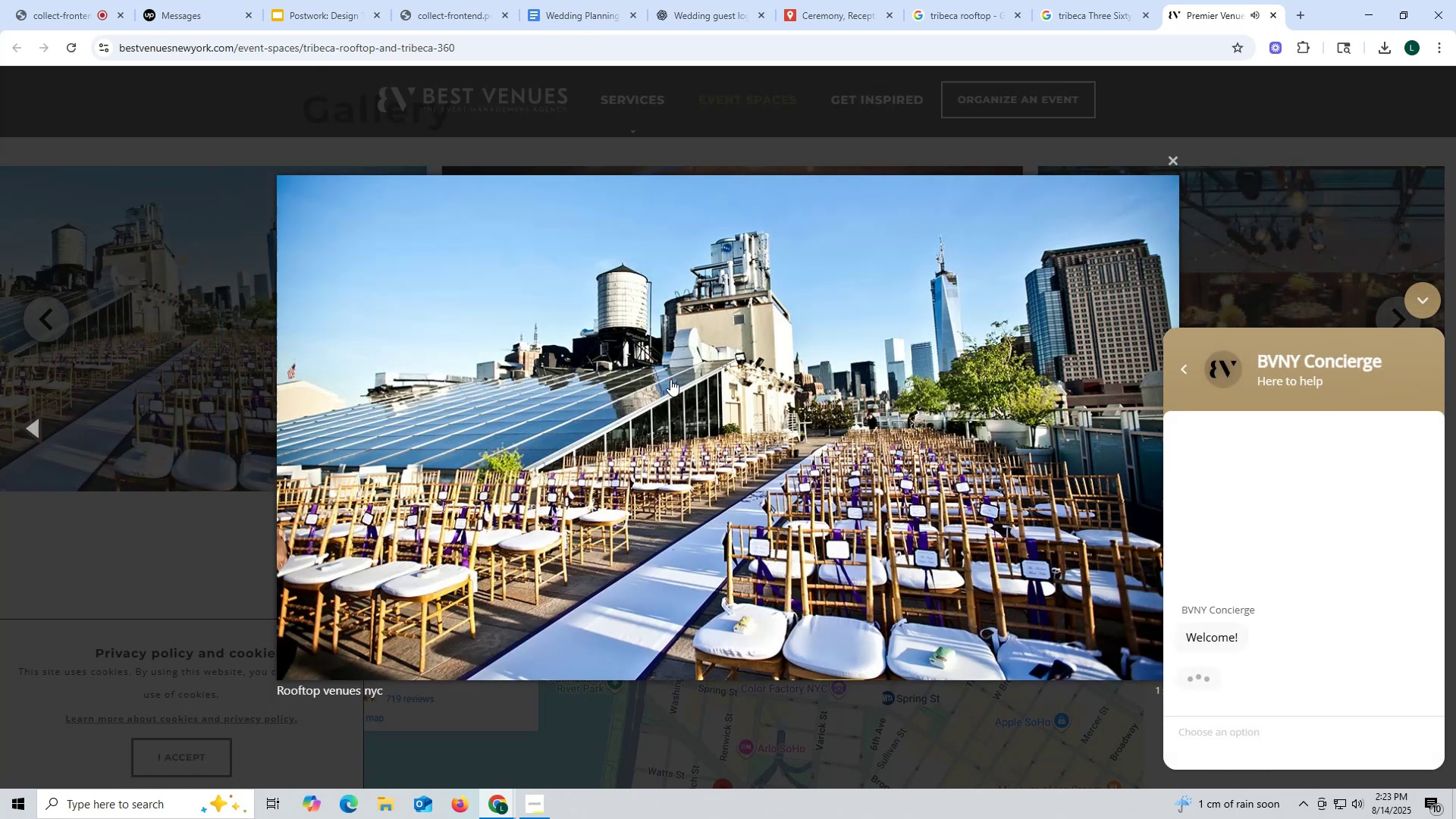 
left_click([670, 379])
 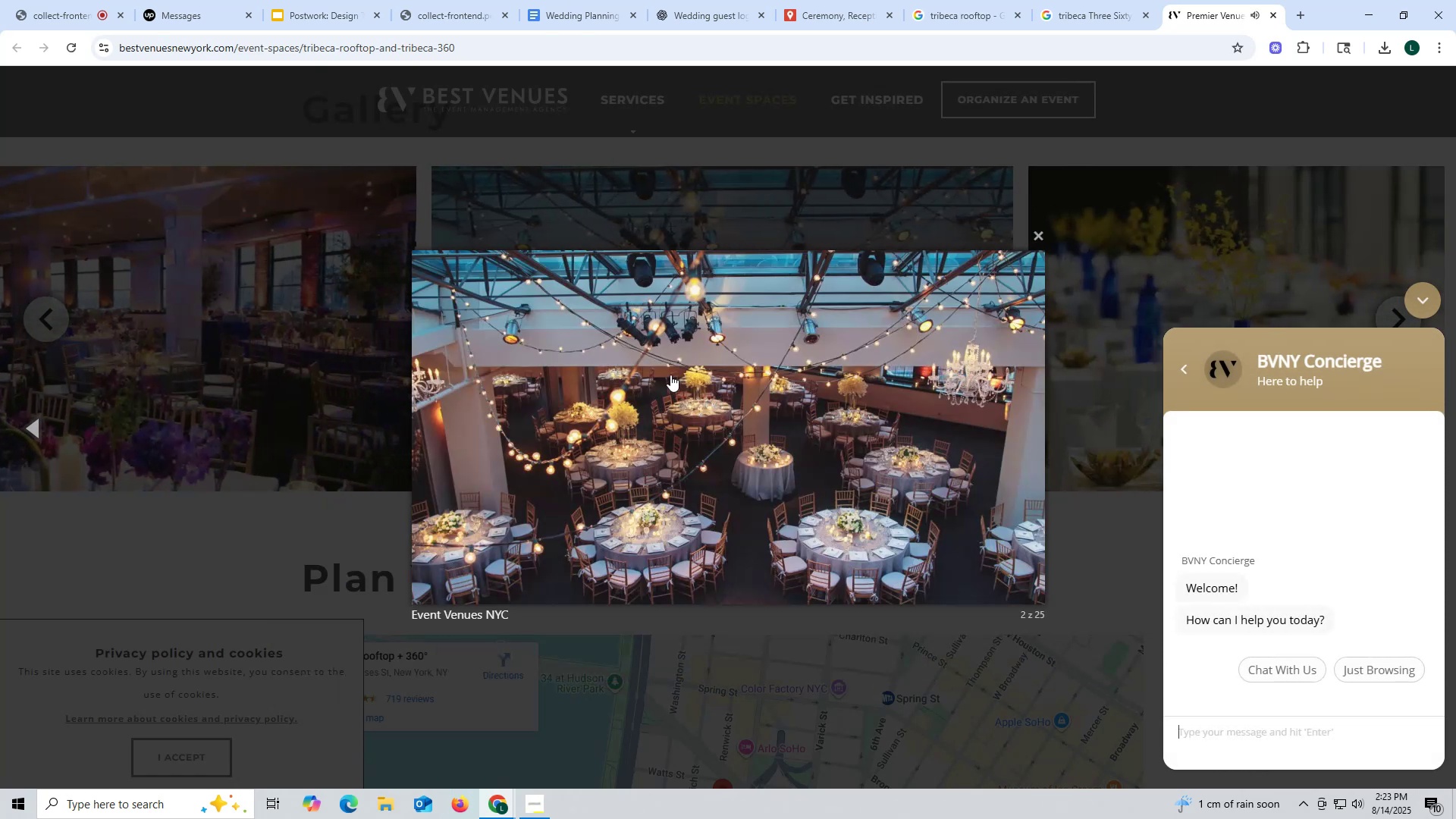 
double_click([665, 374])
 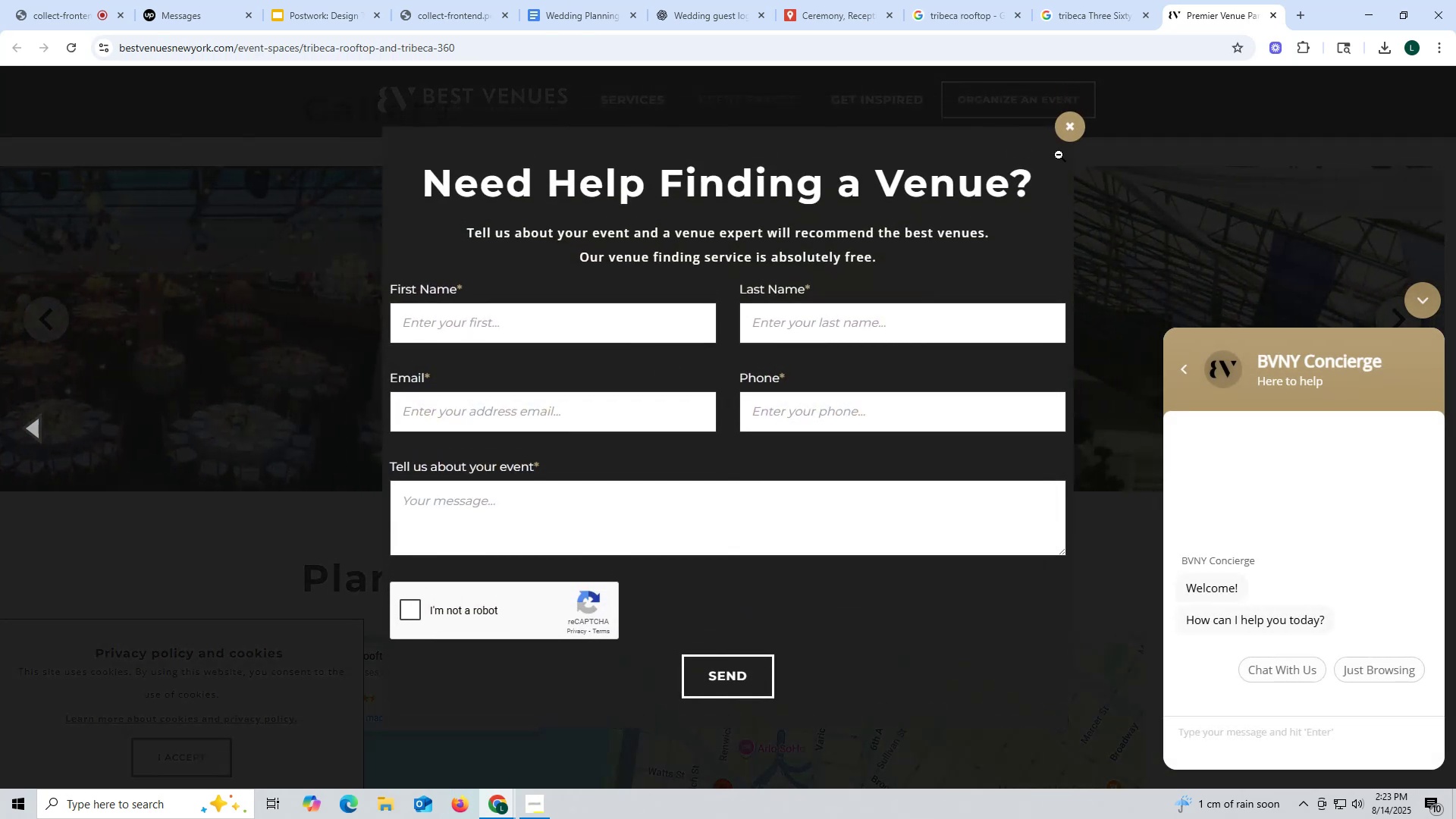 
left_click([1083, 128])
 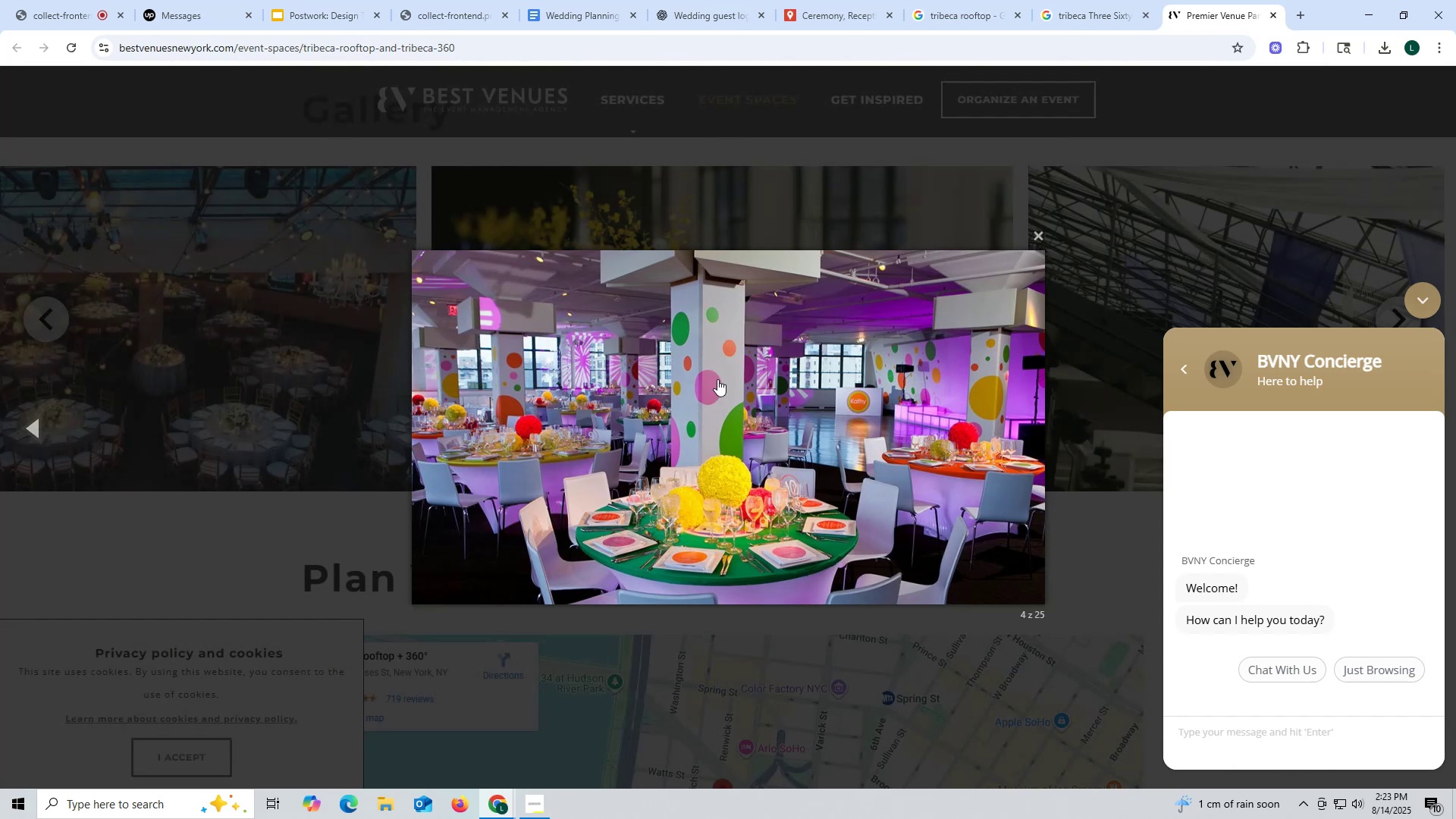 
left_click([717, 379])
 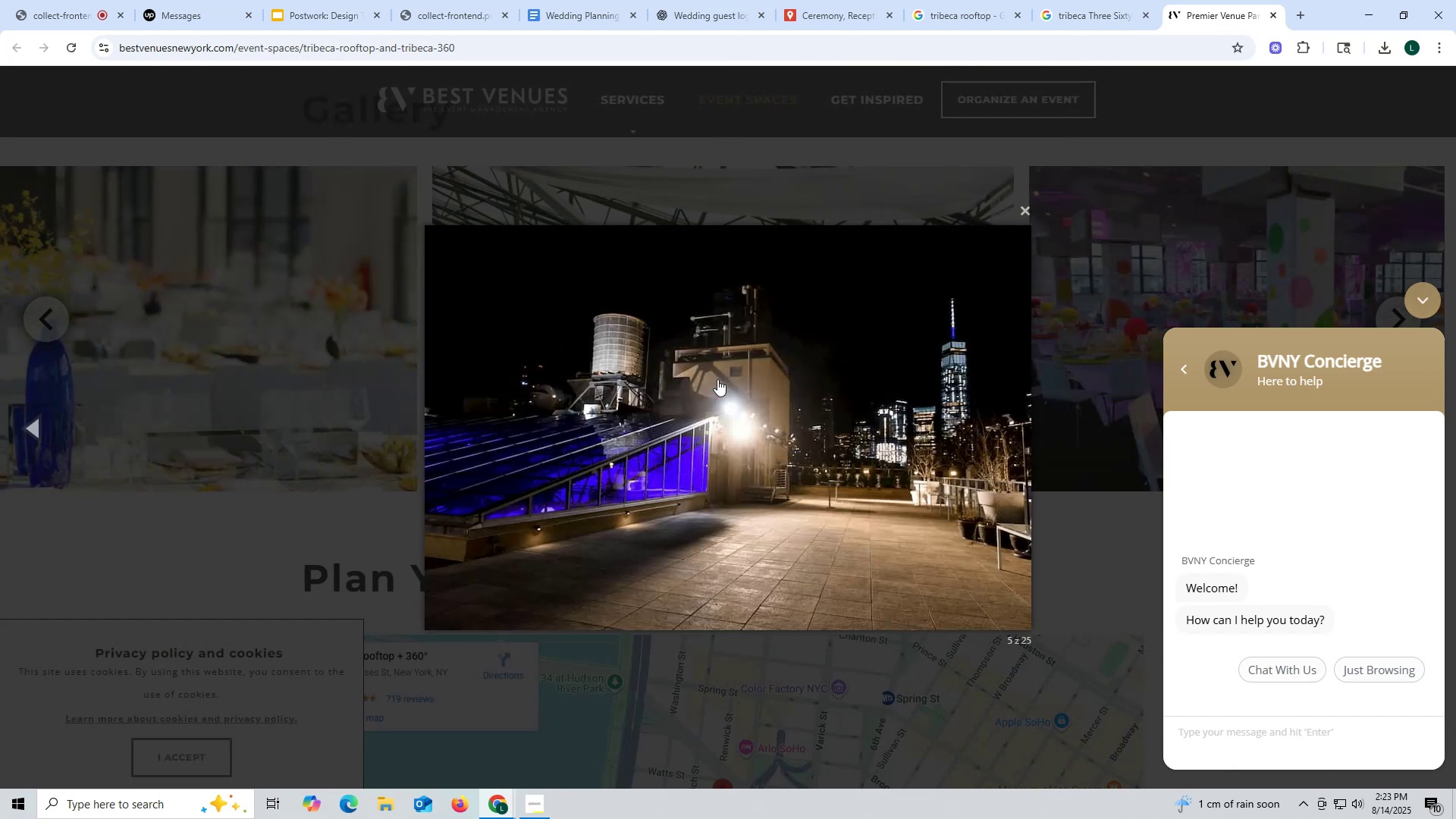 
left_click([717, 379])
 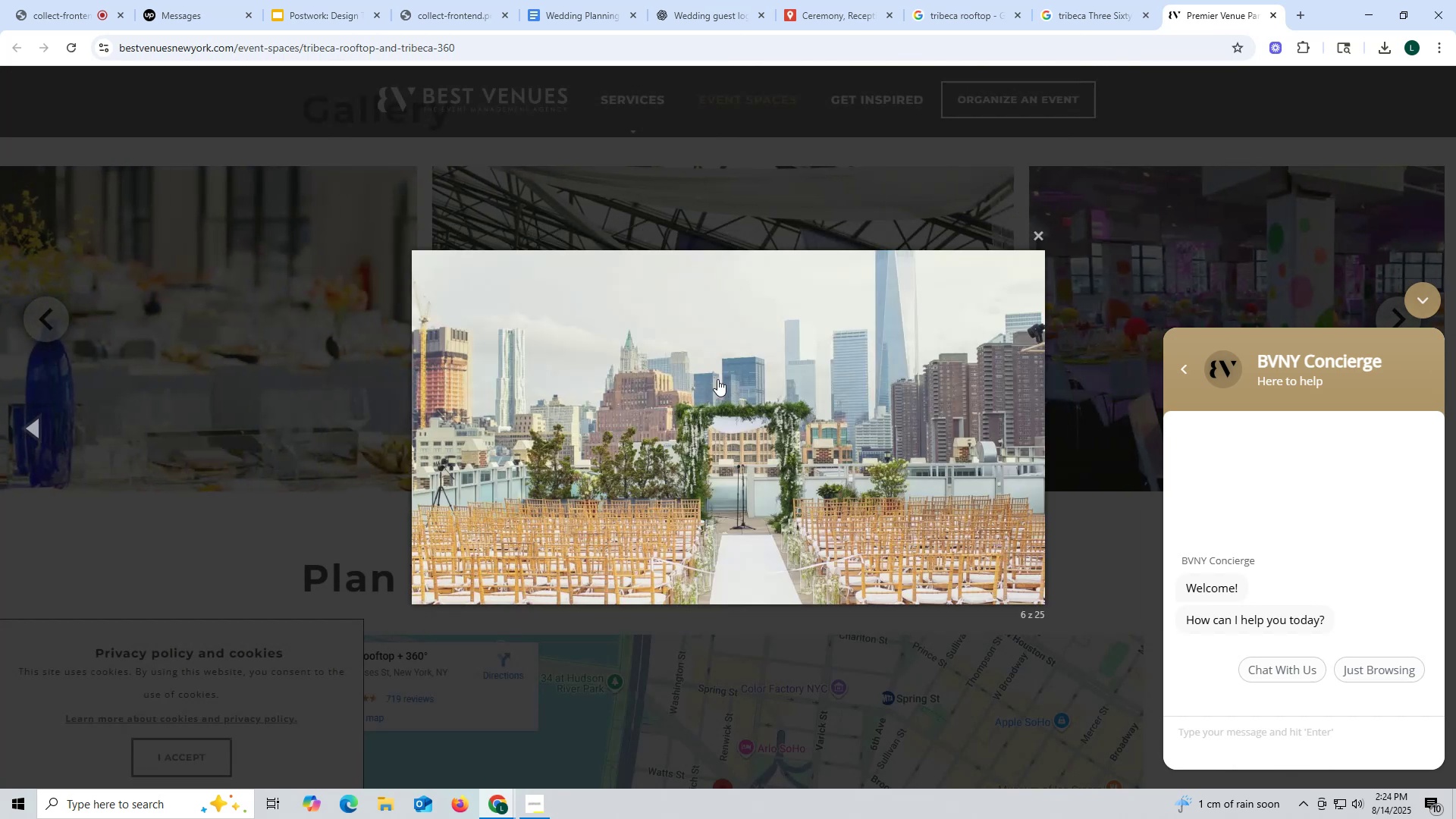 
left_click([717, 379])
 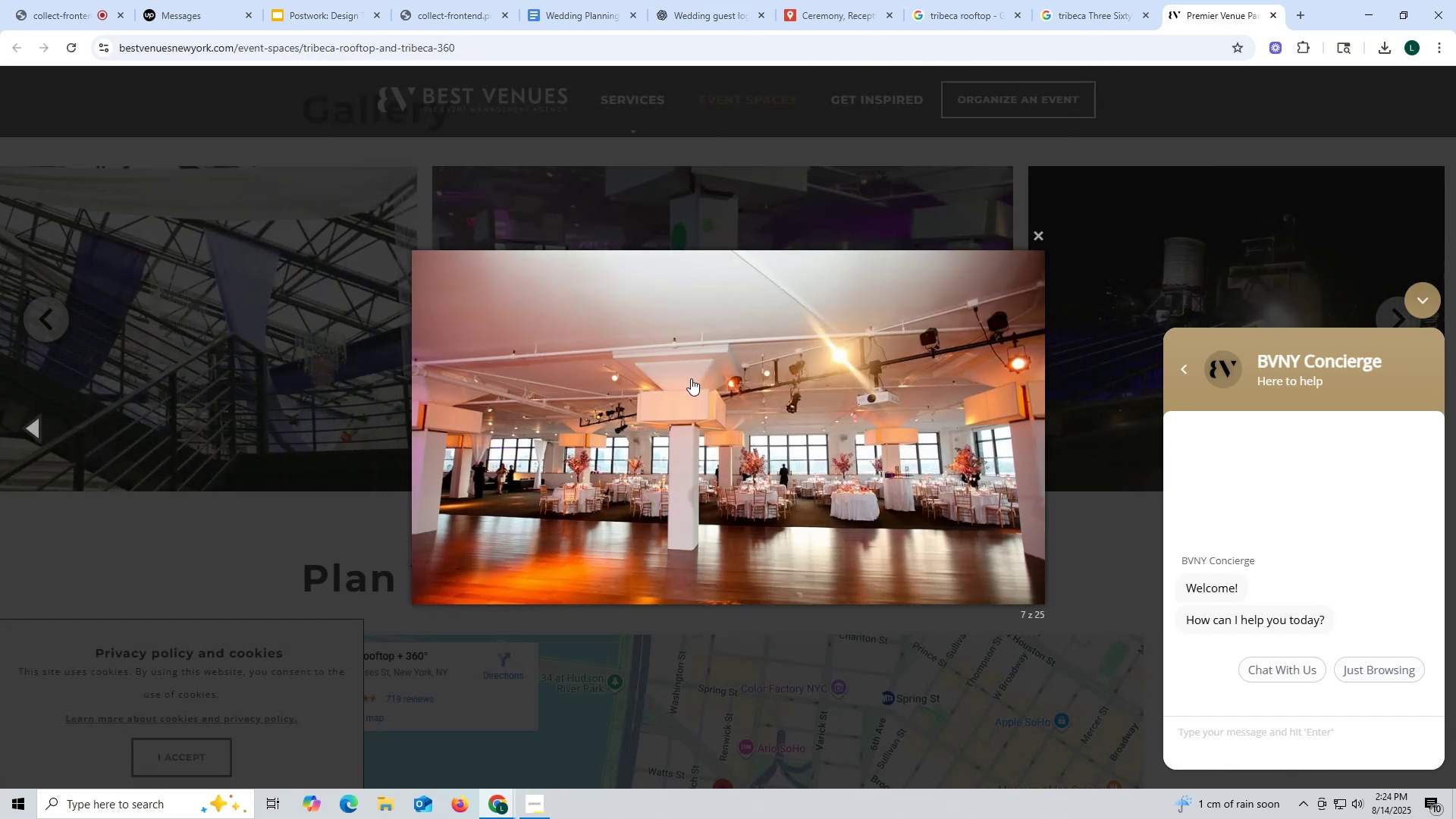 
right_click([656, 382])
 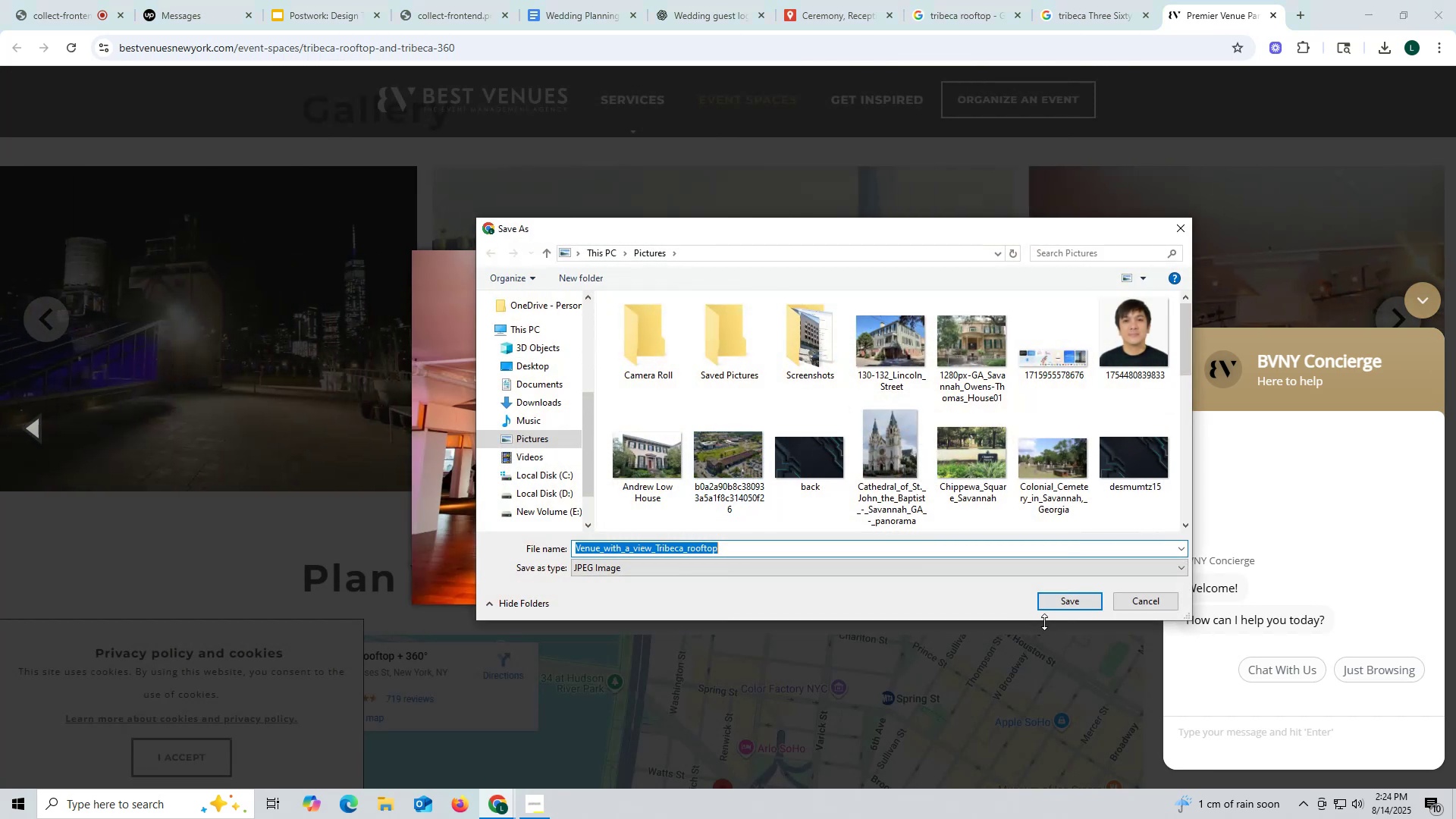 
left_click([1078, 604])
 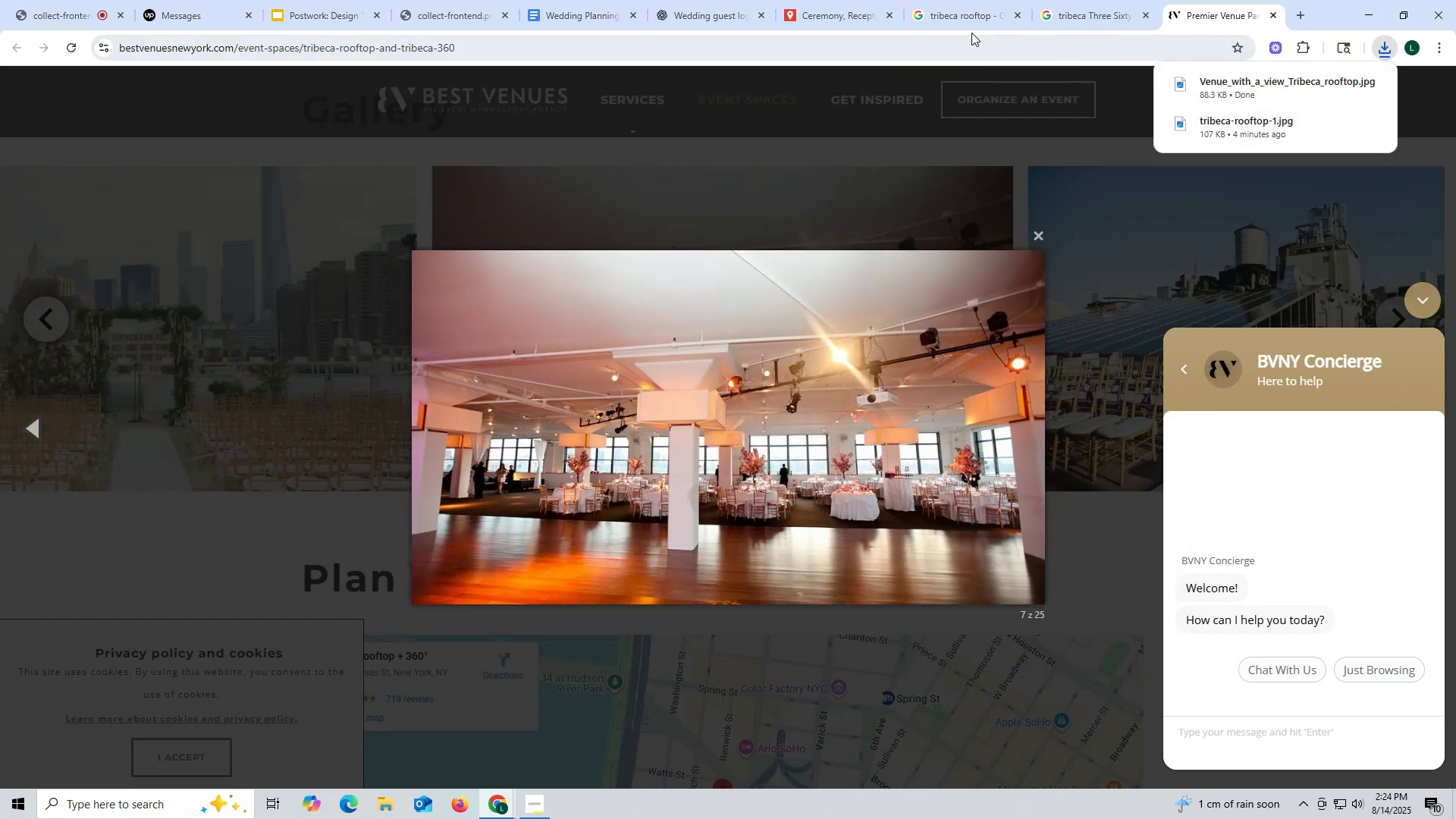 
left_click([843, 17])
 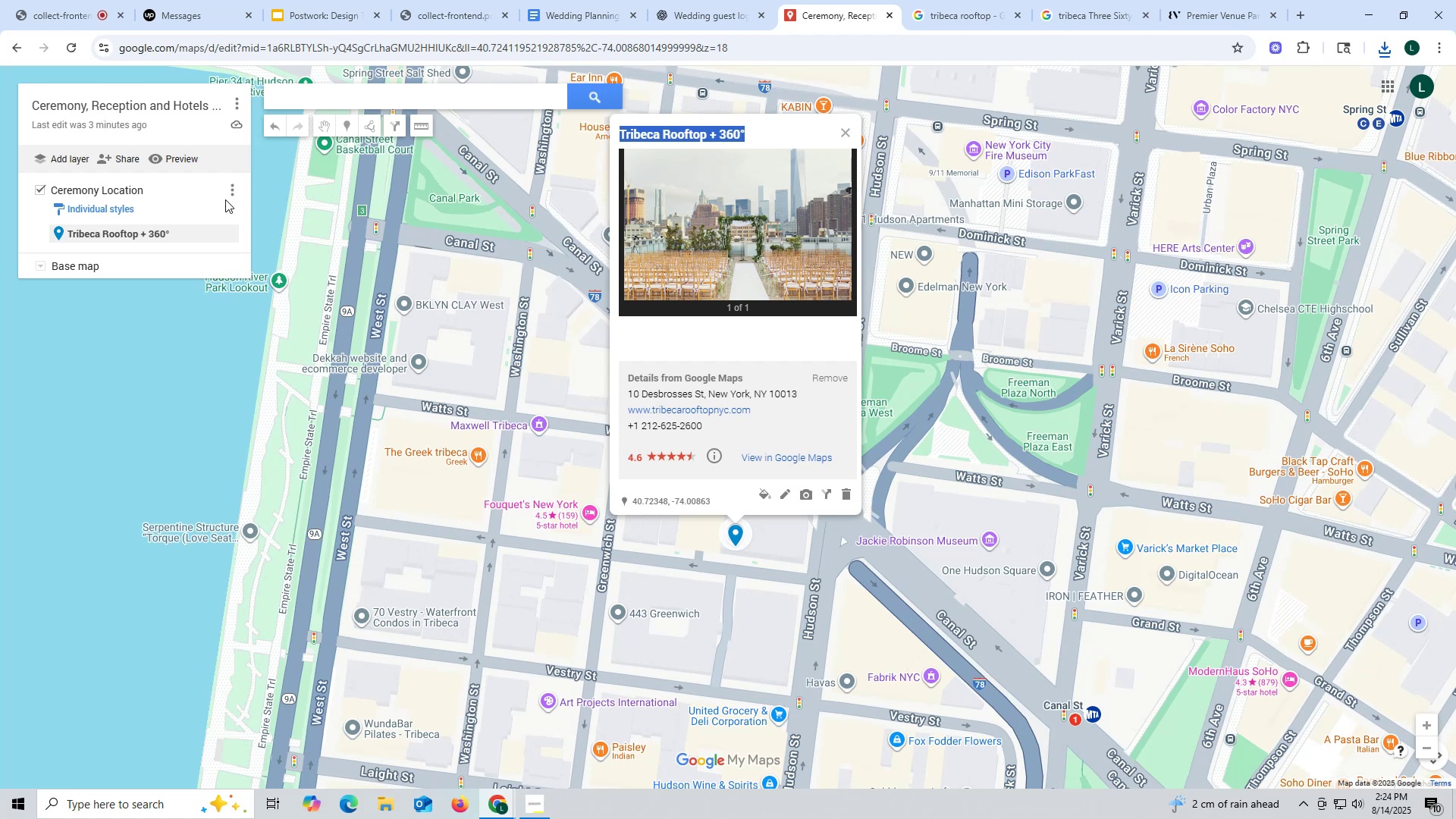 
wait(16.53)
 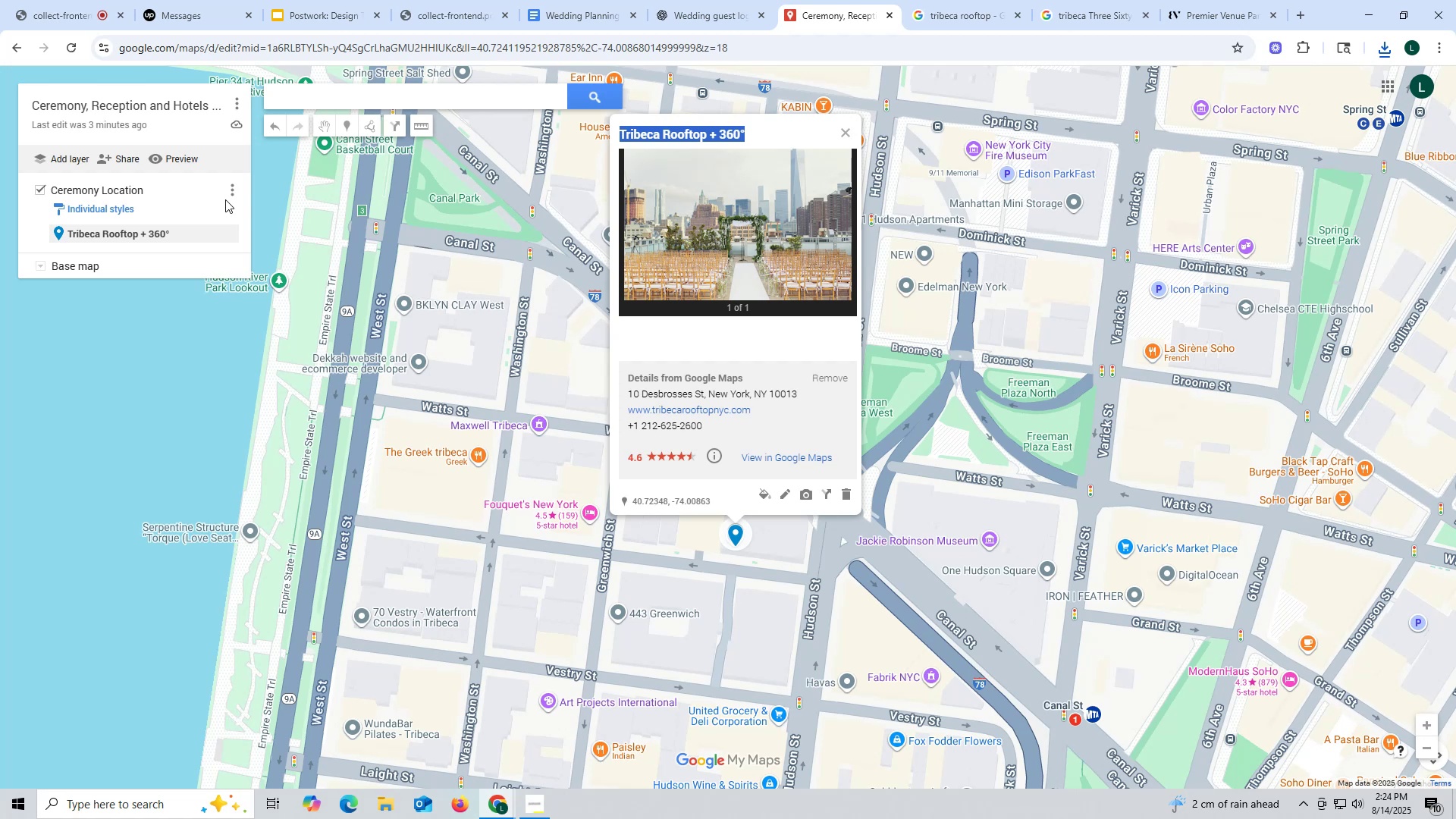 
left_click([336, 96])
 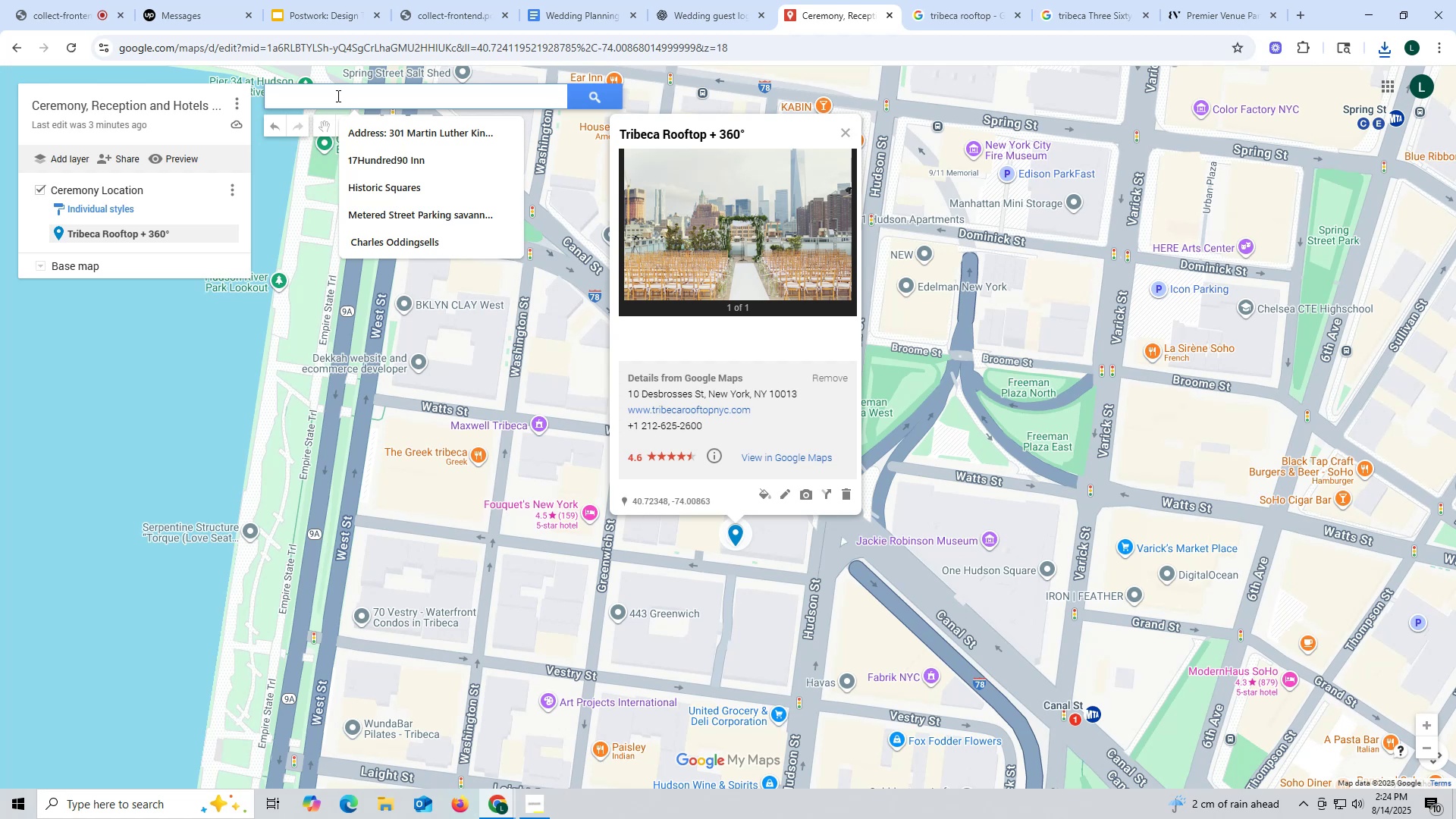 
key(Control+ControlLeft)
 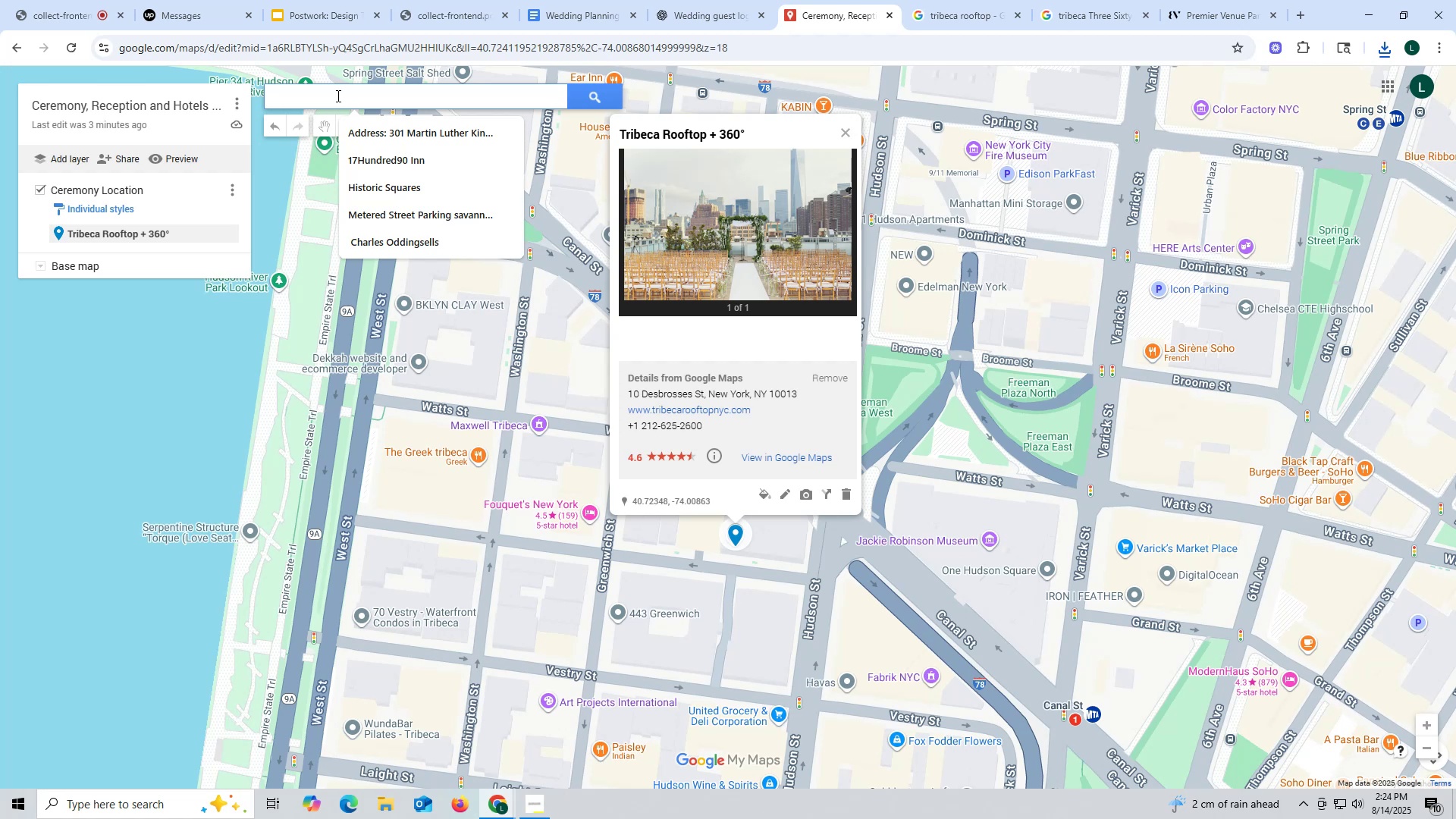 
key(Control+V)
 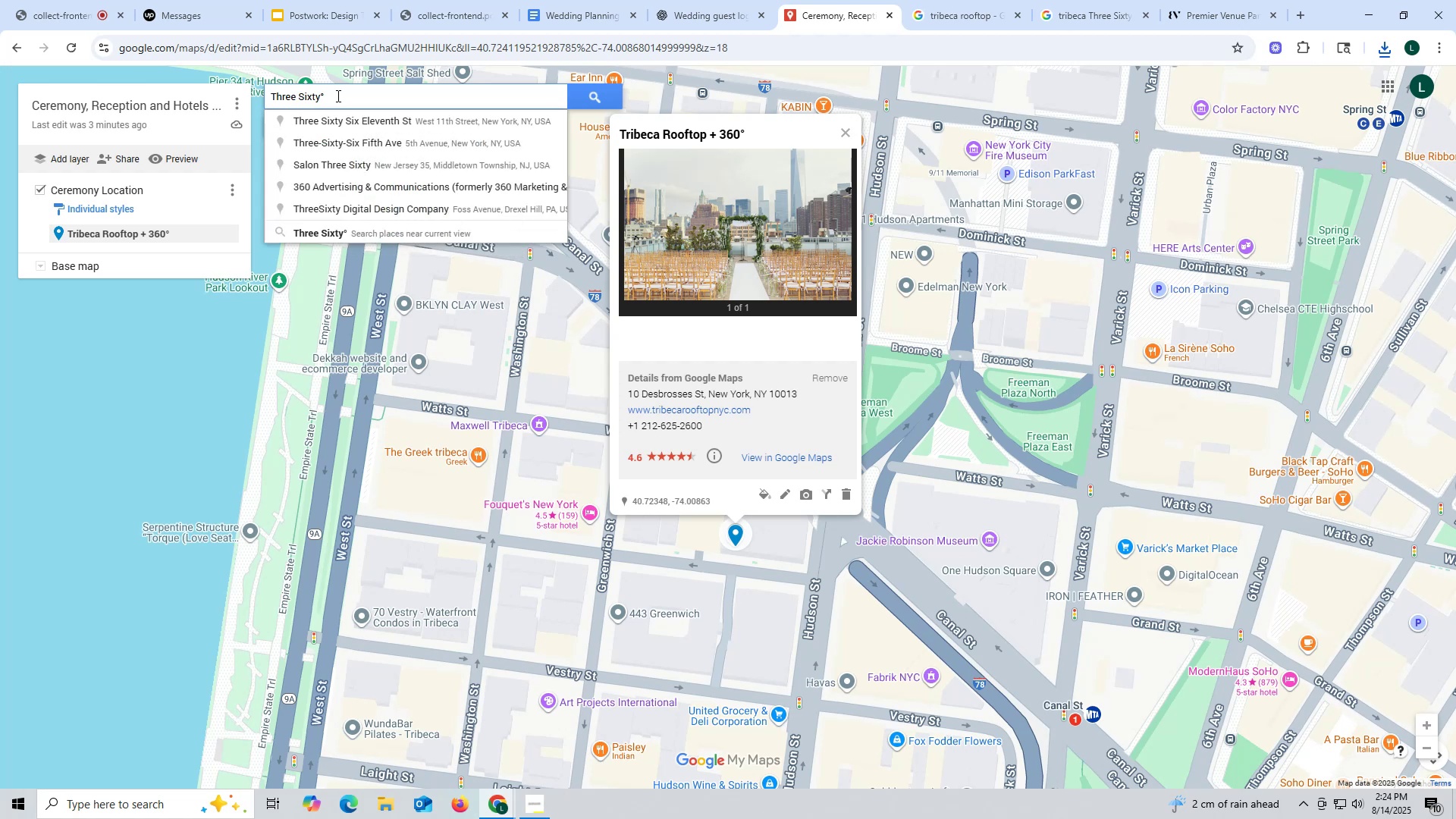 
wait(8.99)
 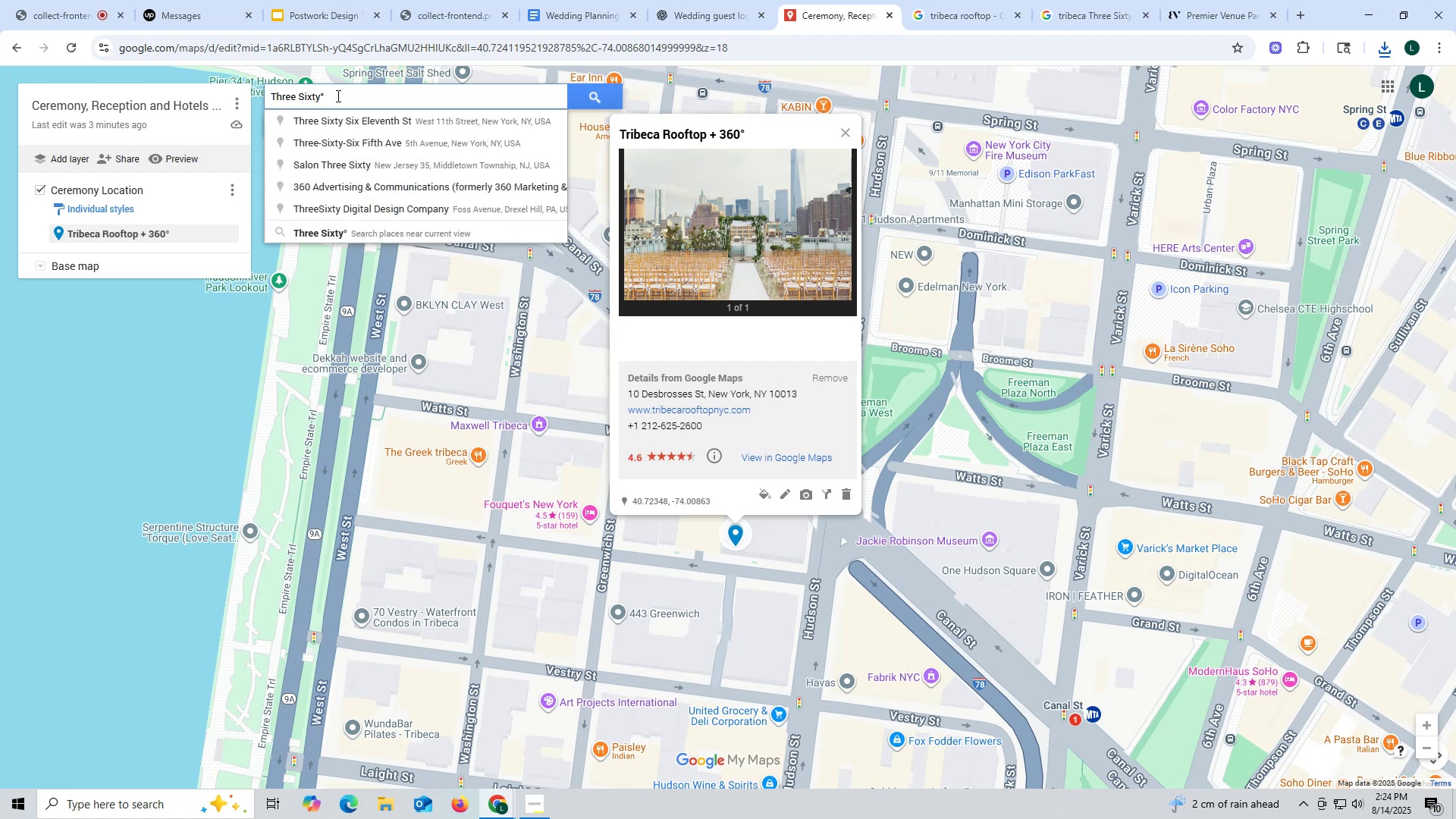 
type( rece)
 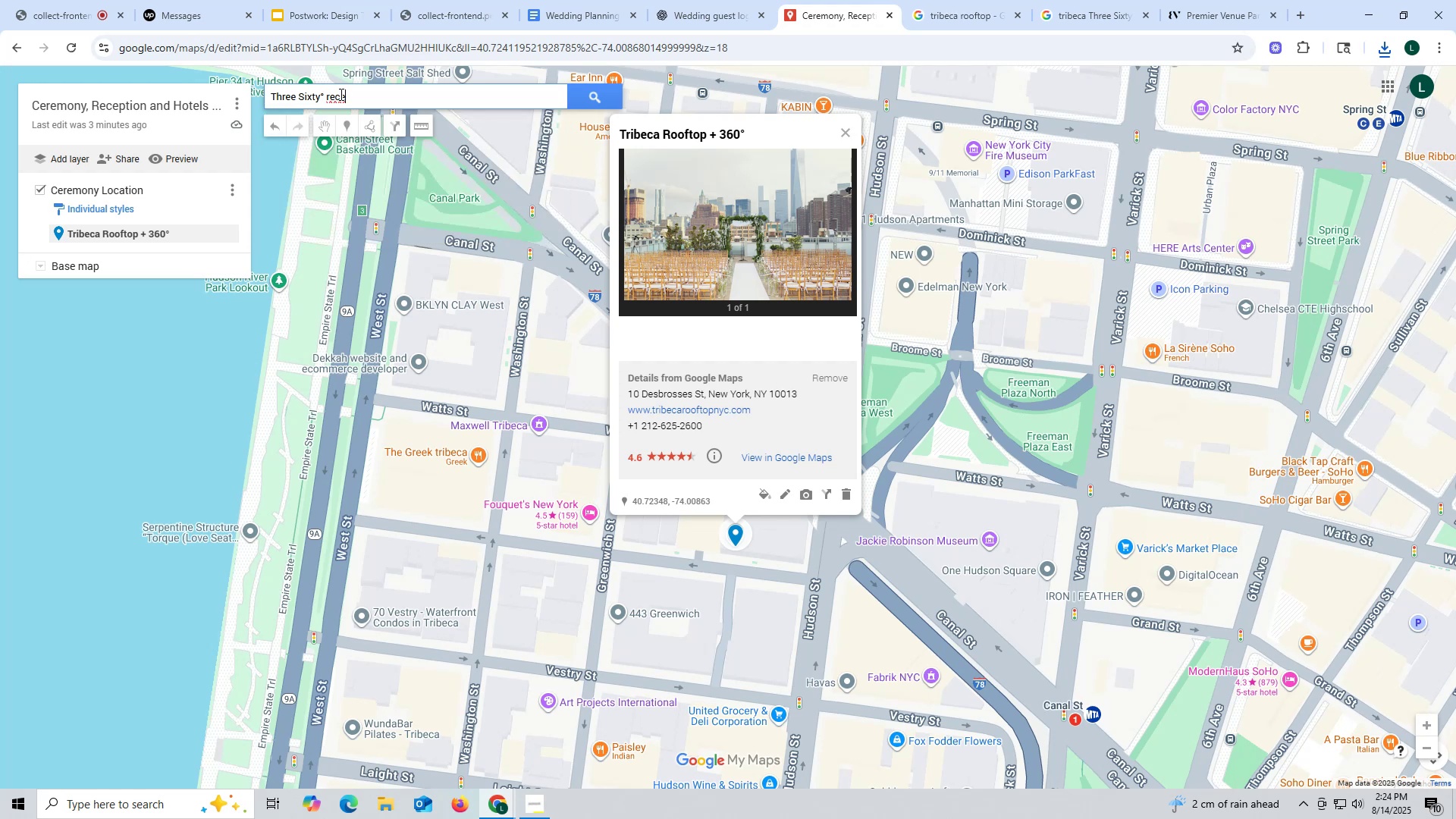 
hold_key(key=Backslash, duration=0.37)
 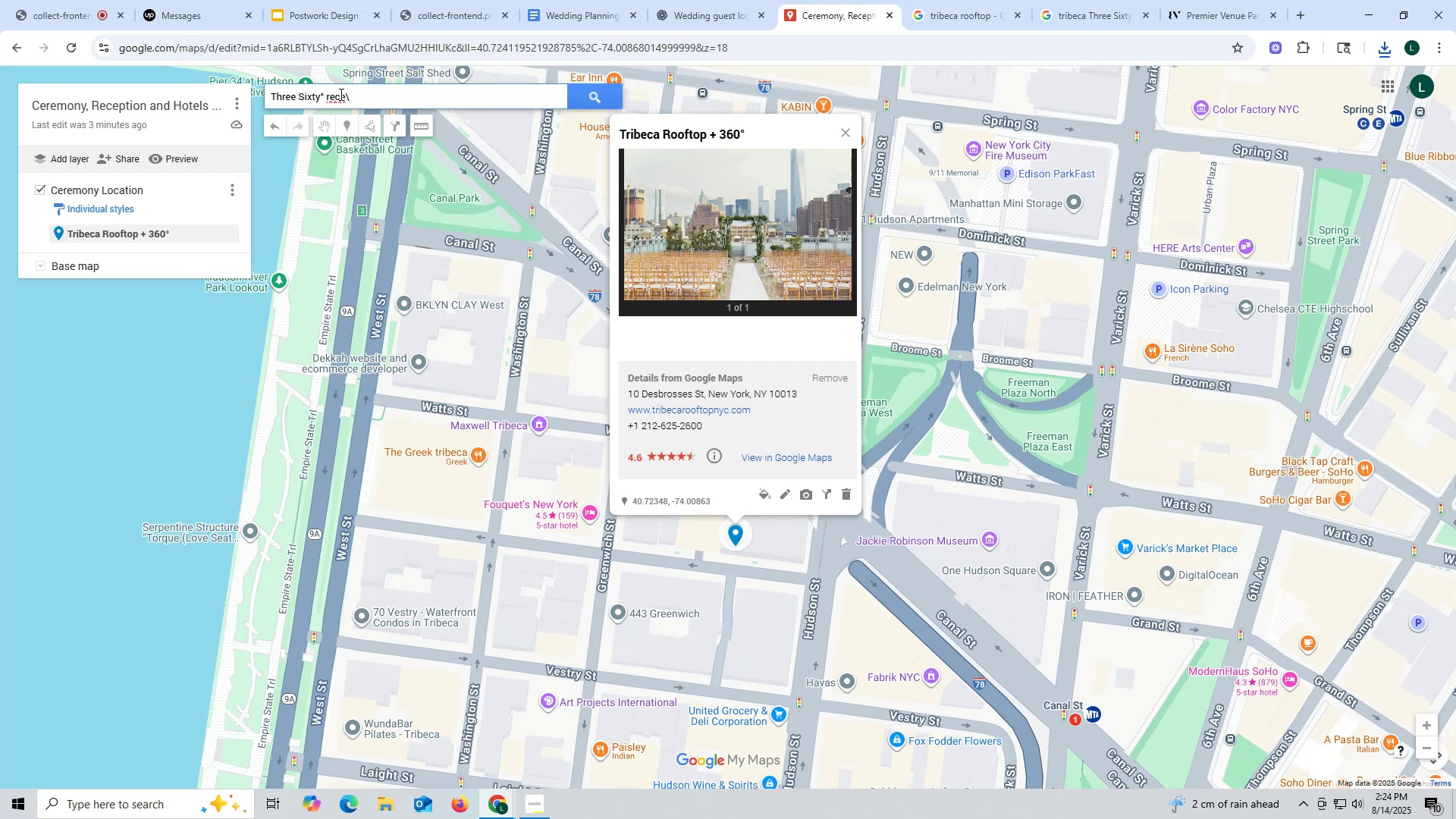 
hold_key(key=Backspace, duration=1.42)
 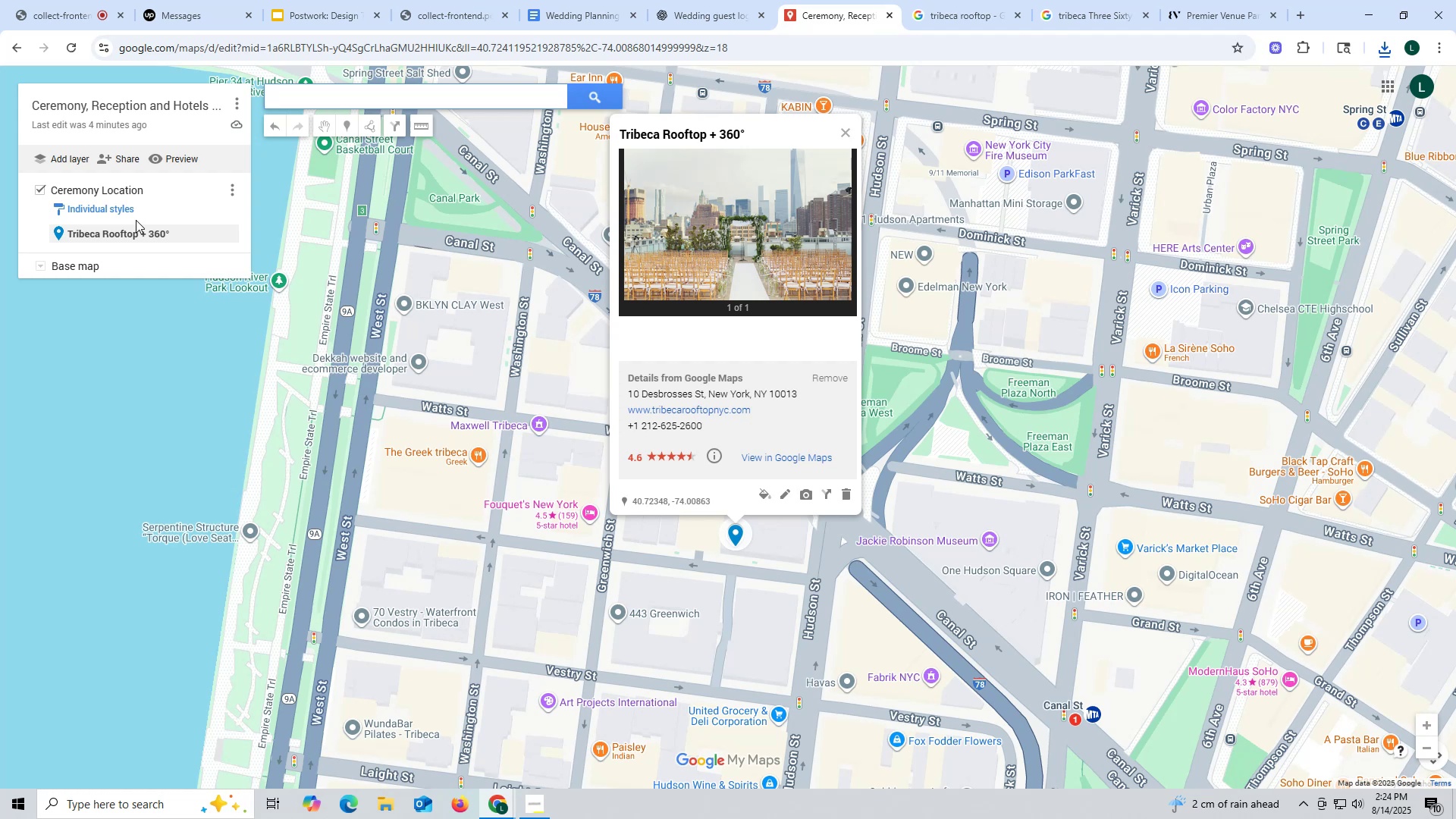 
wait(7.06)
 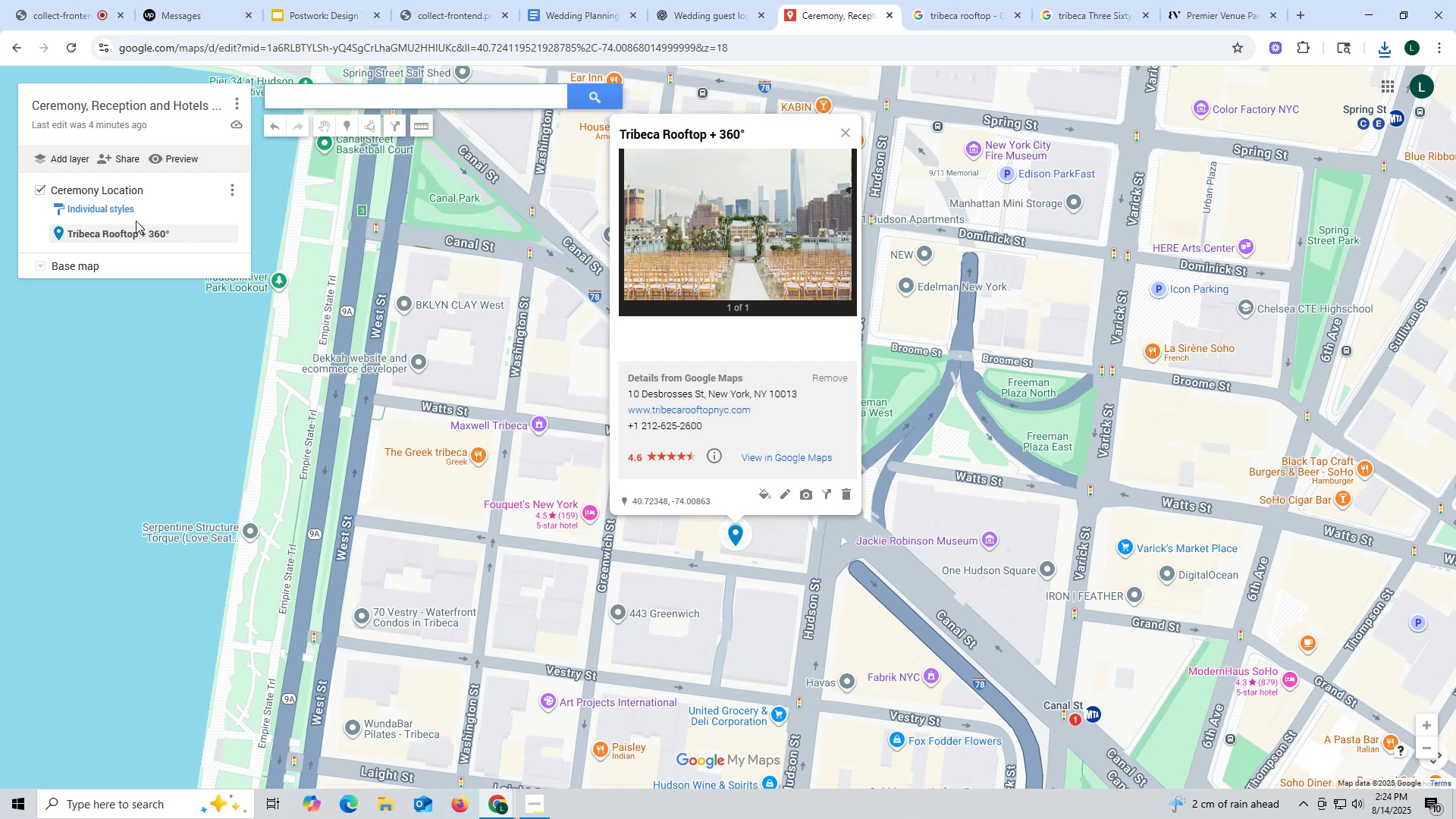 
left_click([230, 187])
 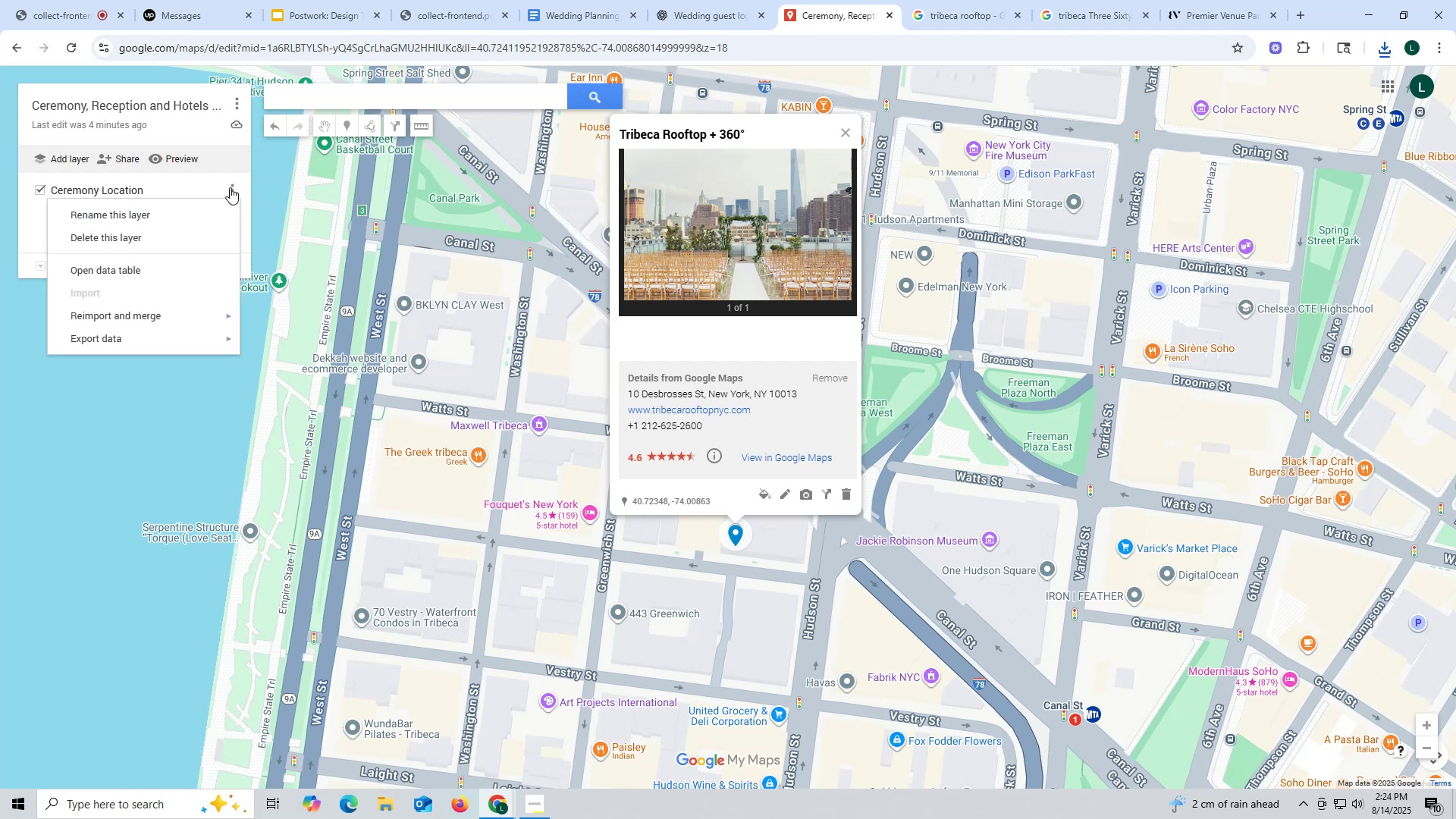 
left_click([230, 187])
 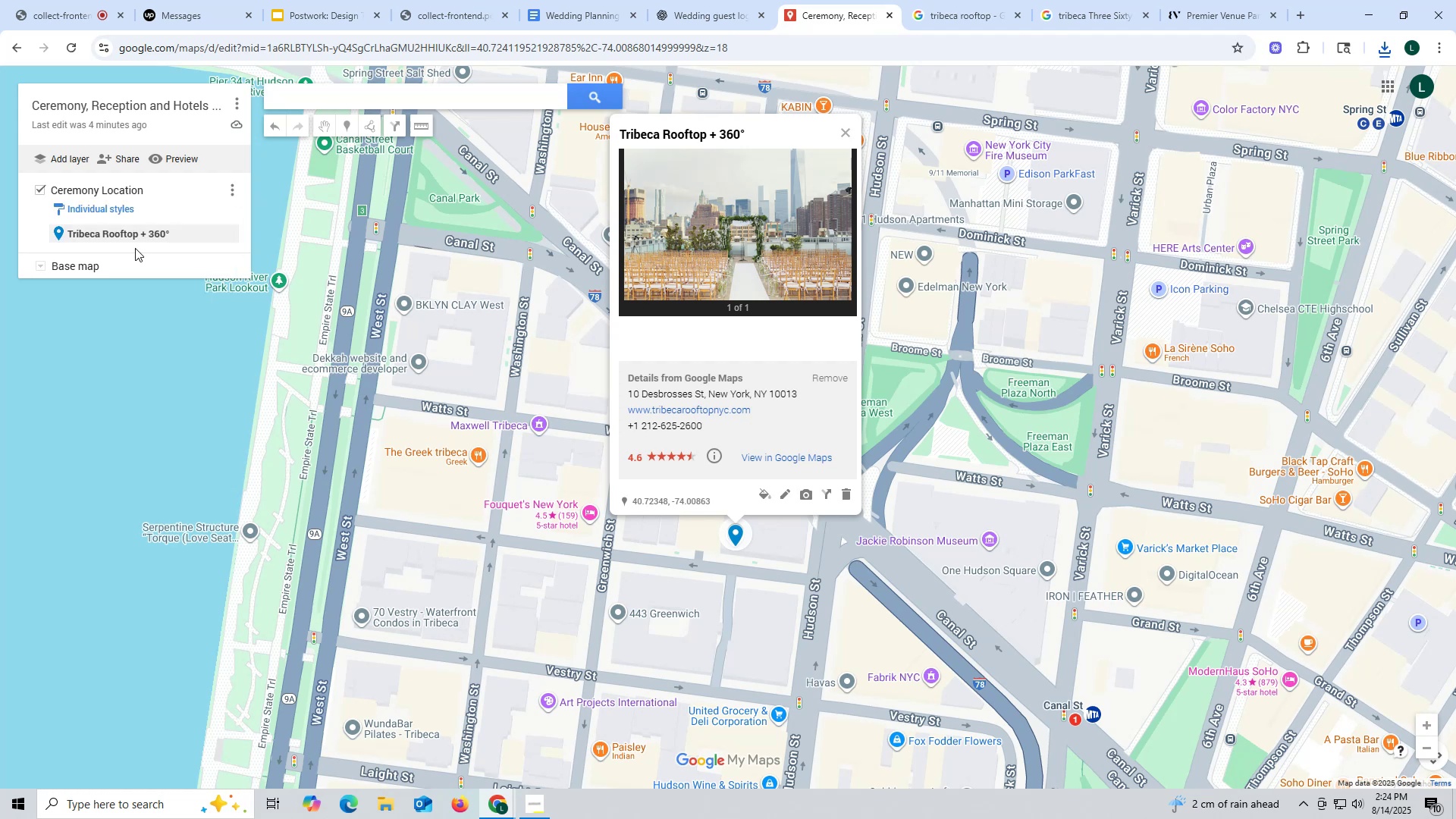 
left_click([135, 234])
 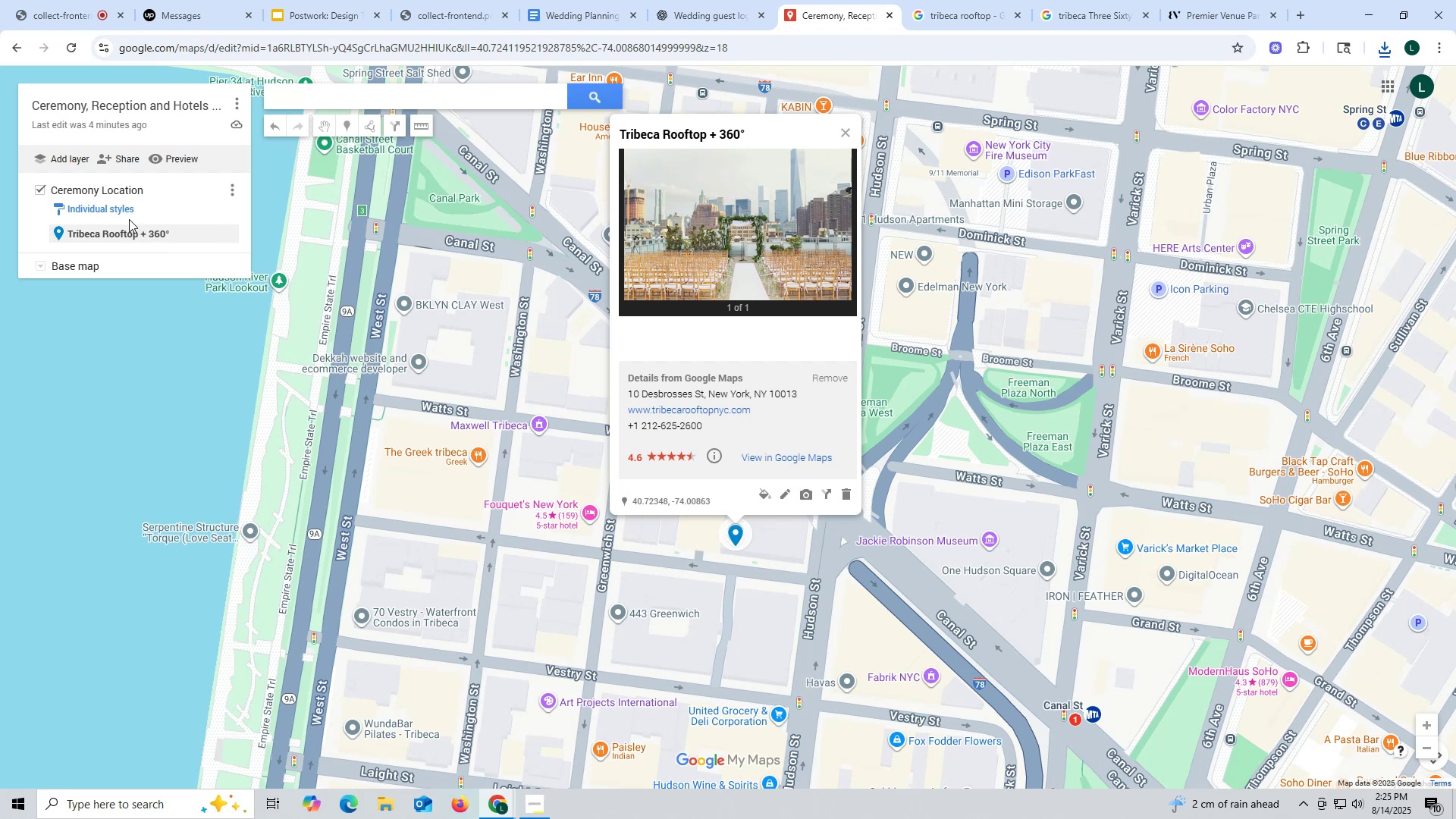 
wait(6.59)
 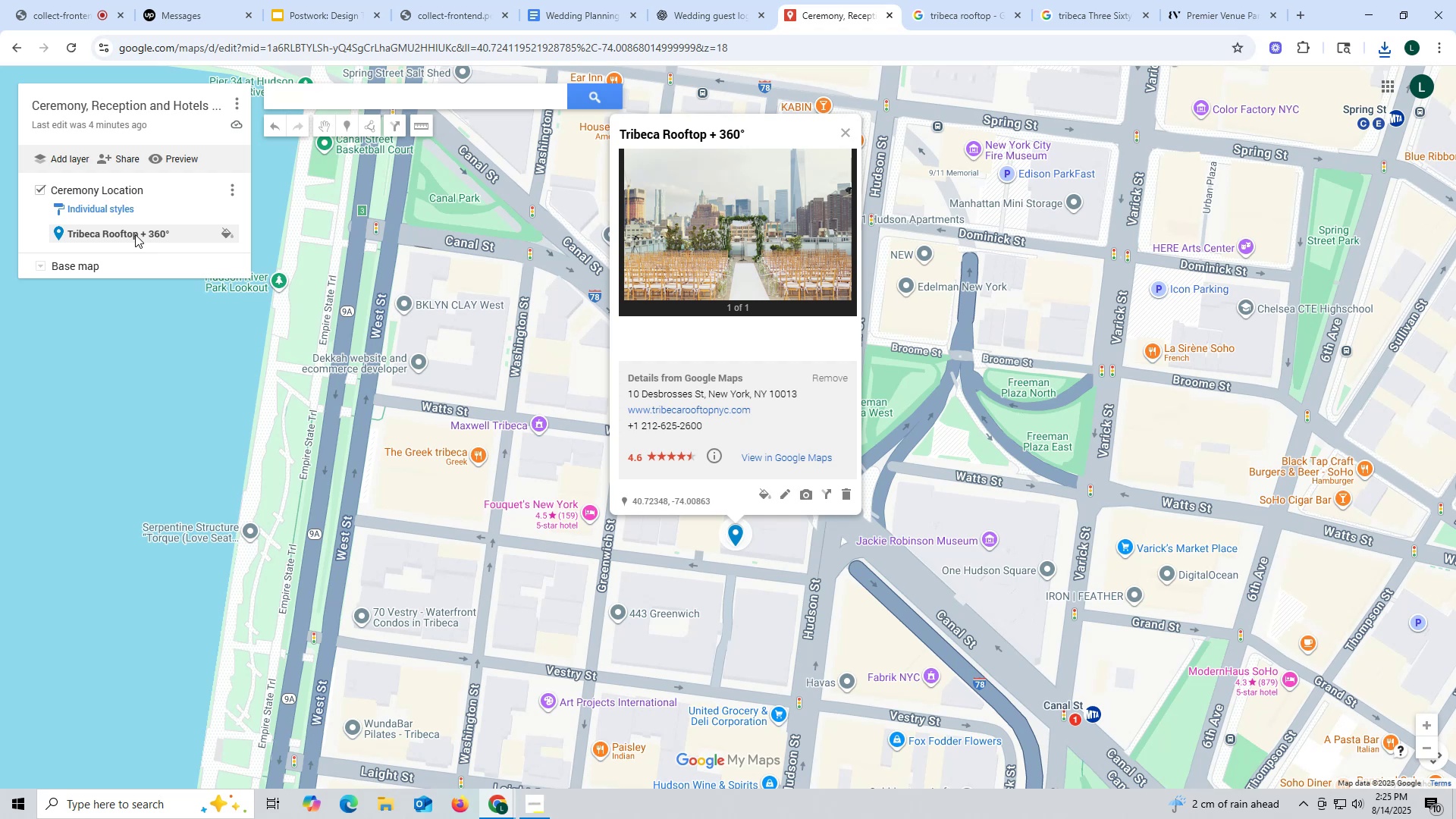 
mouse_move([163, 190])
 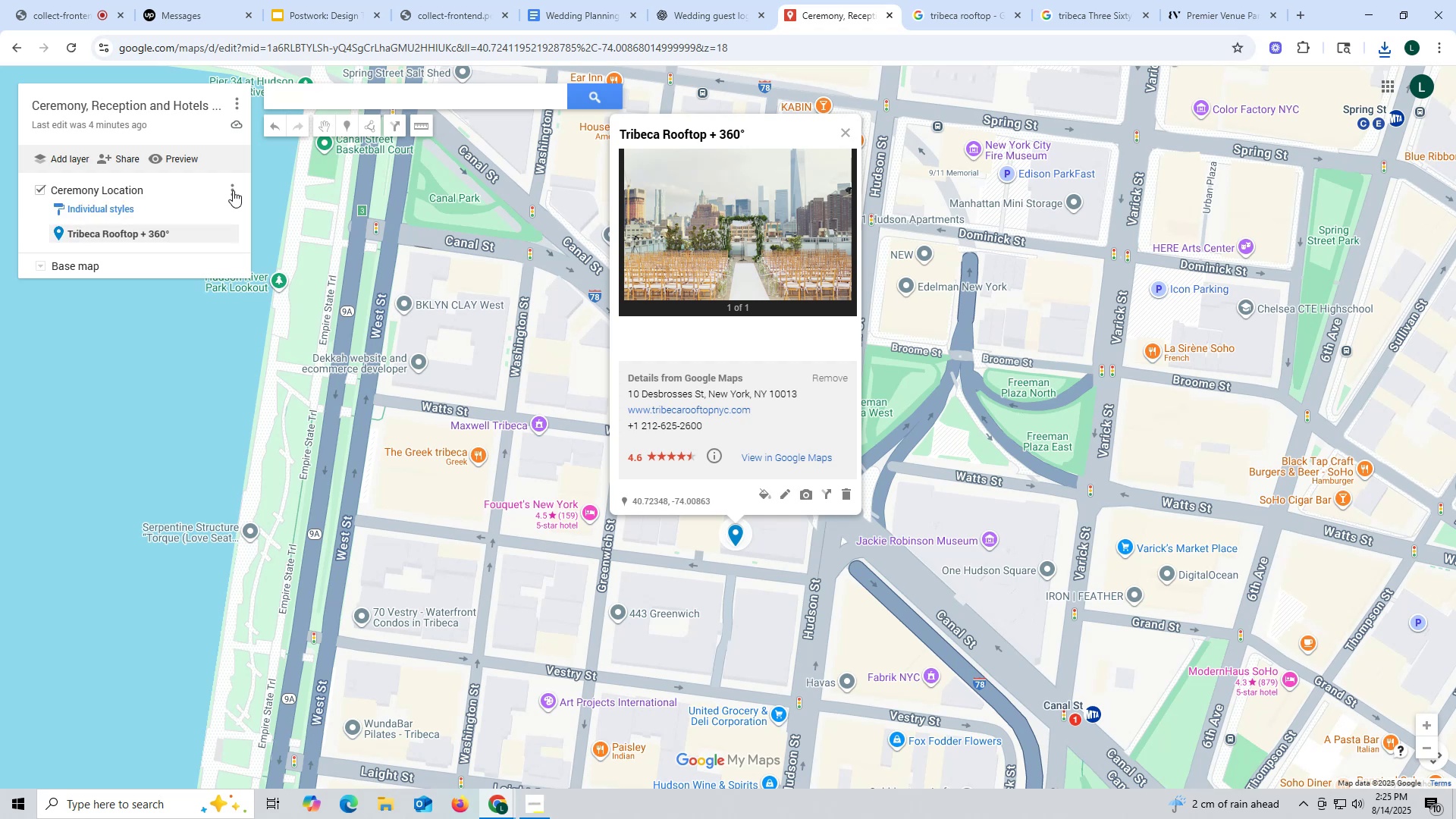 
left_click([233, 190])
 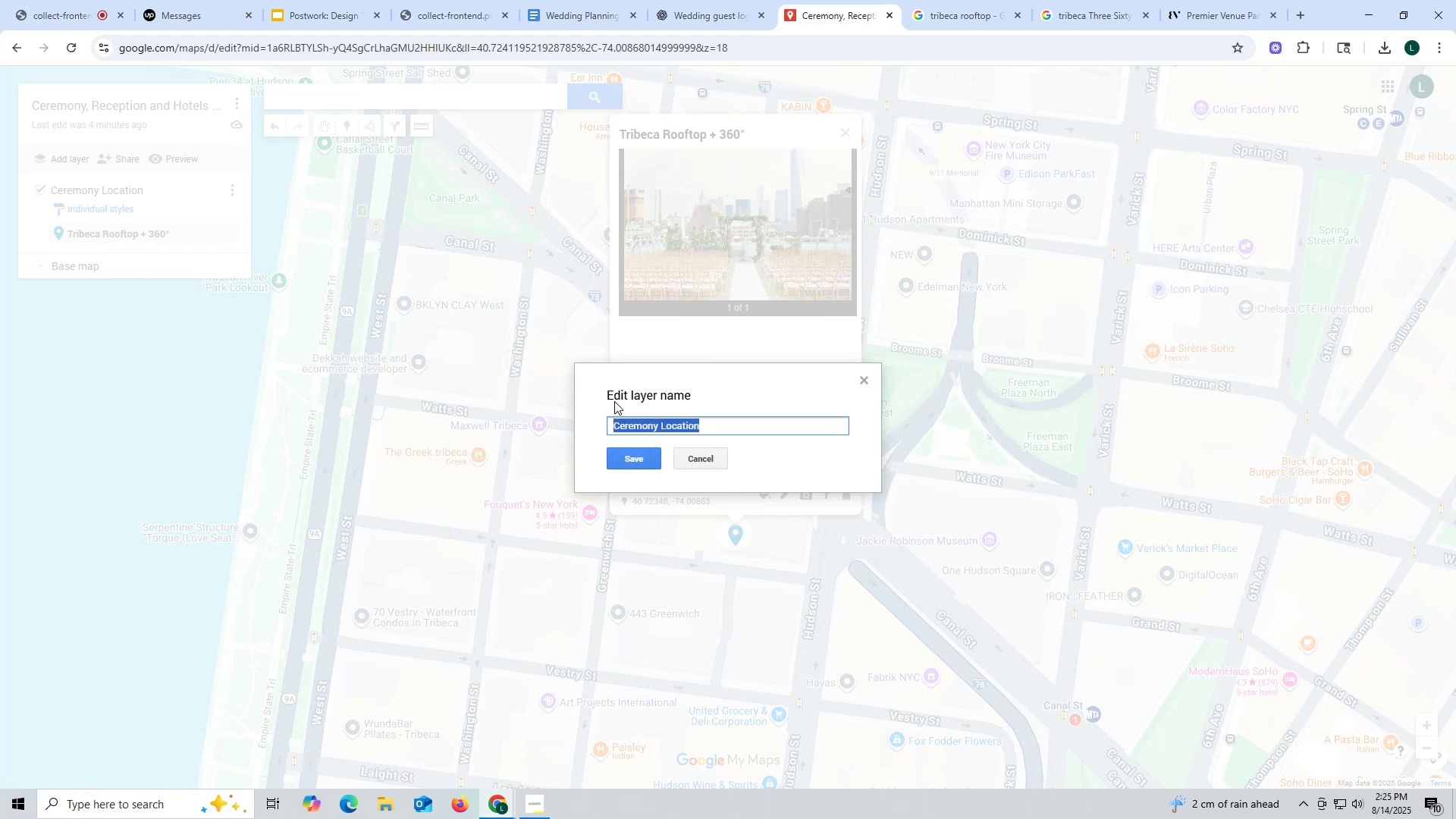 
left_click([715, 421])
 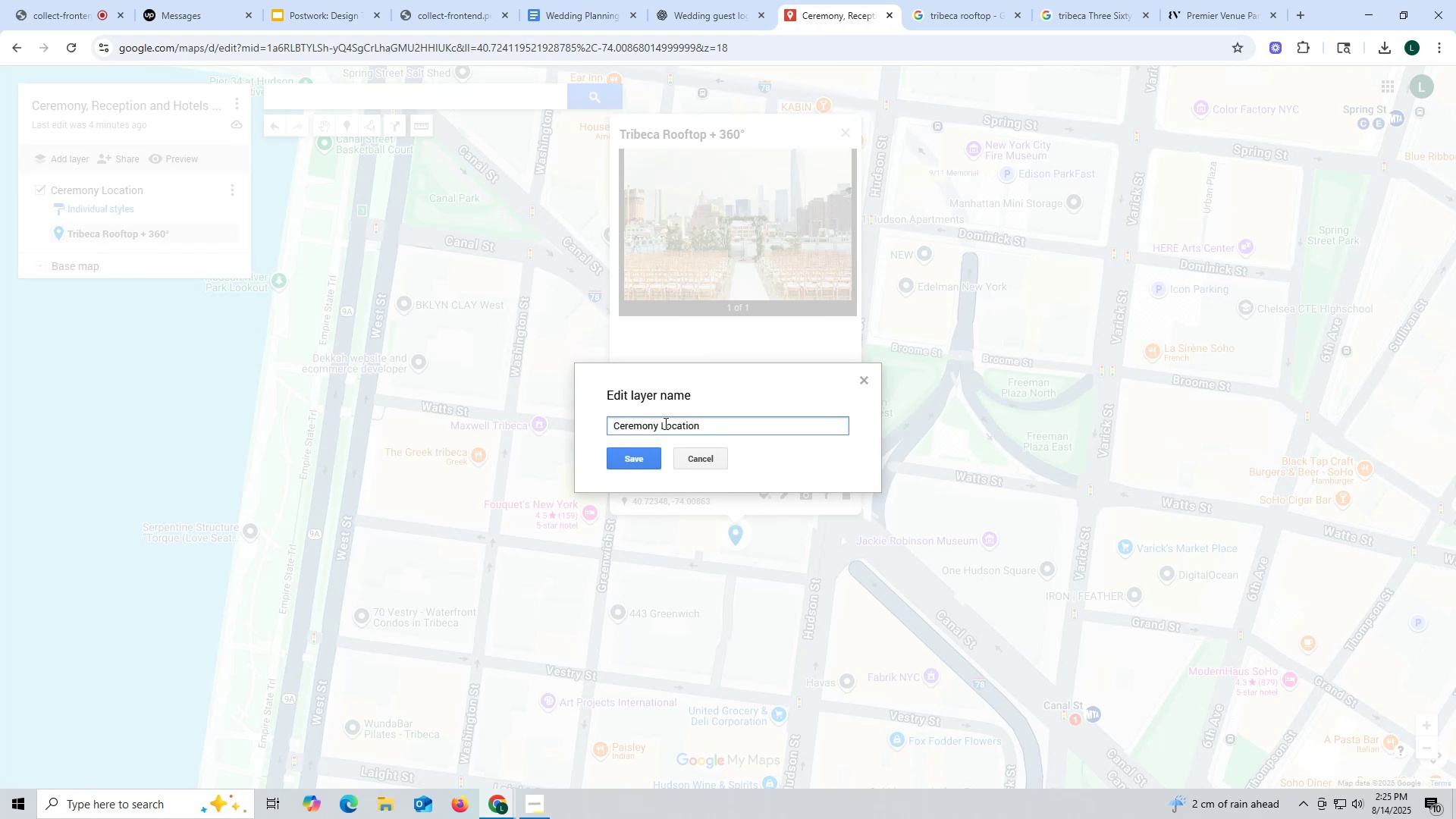 
left_click_drag(start_coordinate=[661, 423], to_coordinate=[705, 426])
 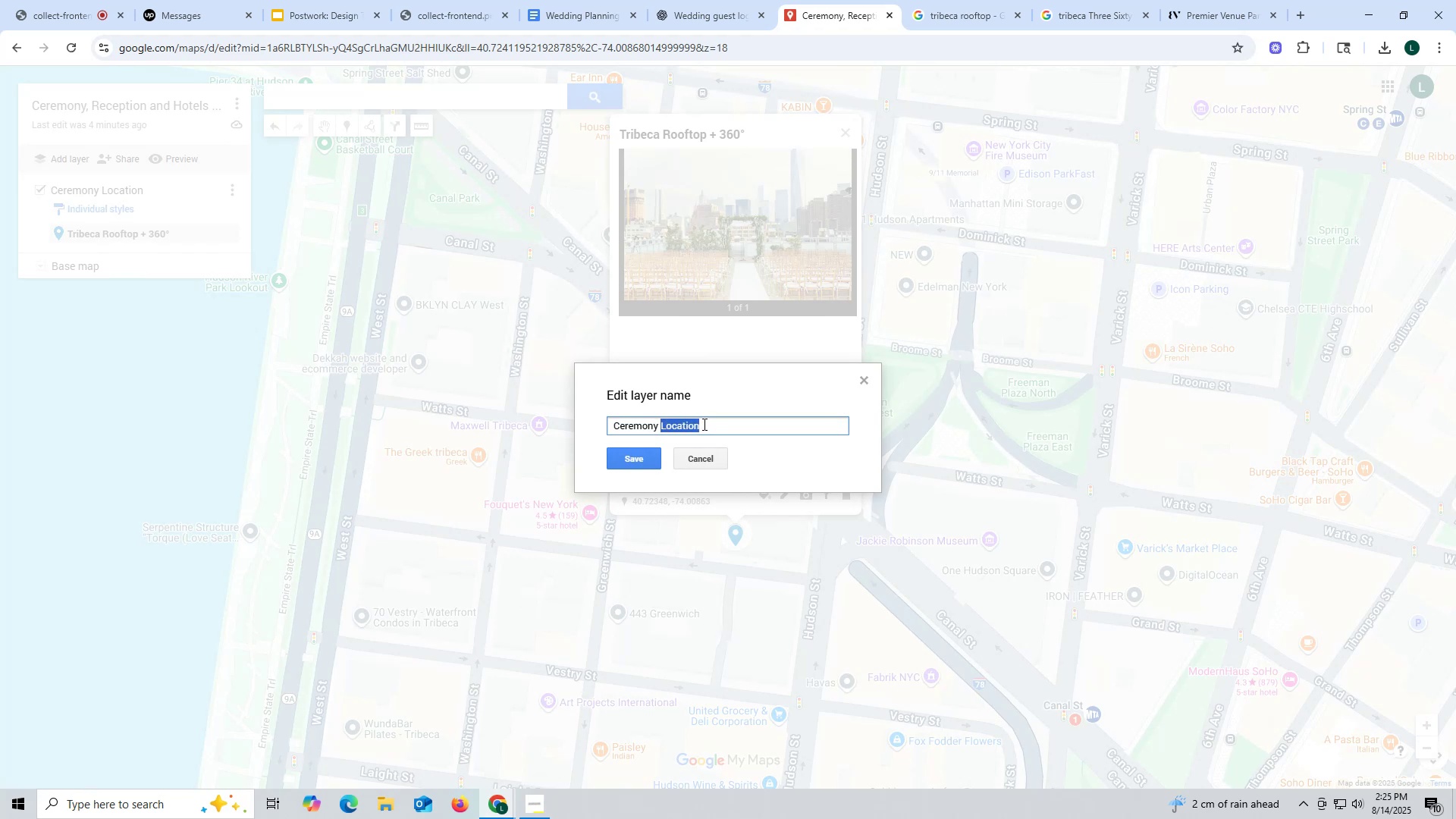 
type(& Reception)
 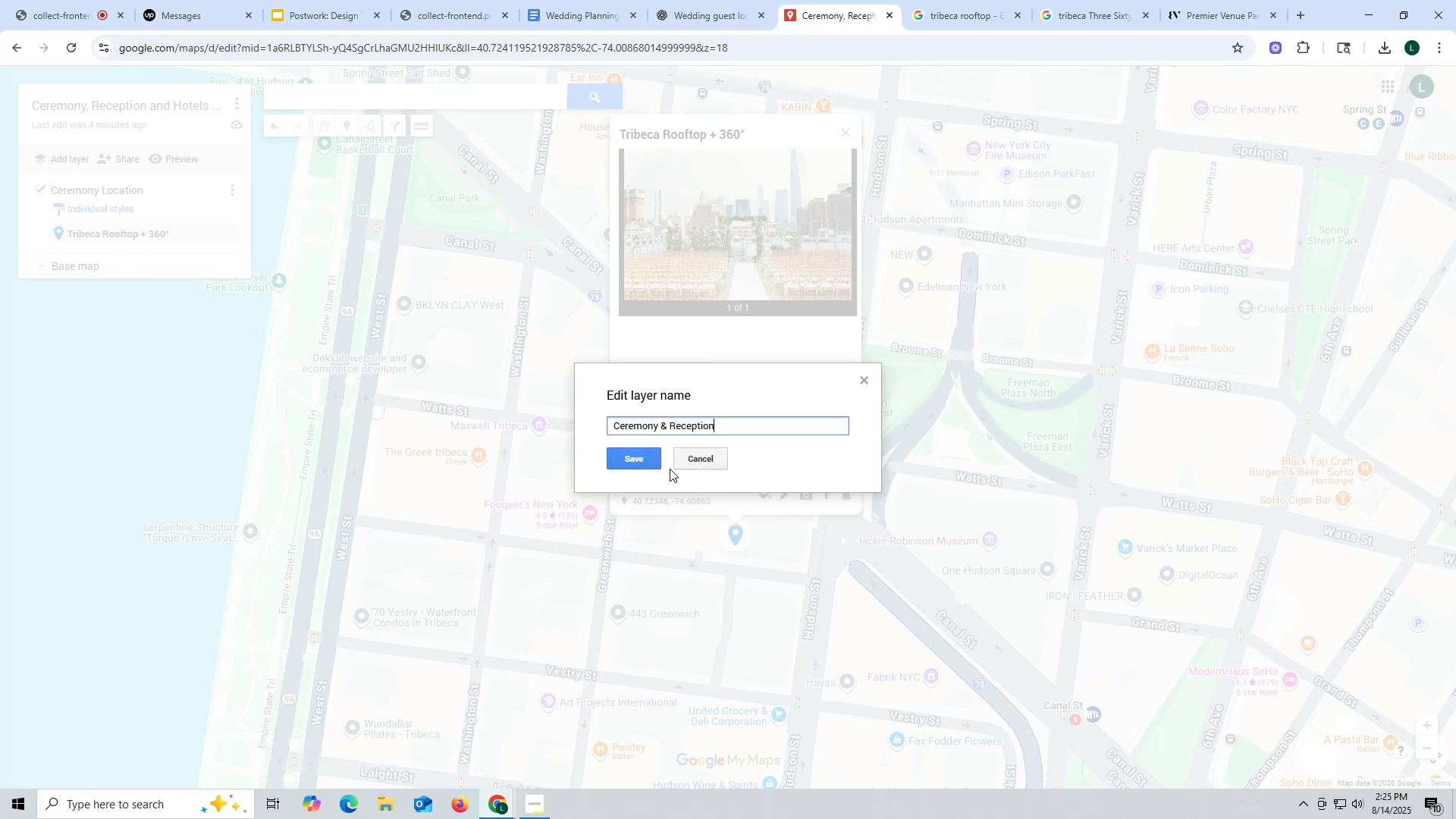 
left_click([648, 461])
 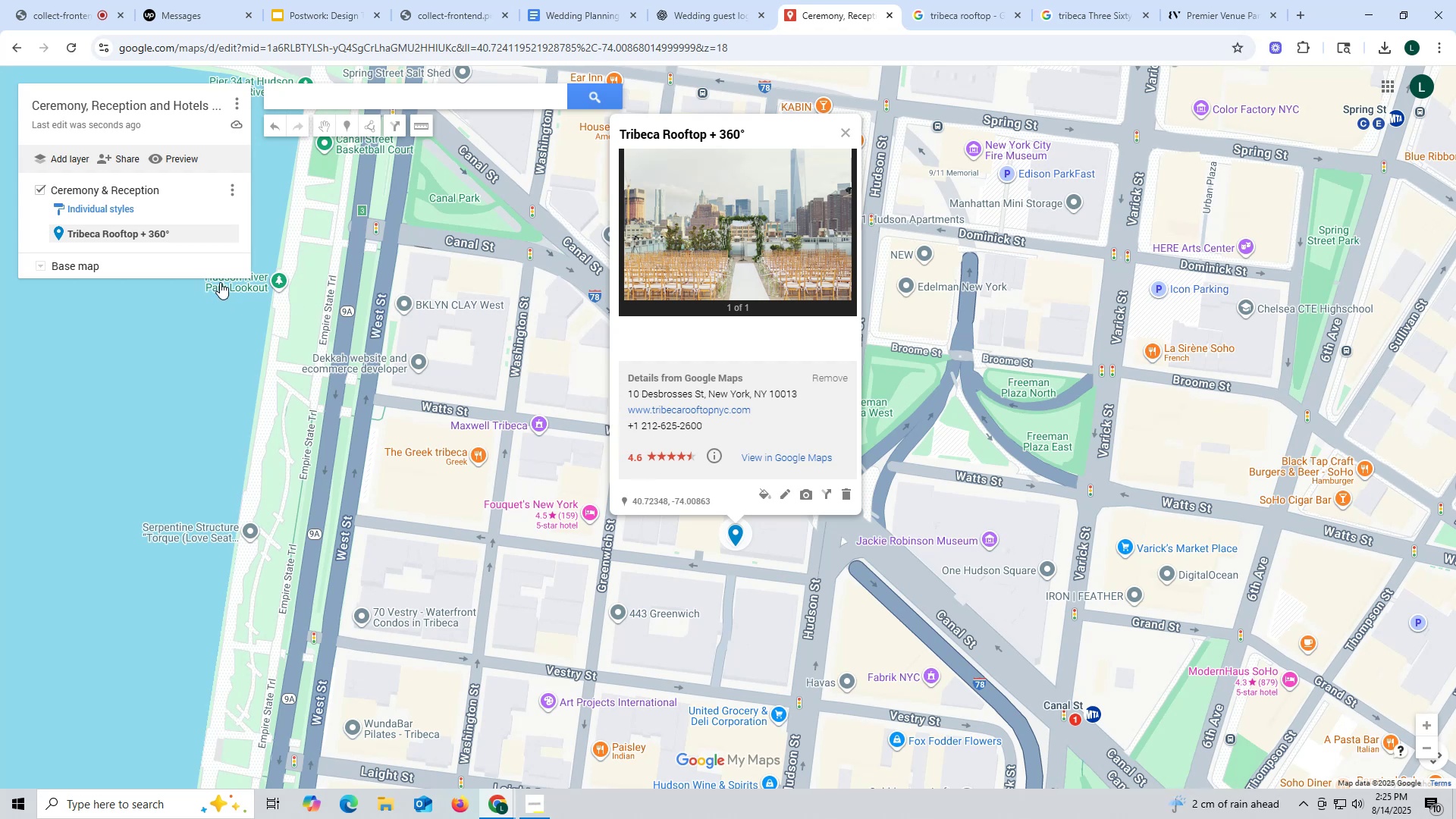 
wait(11.47)
 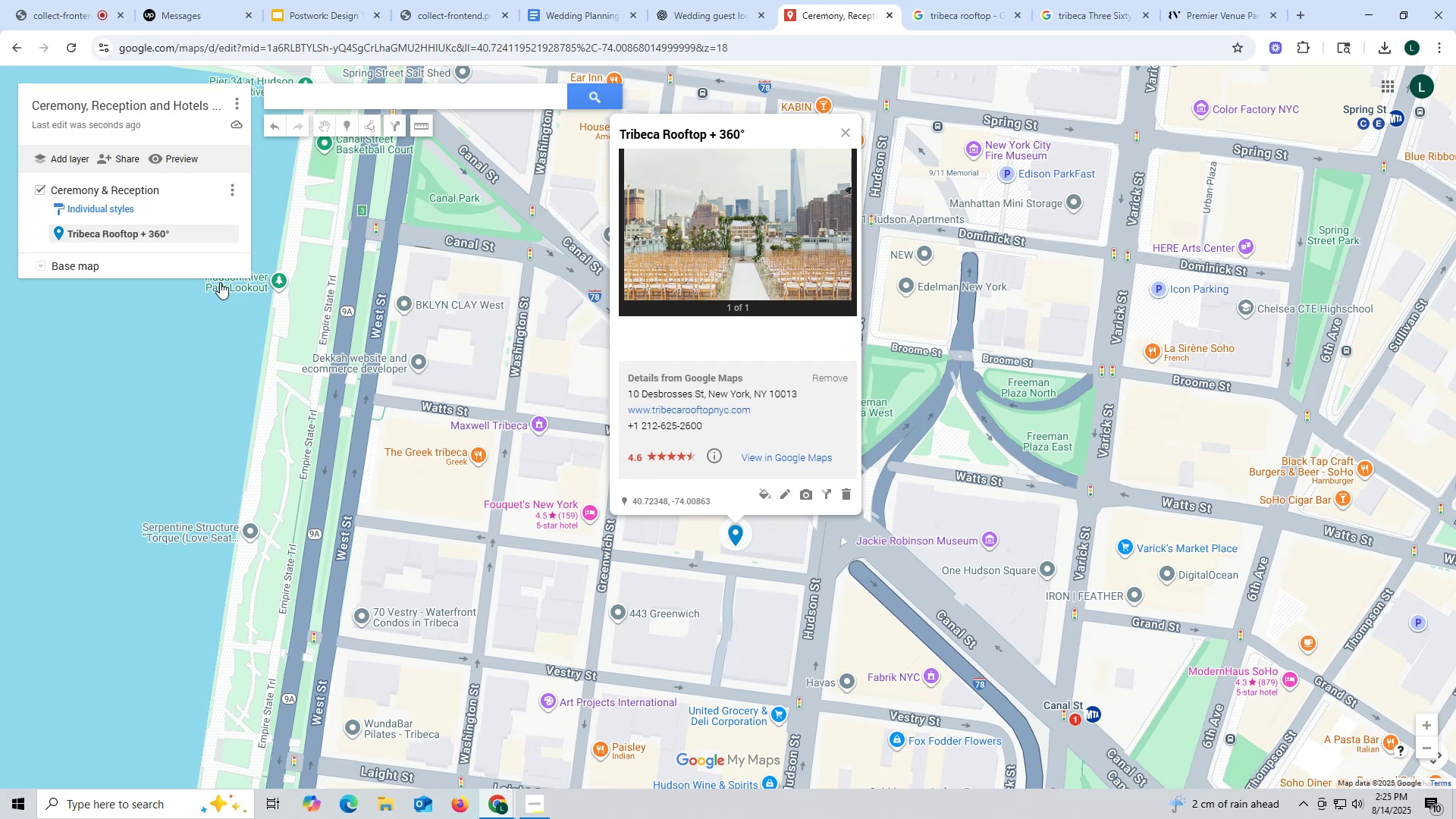 
left_click([588, 14])
 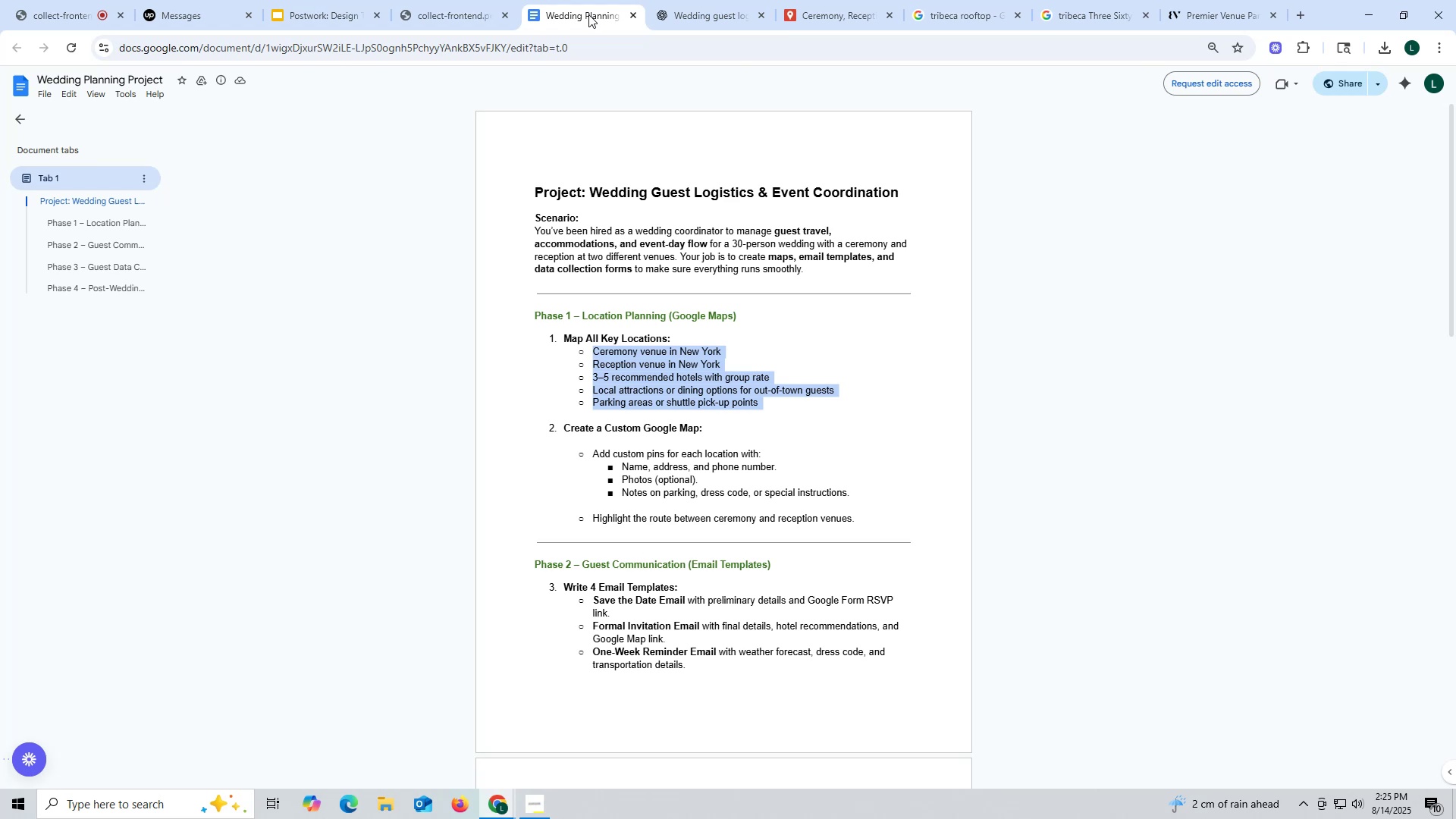 
wait(16.58)
 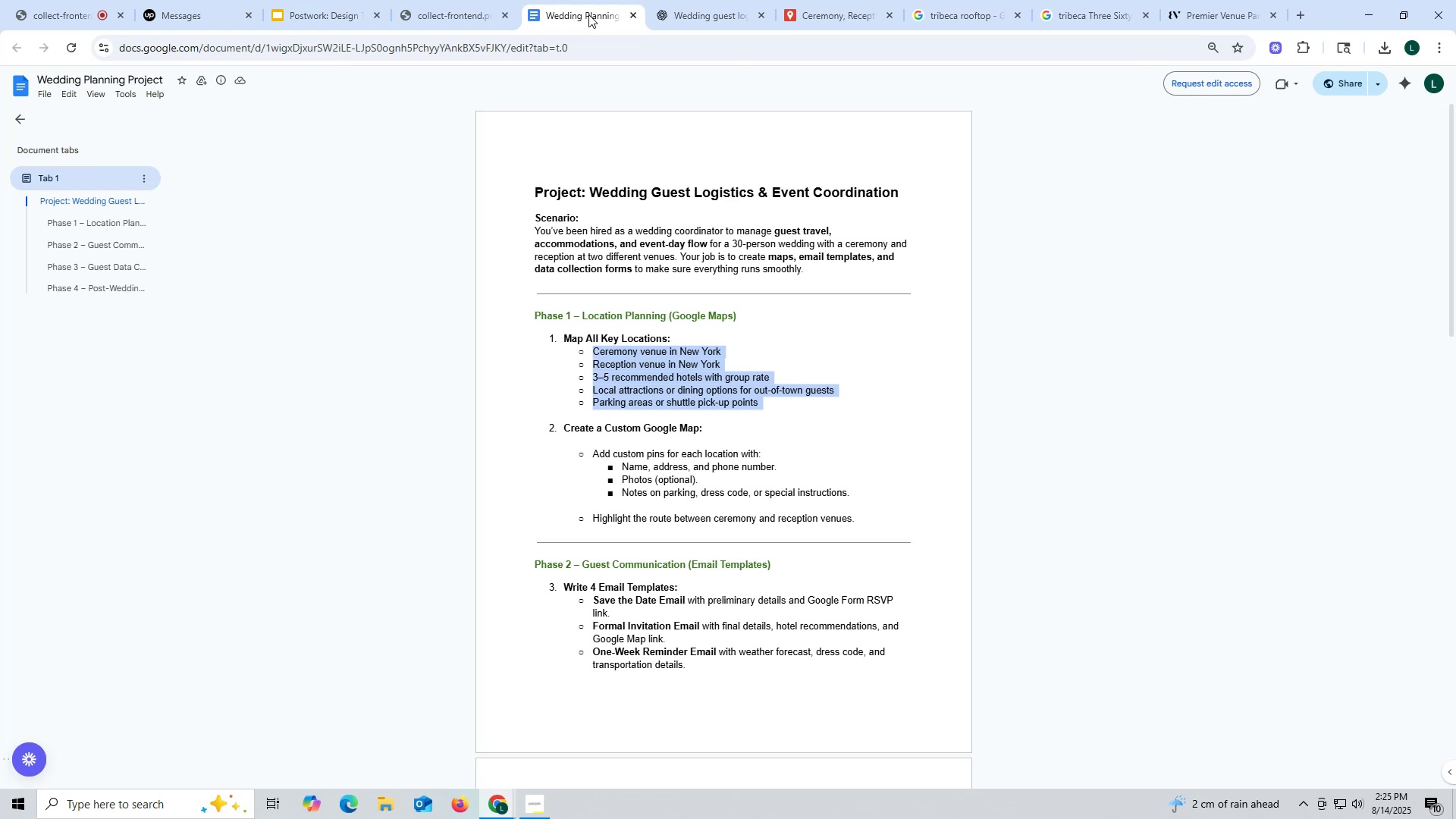 
left_click([718, 7])
 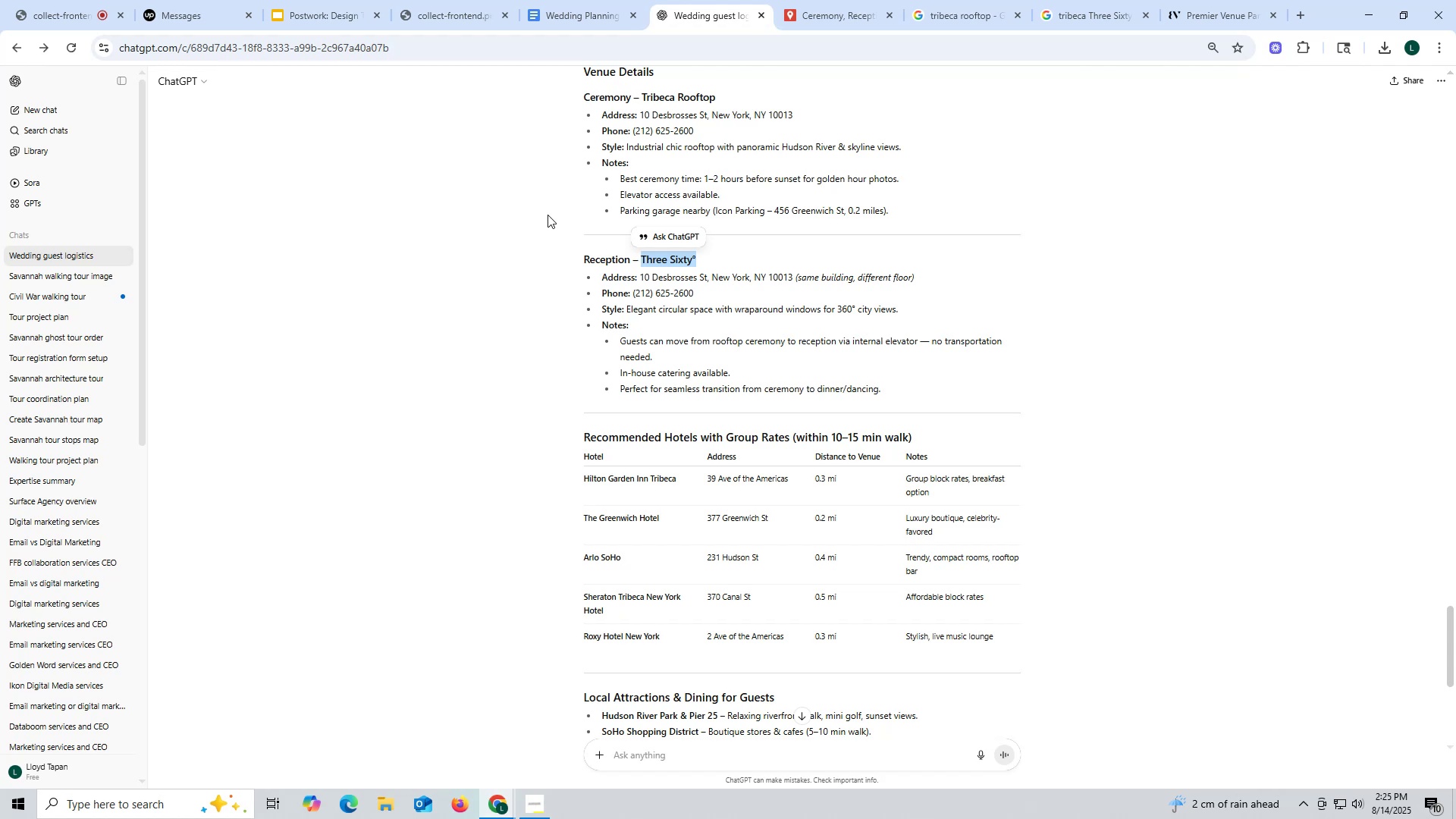 
wait(7.95)
 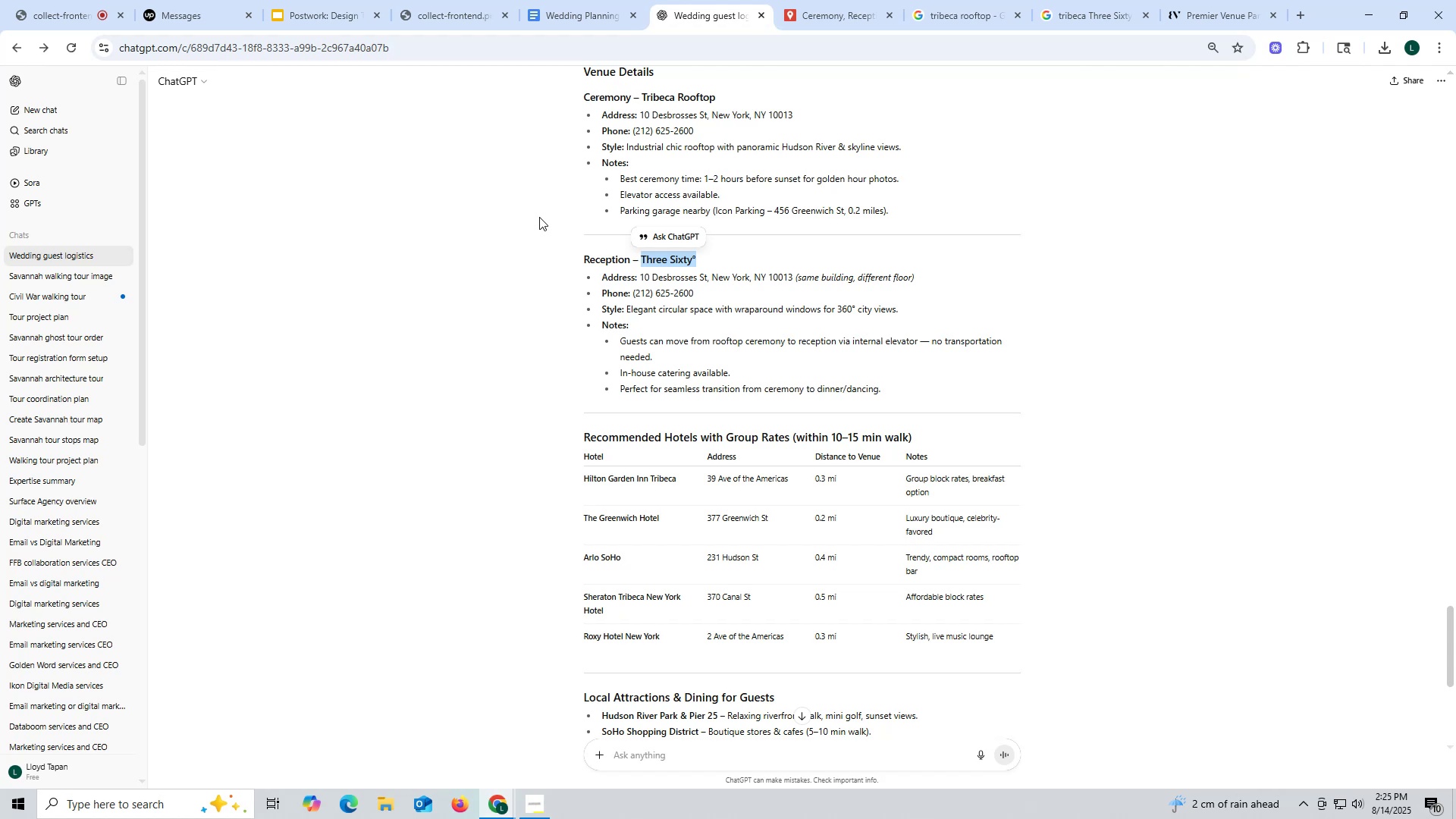 
scroll: coordinate [590, 538], scroll_direction: down, amount: 3.0
 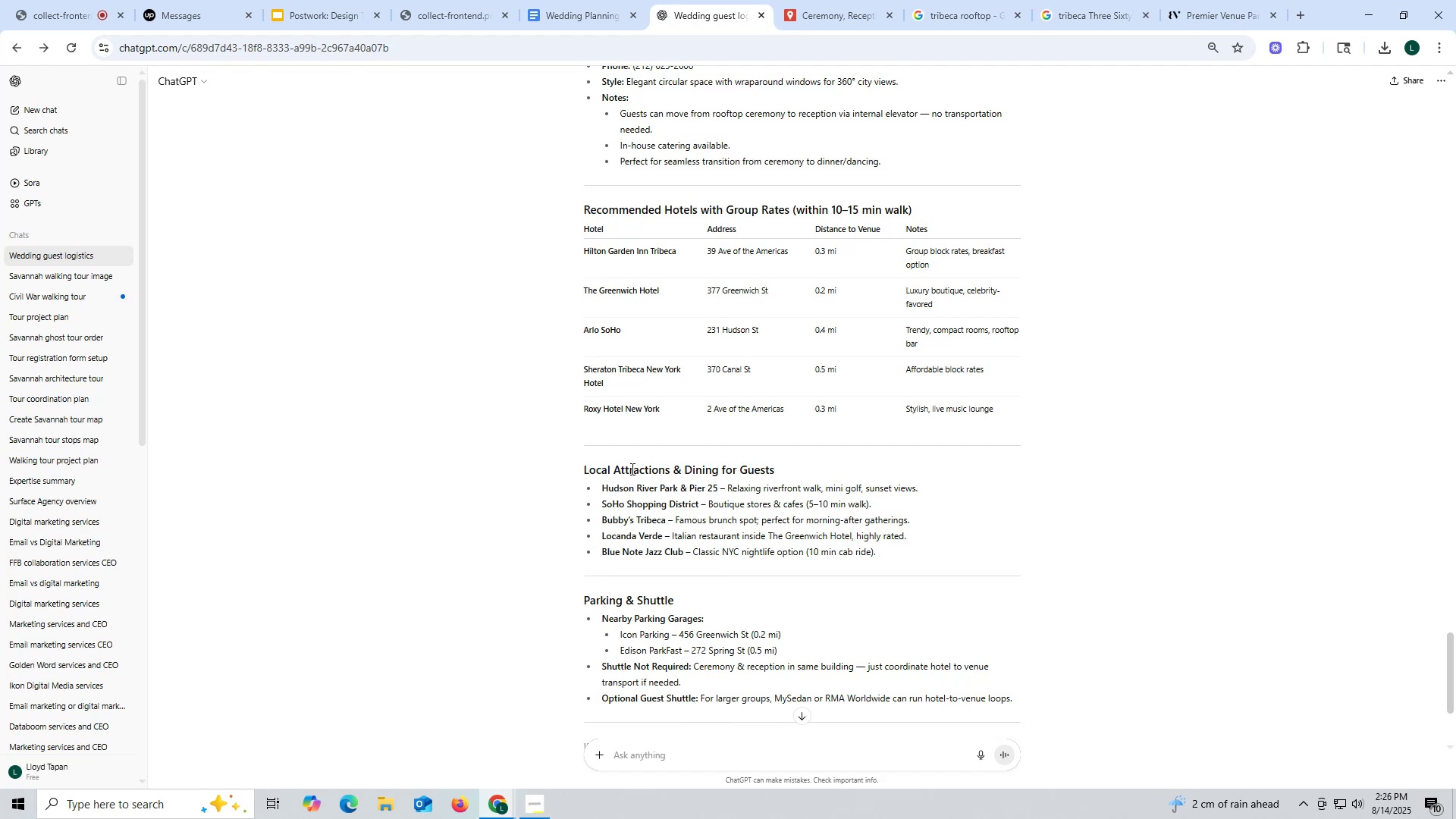 
wait(14.78)
 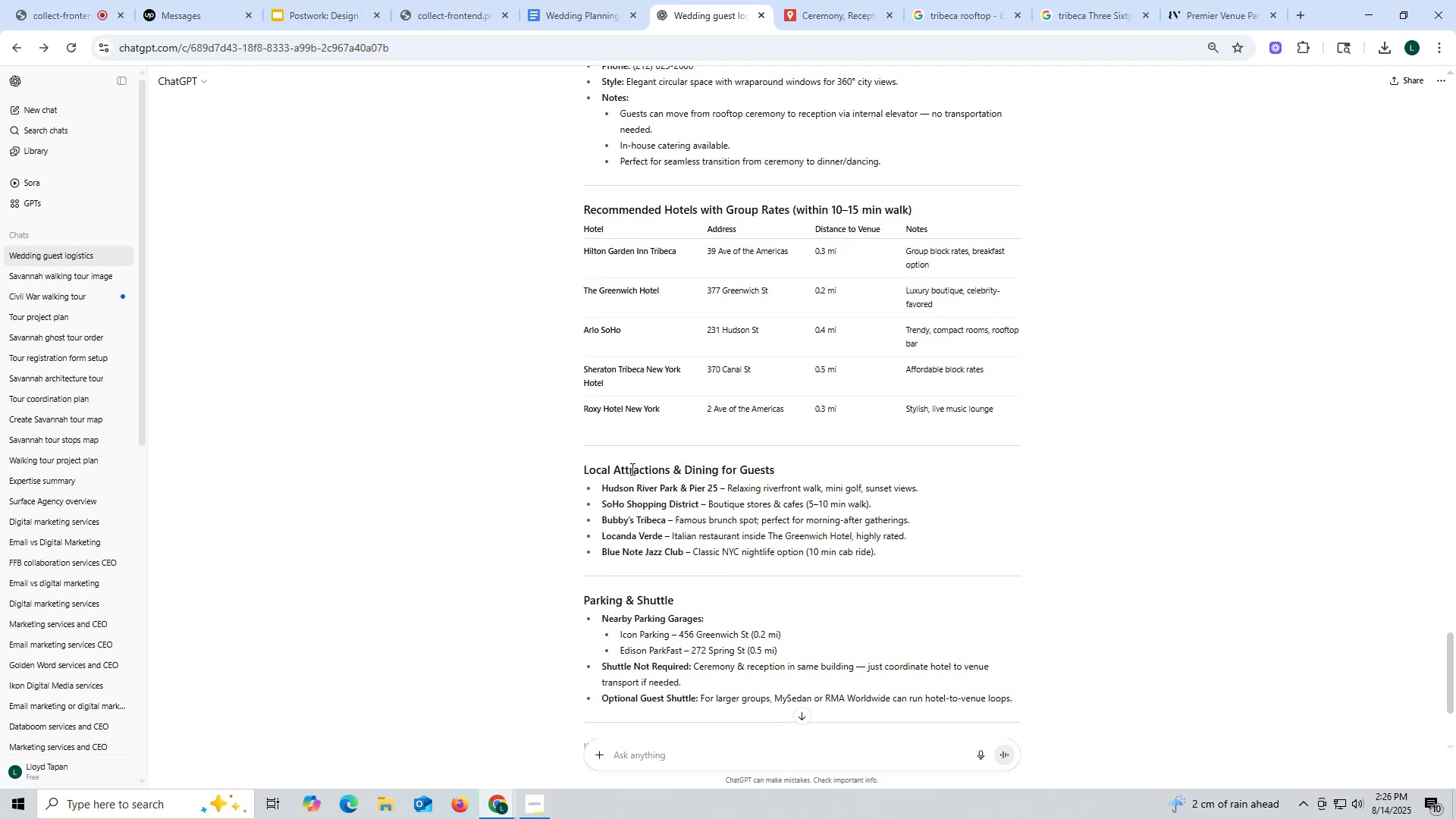 
scroll: coordinate [643, 417], scroll_direction: up, amount: 1.0
 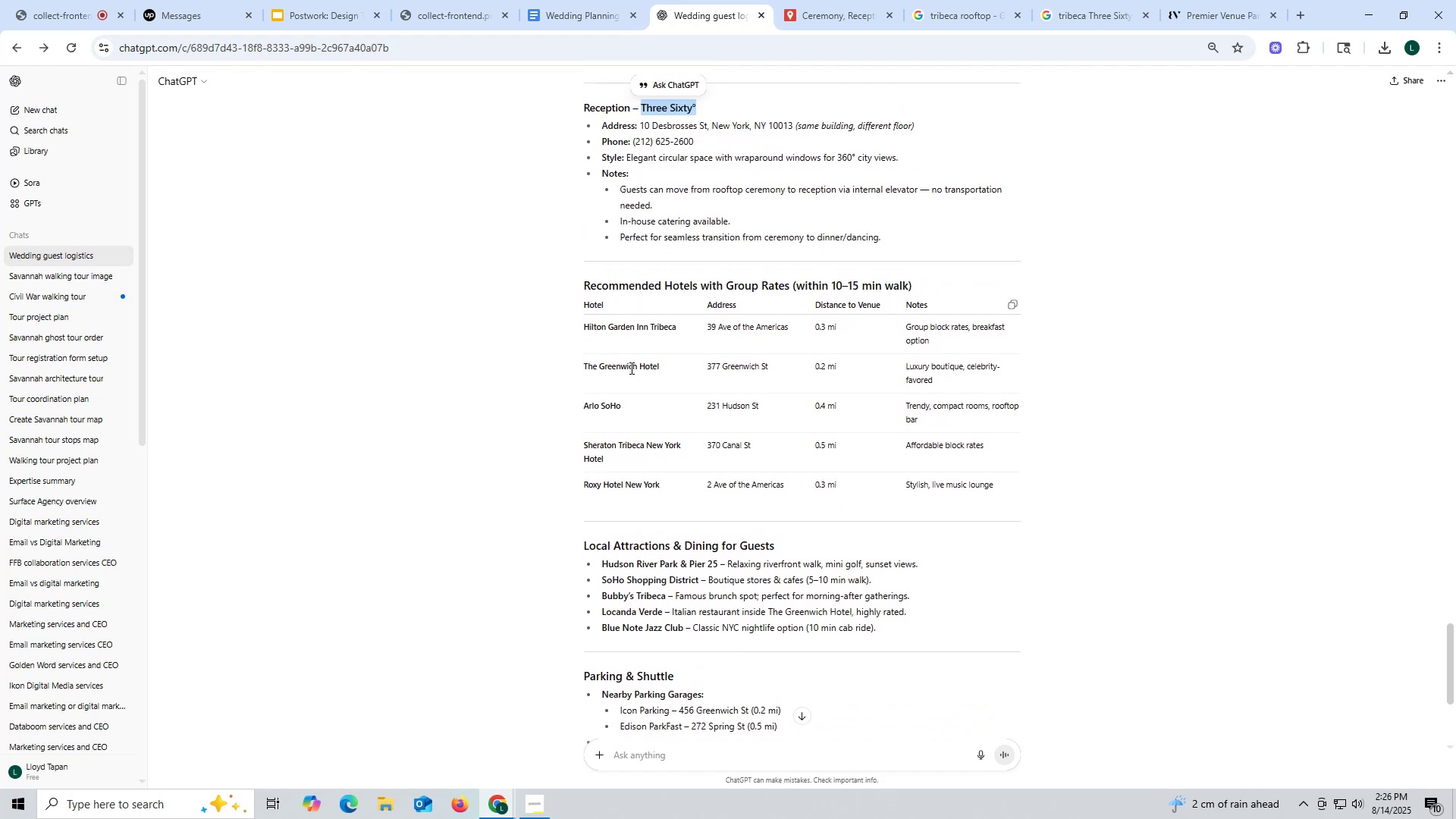 
wait(7.08)
 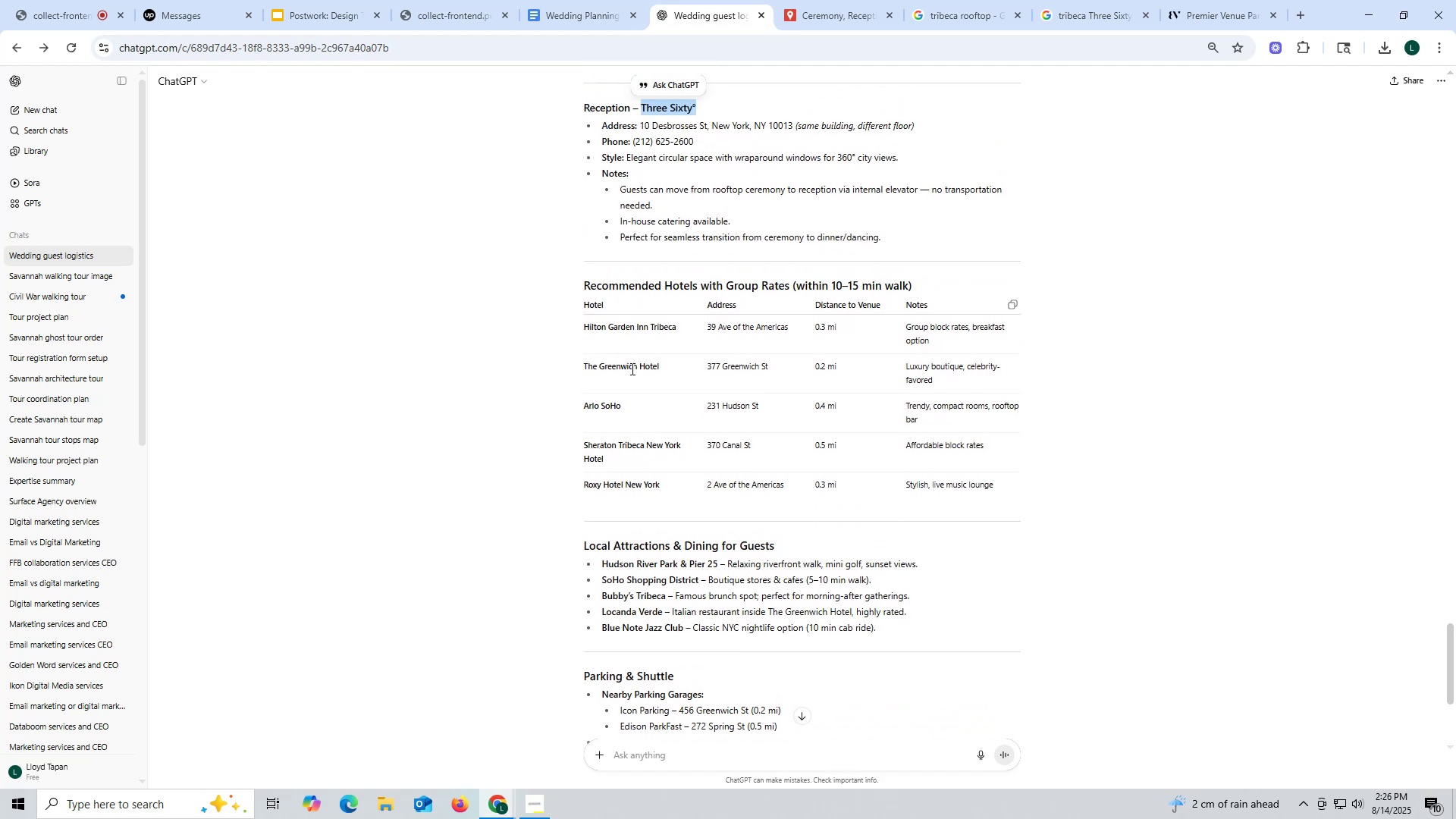 
scroll: coordinate [591, 425], scroll_direction: down, amount: 3.0
 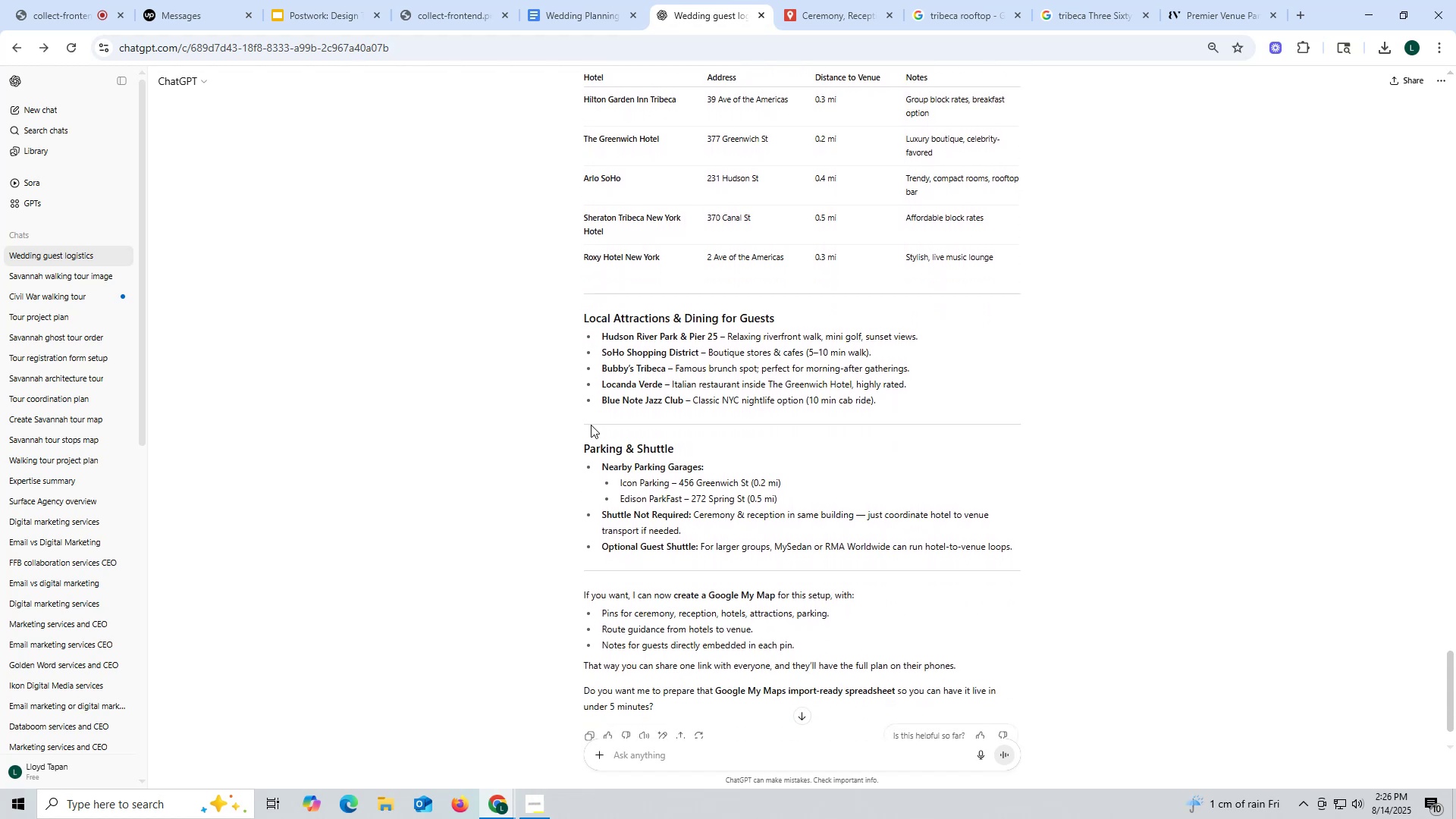 
wait(6.07)
 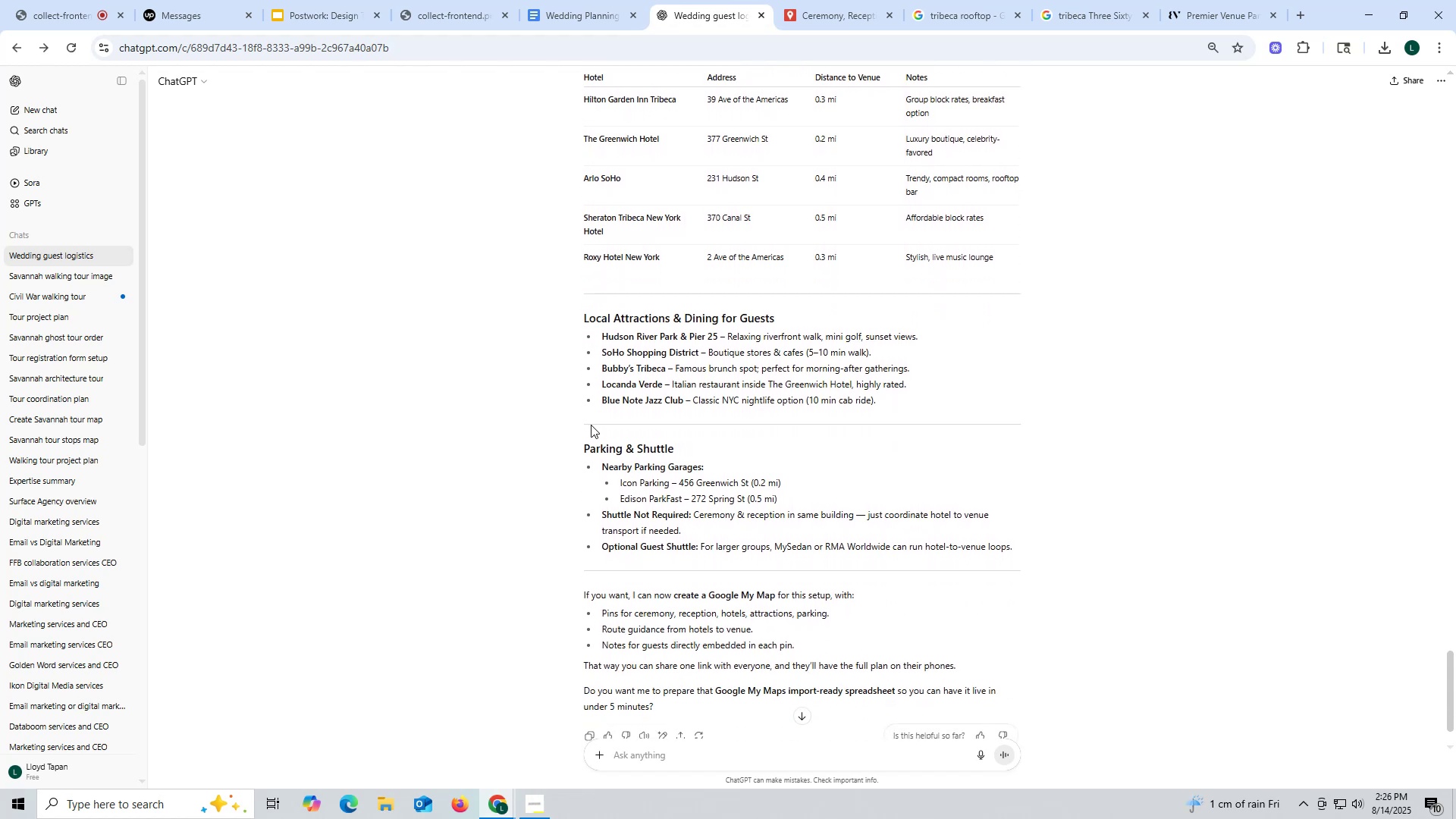 
scroll: coordinate [591, 423], scroll_direction: up, amount: 6.0
 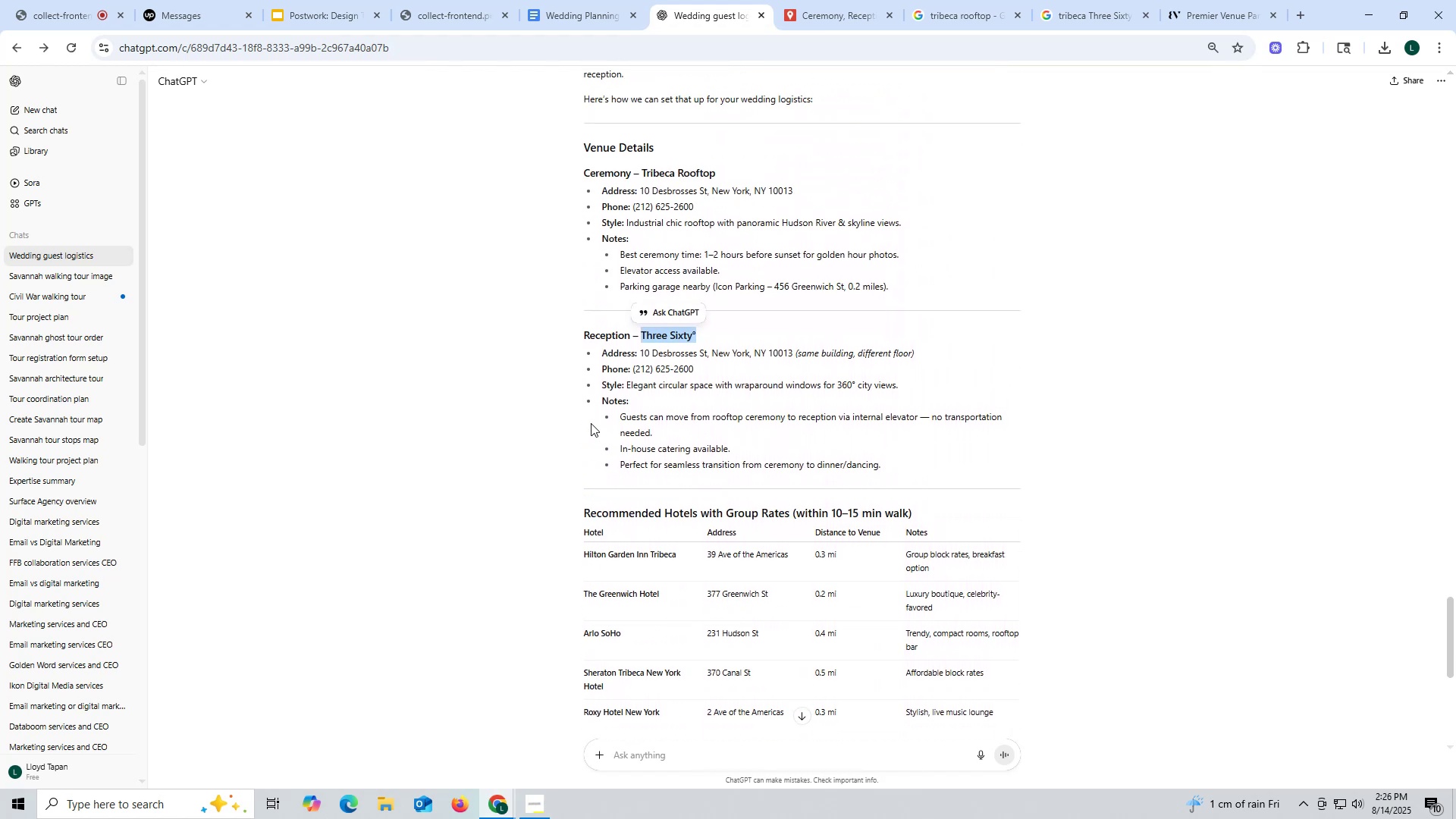 
scroll: coordinate [591, 423], scroll_direction: down, amount: 2.0
 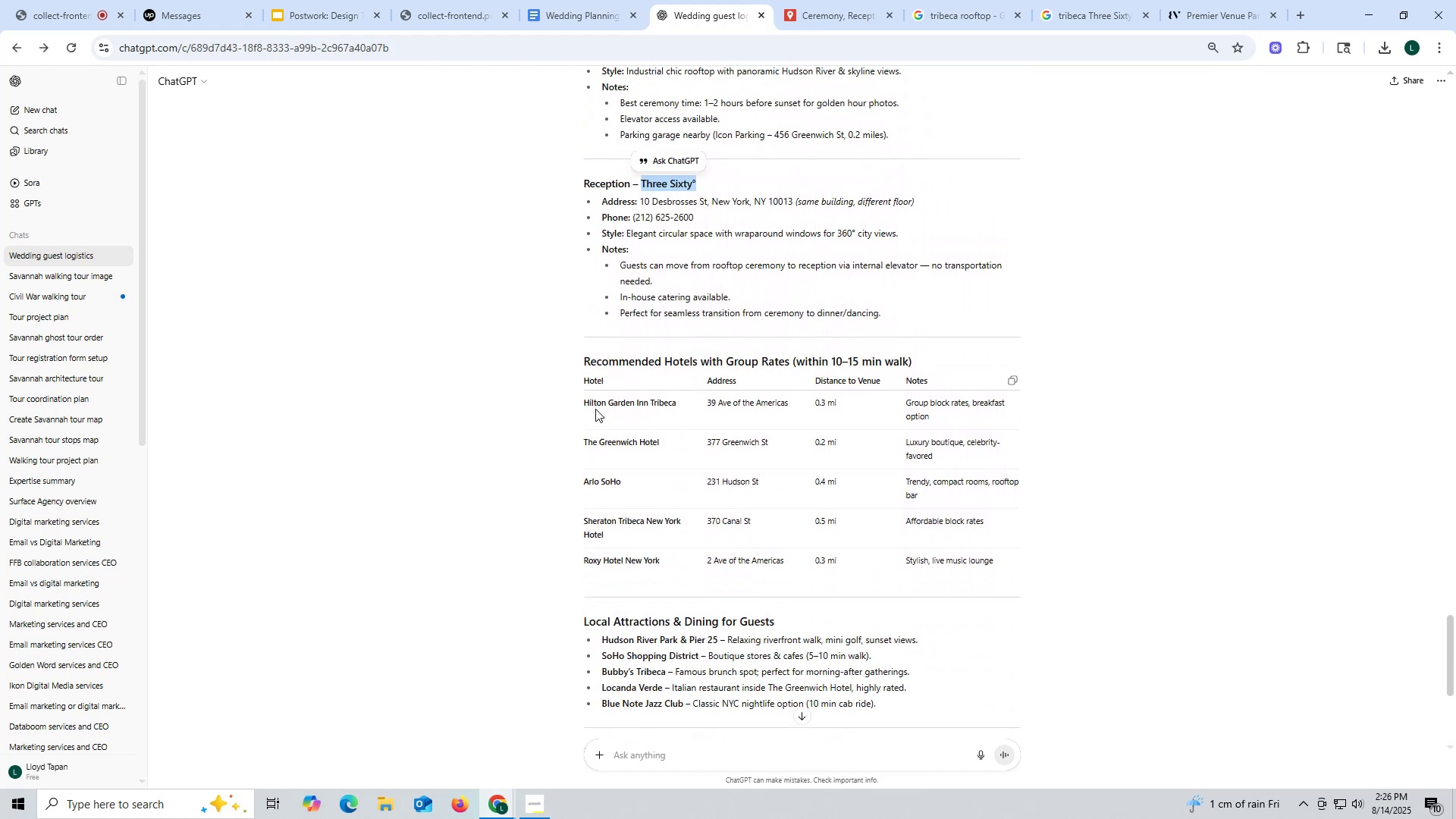 
left_click_drag(start_coordinate=[581, 401], to_coordinate=[665, 400])
 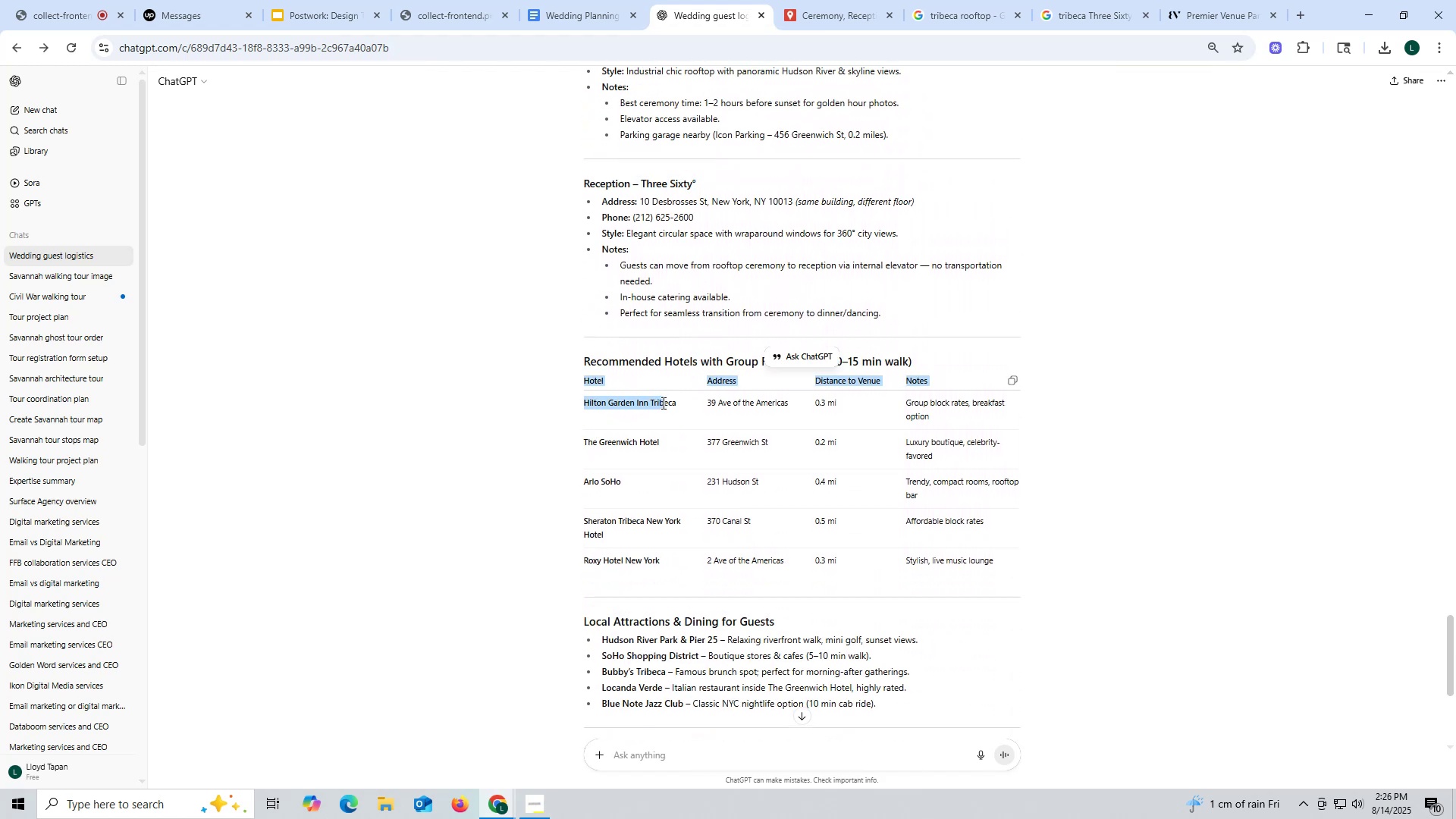 
left_click([682, 405])
 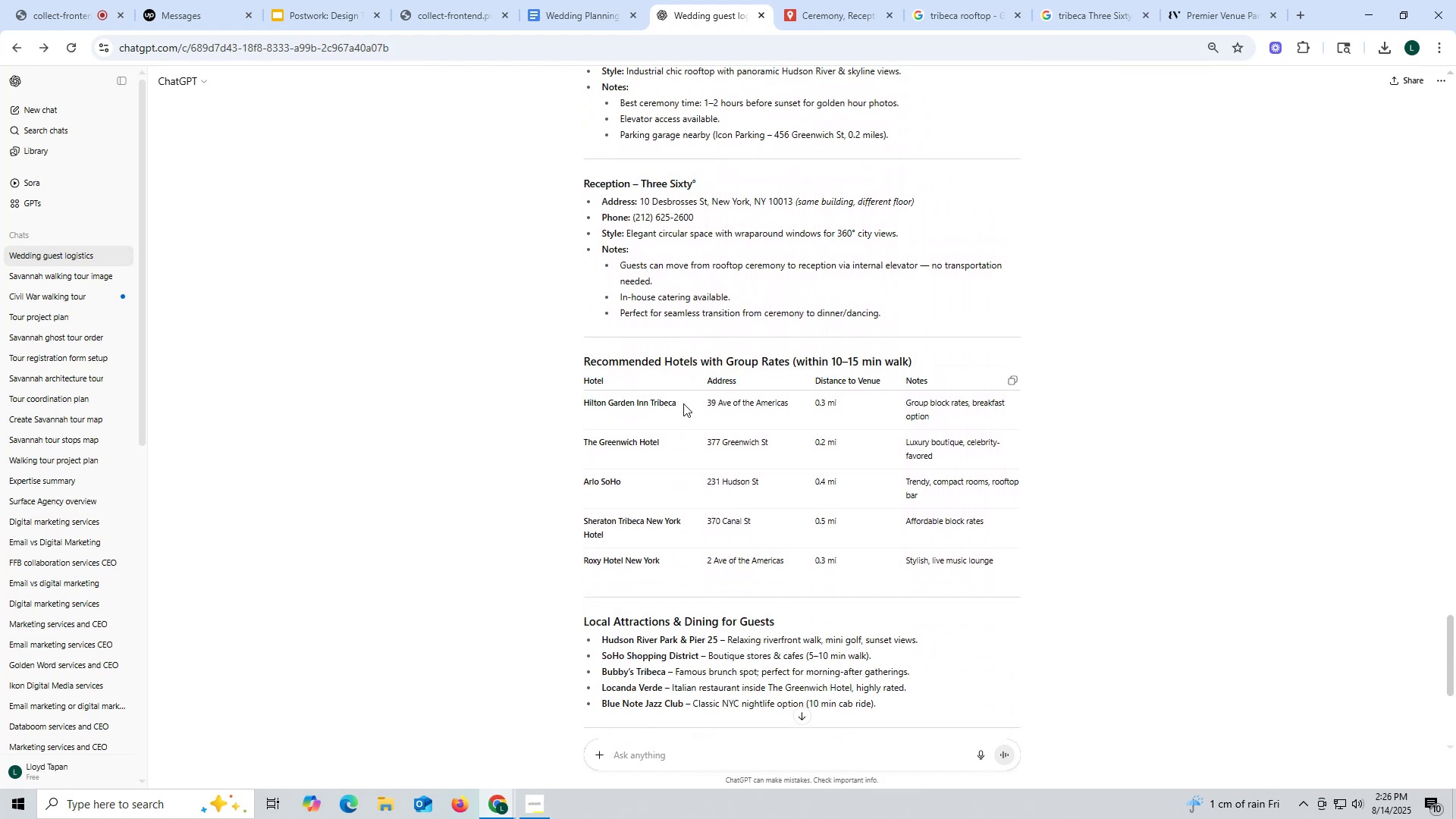 
left_click_drag(start_coordinate=[682, 403], to_coordinate=[585, 404])
 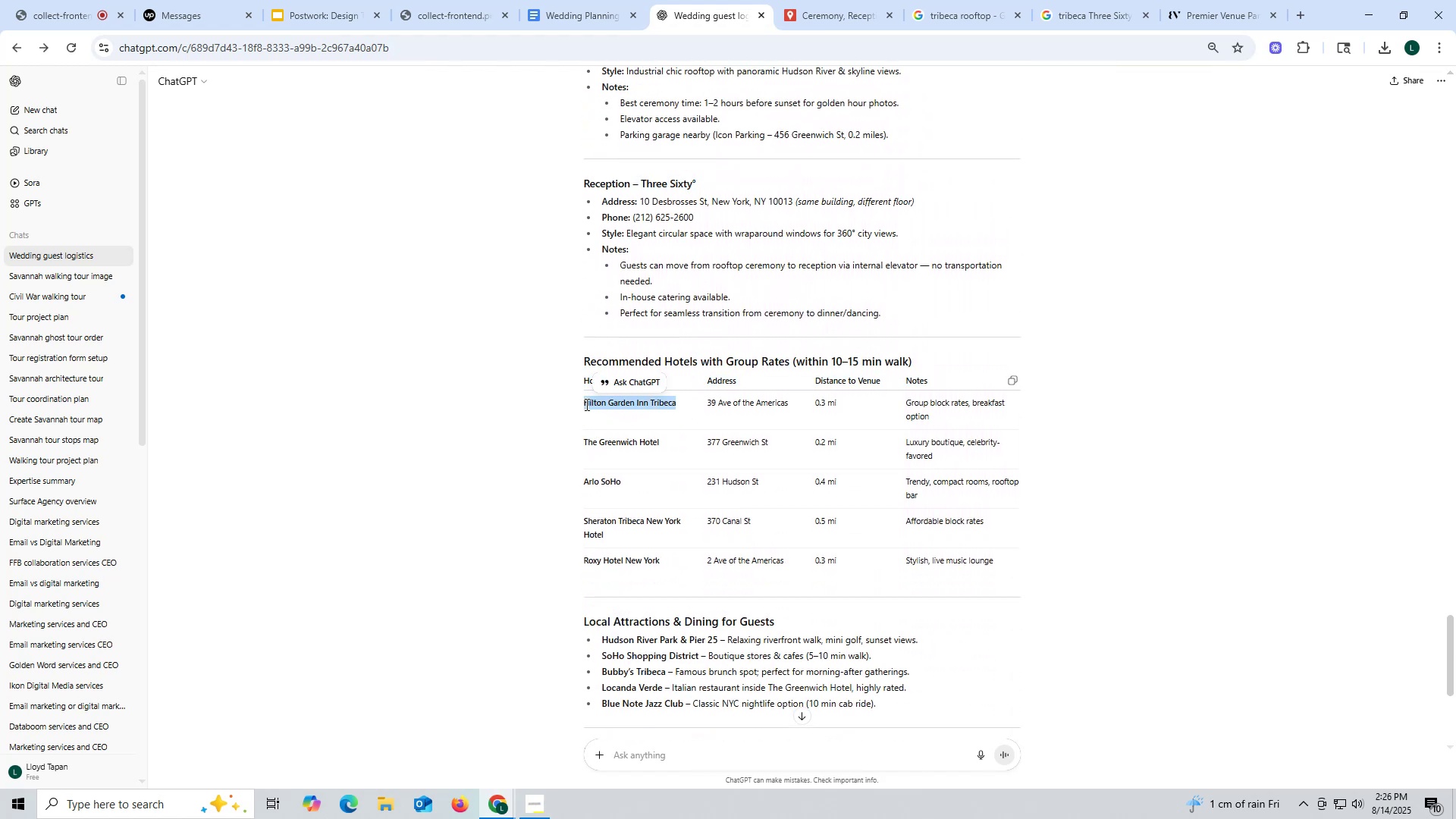 
key(Control+C)
 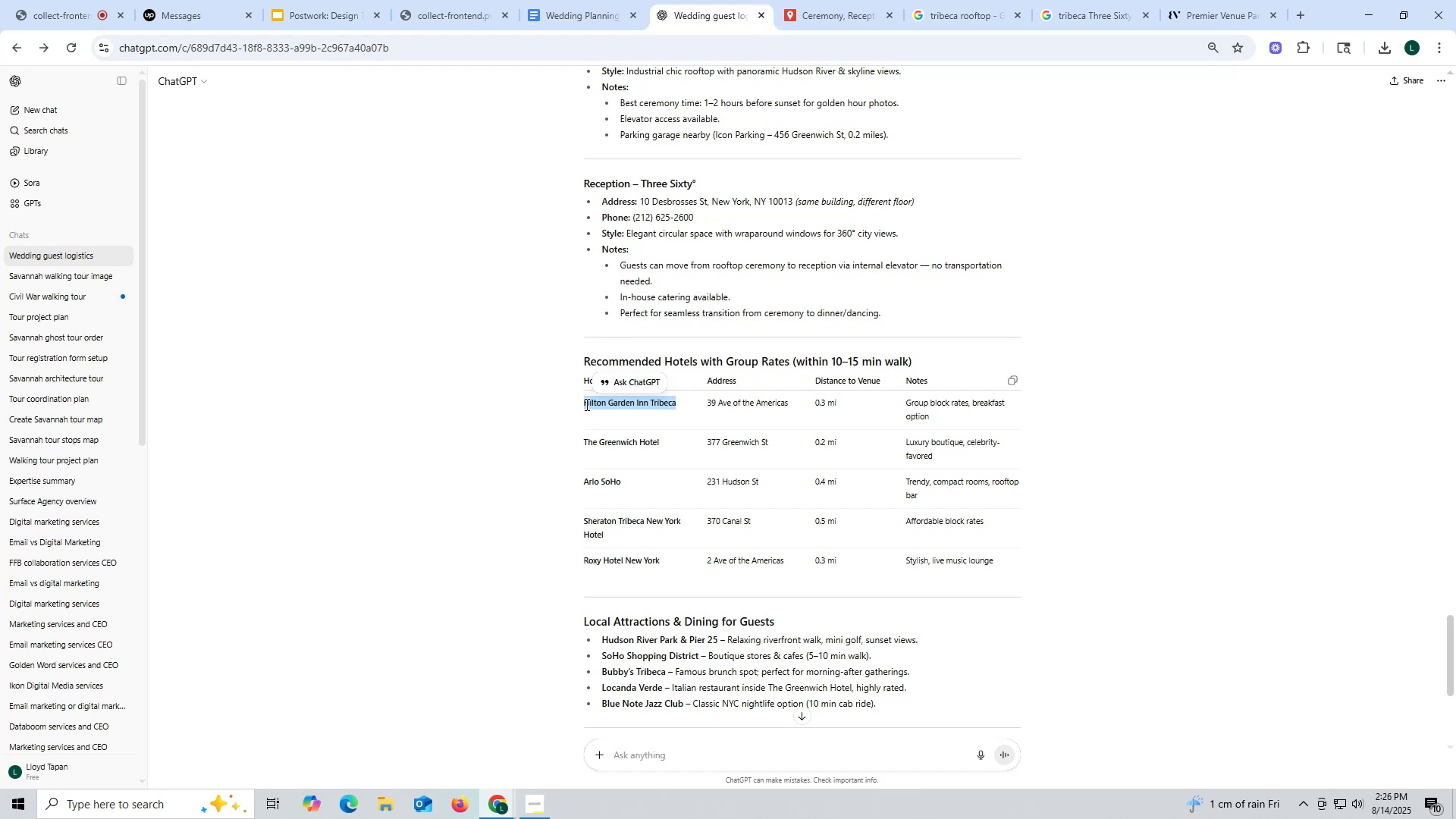 
key(Control+ControlLeft)
 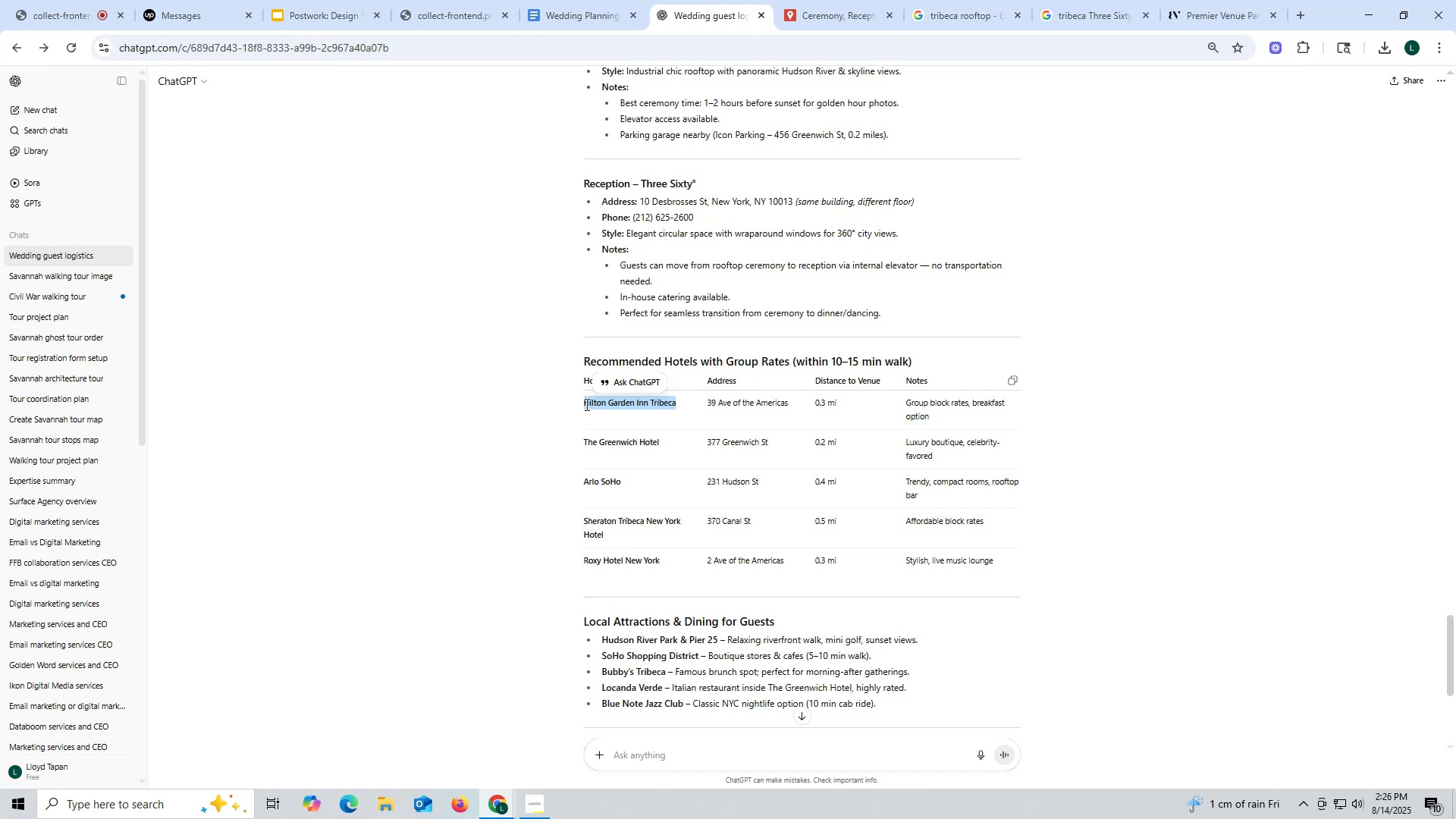 
key(Control+C)
 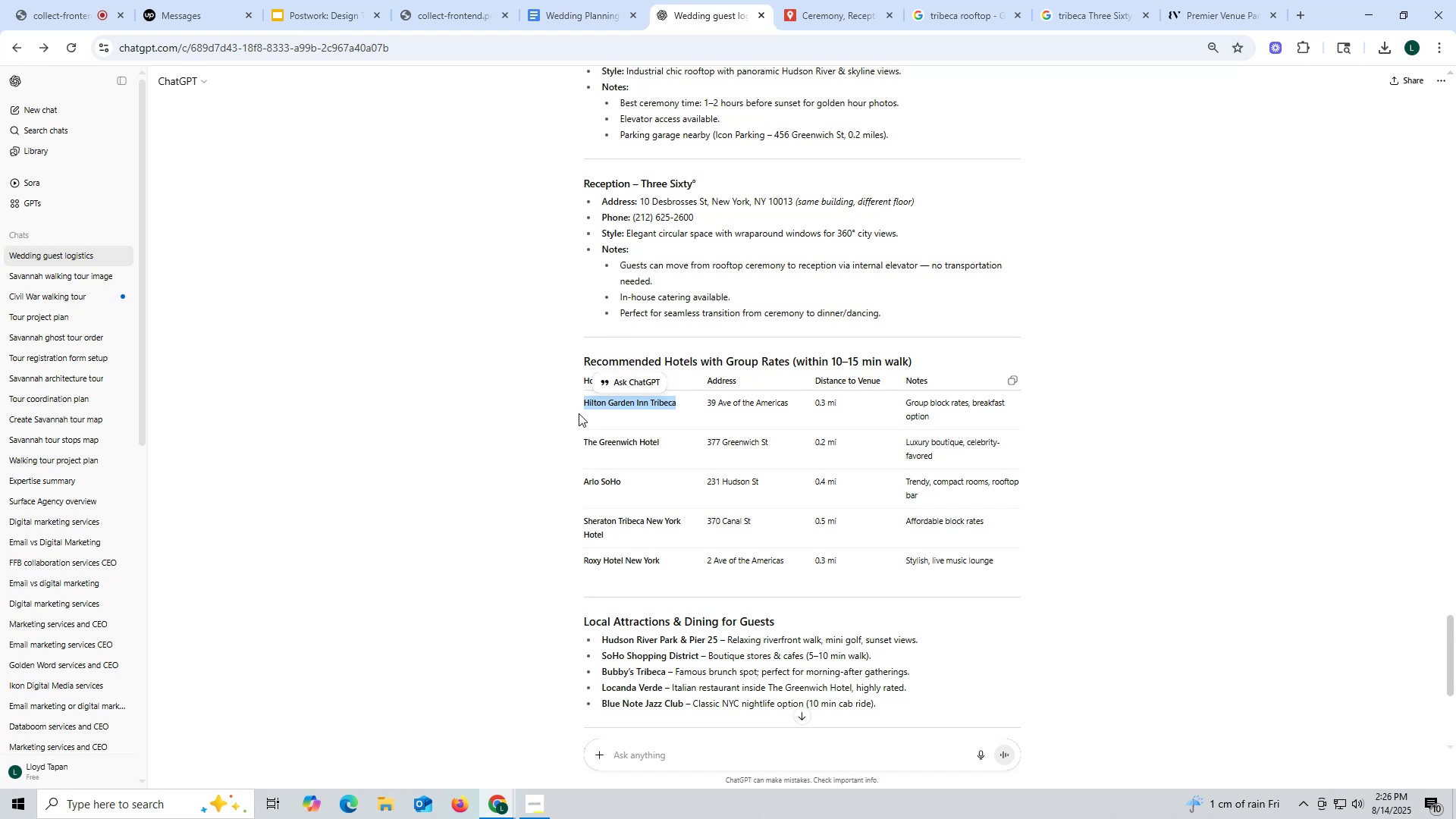 
scroll: coordinate [582, 405], scroll_direction: up, amount: 2.0
 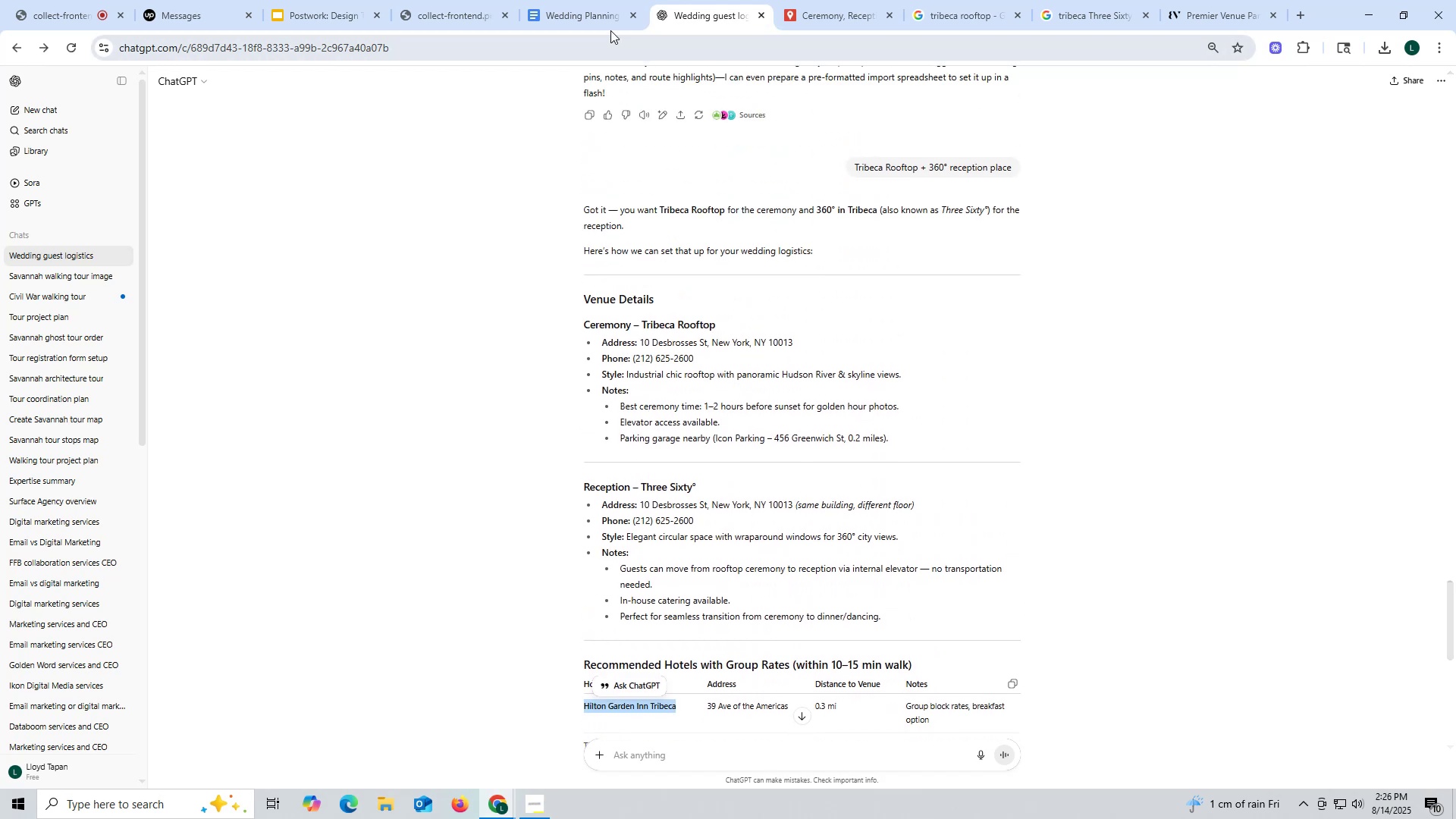 
left_click([595, 20])
 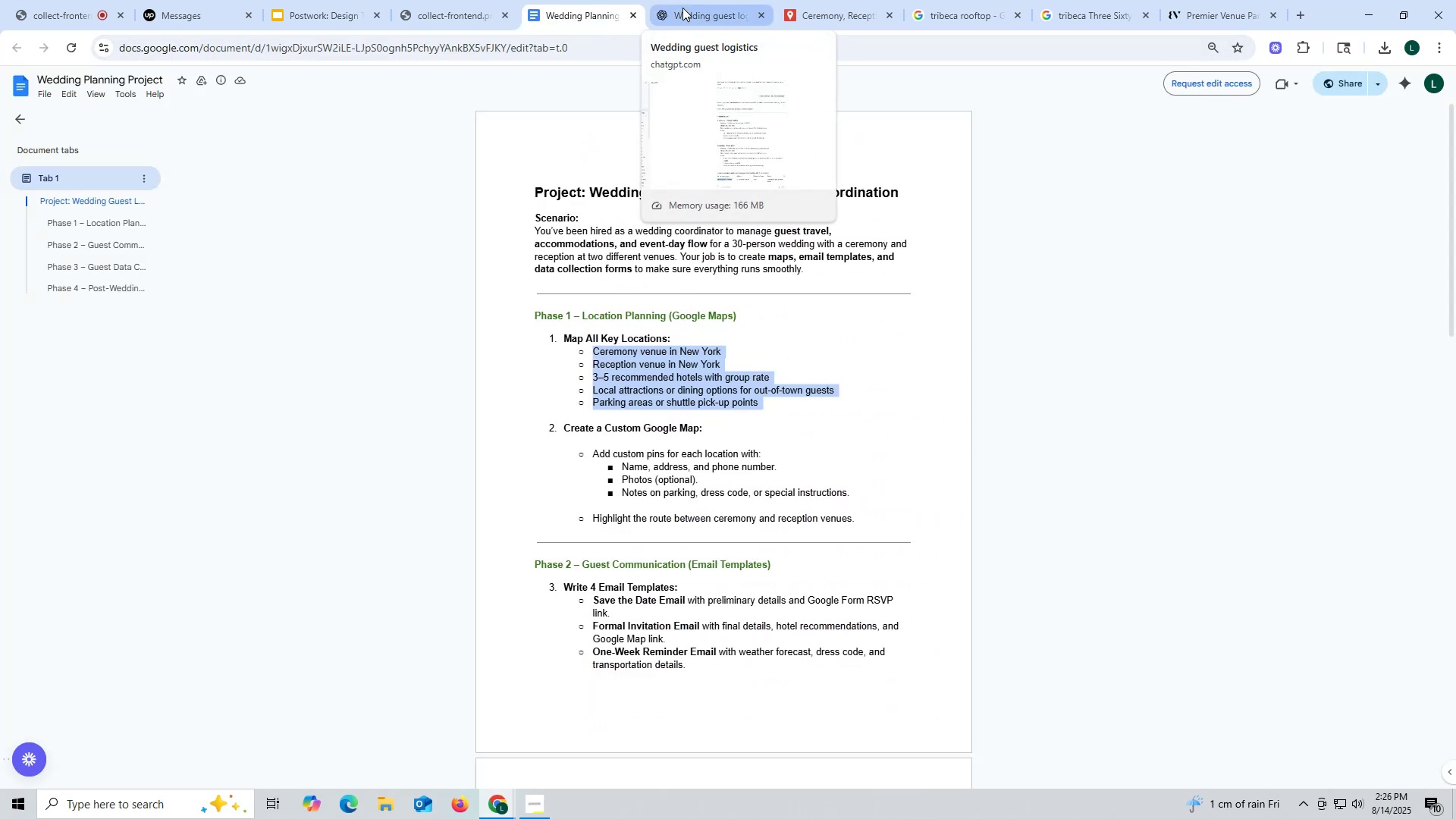 
left_click([682, 8])
 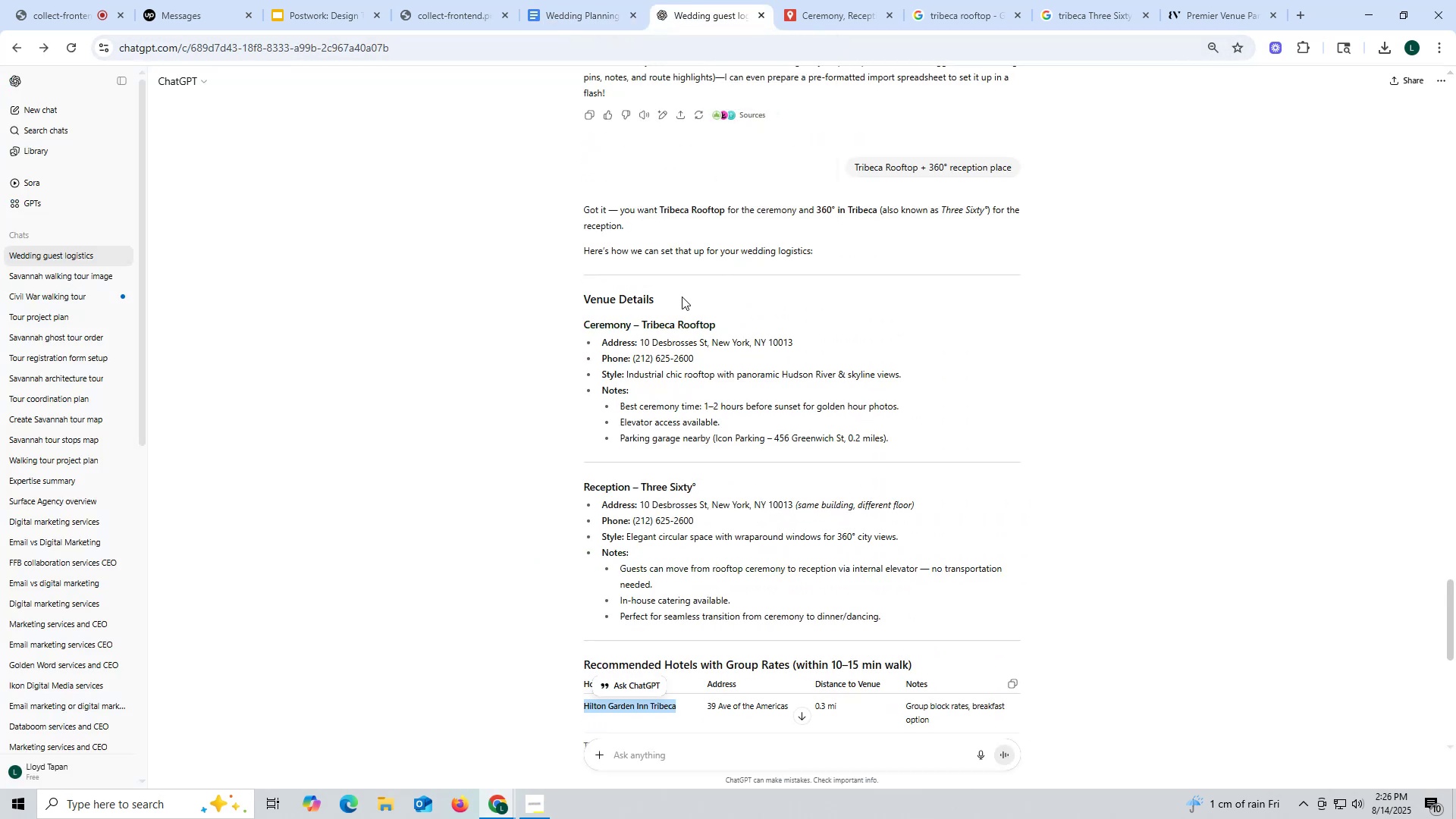 
scroll: coordinate [680, 282], scroll_direction: down, amount: 5.0
 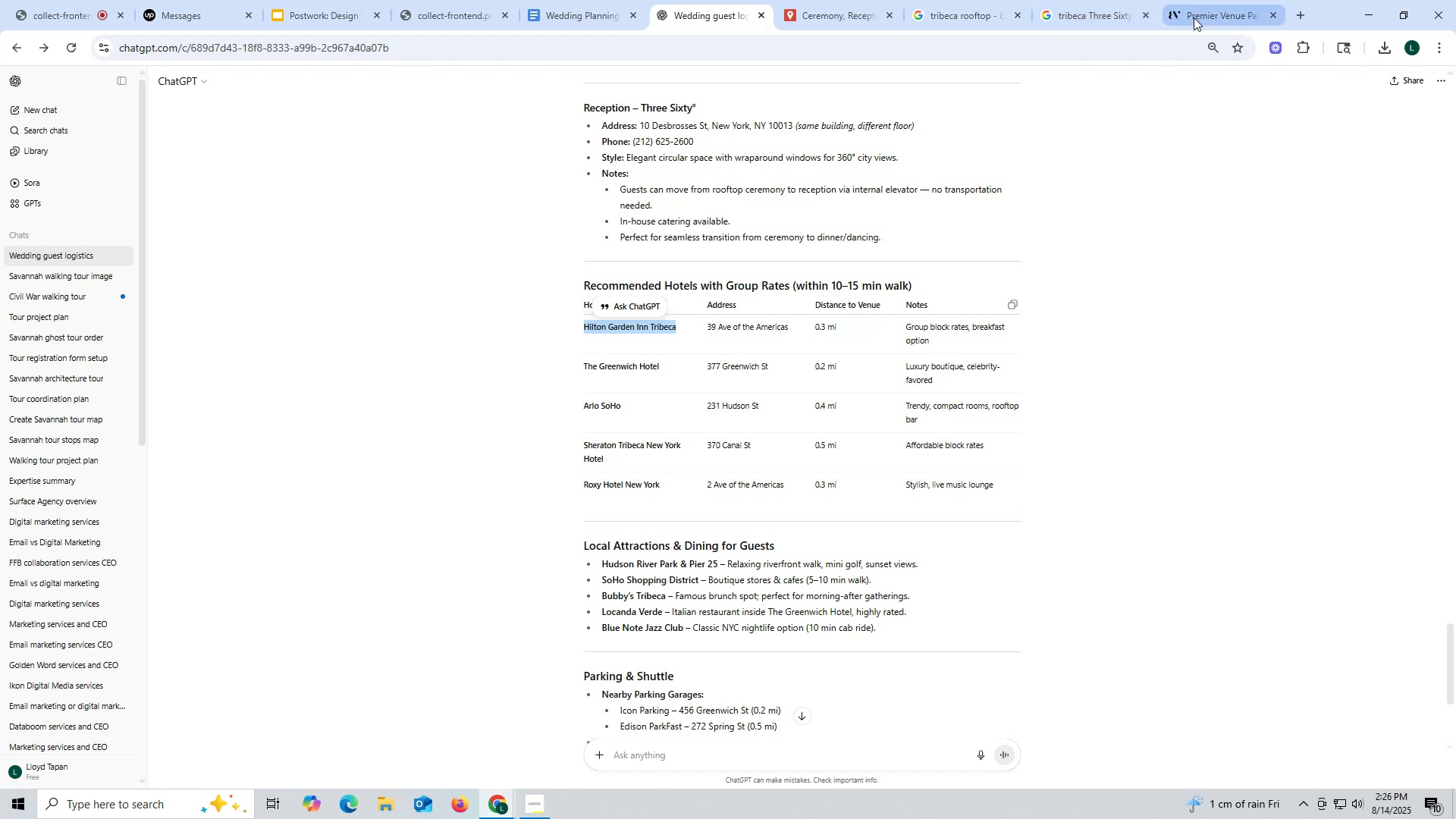 
scroll: coordinate [696, 287], scroll_direction: up, amount: 7.0
 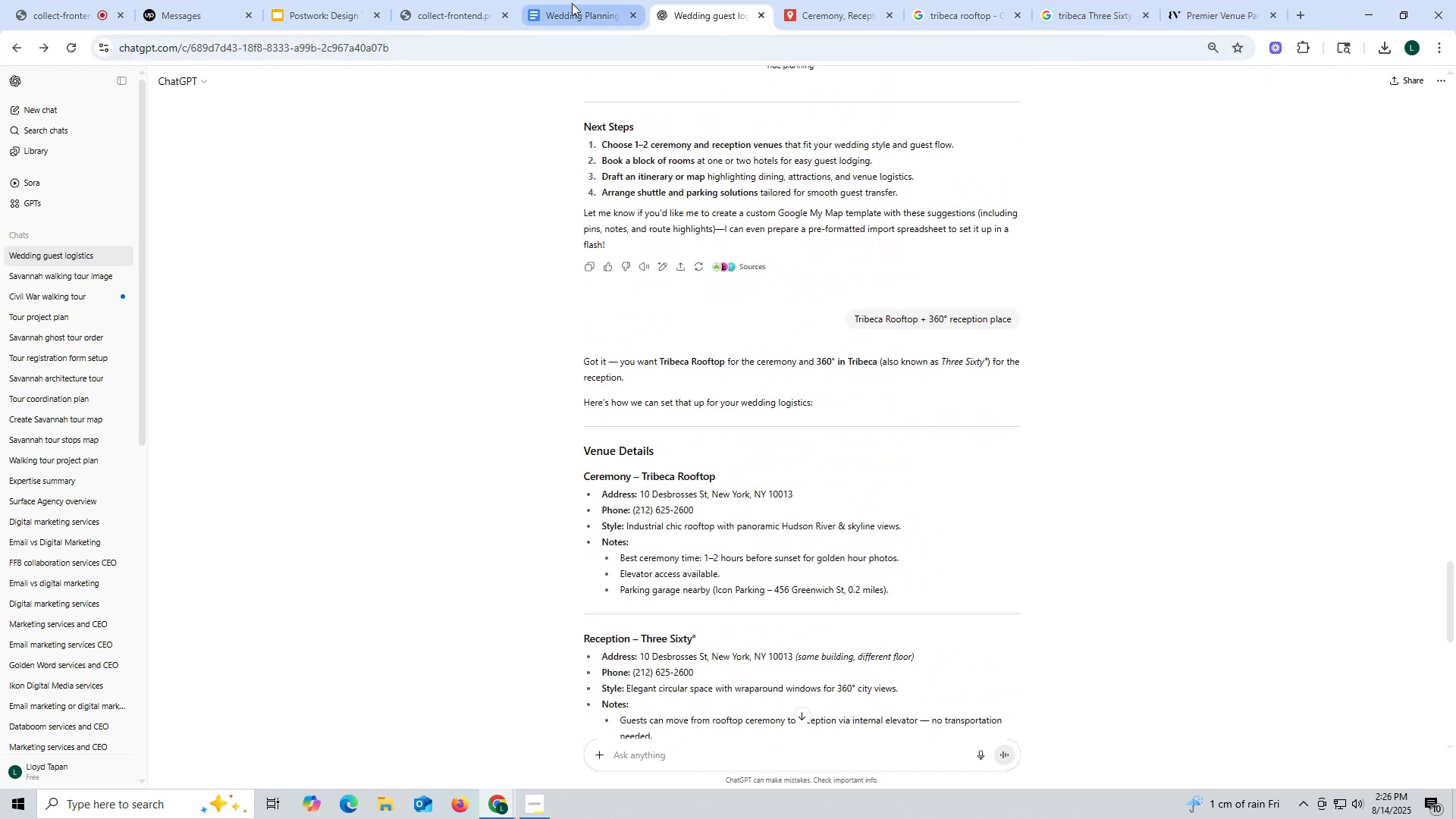 
left_click([572, 3])
 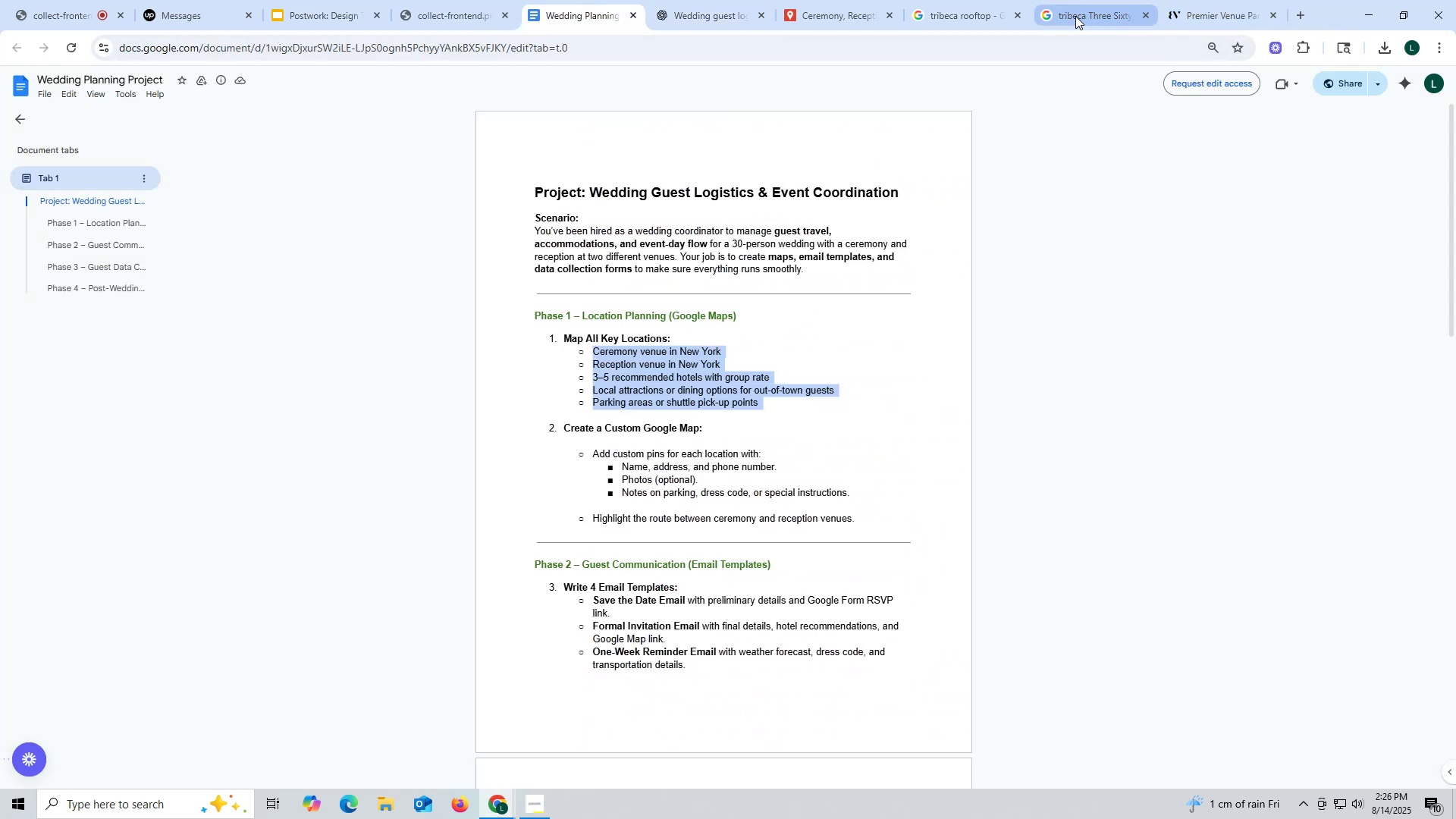 
left_click([840, 21])
 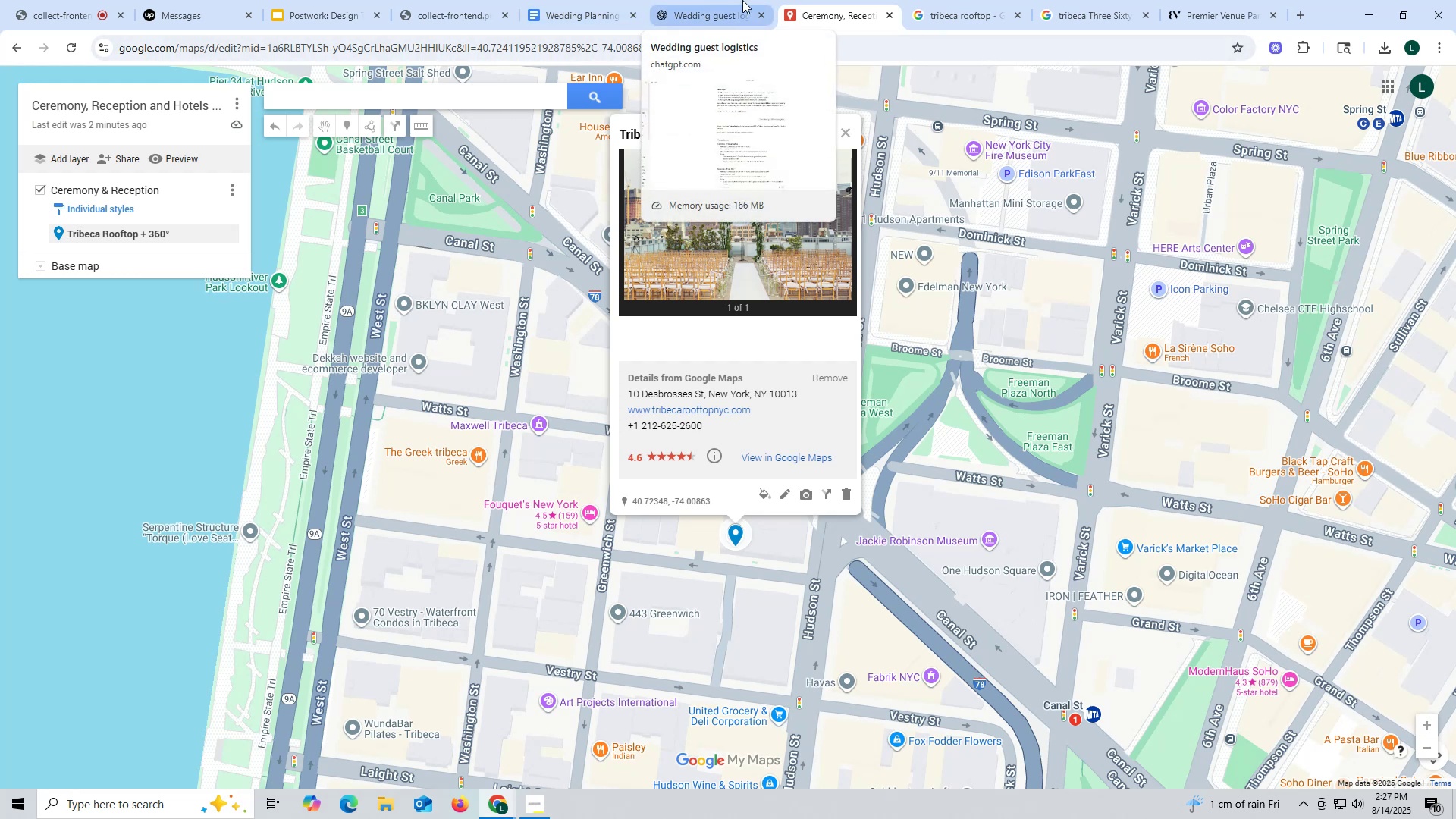 
left_click([1213, 10])
 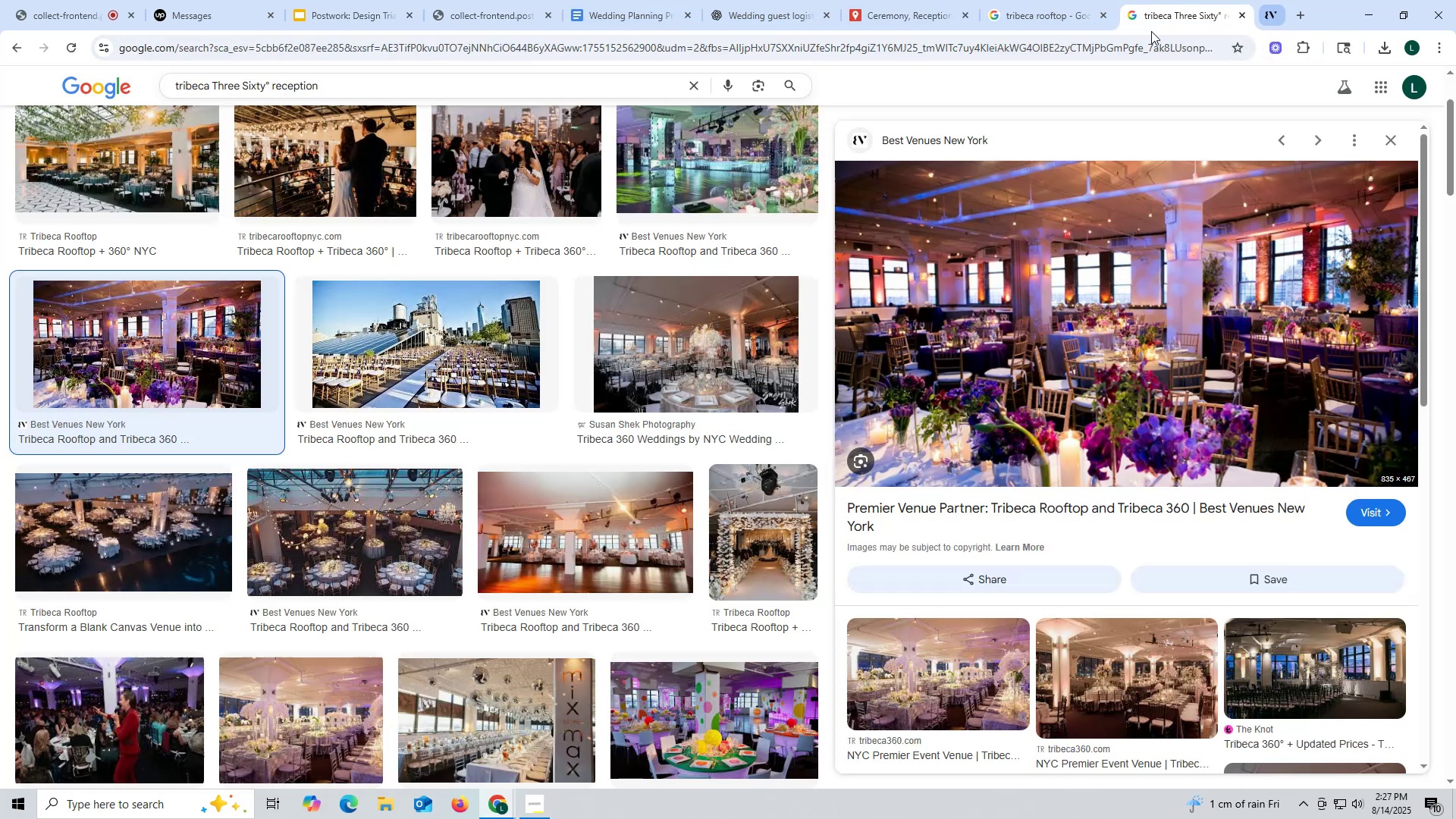 
left_click([1194, 12])
 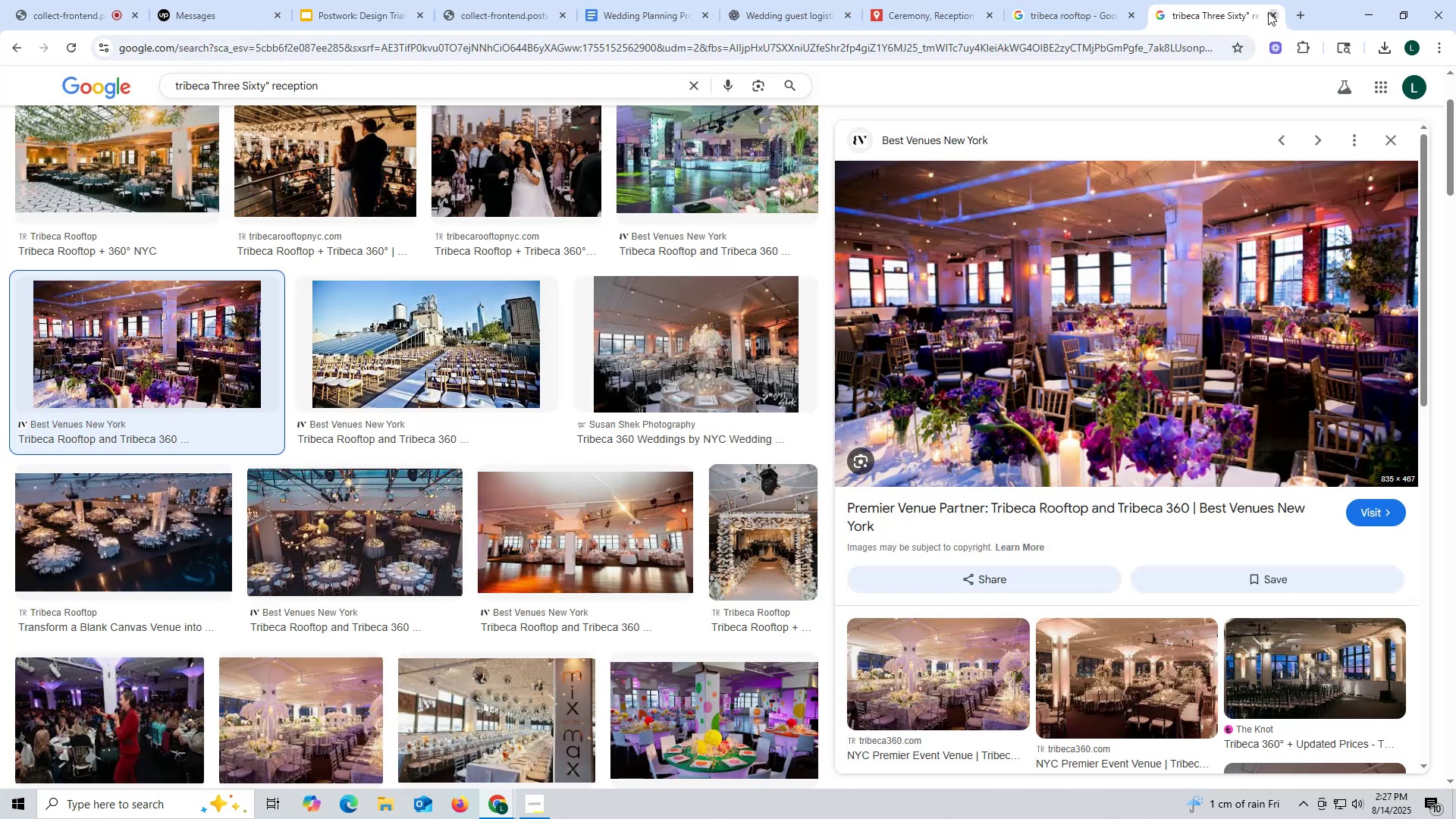 
left_click([1272, 14])
 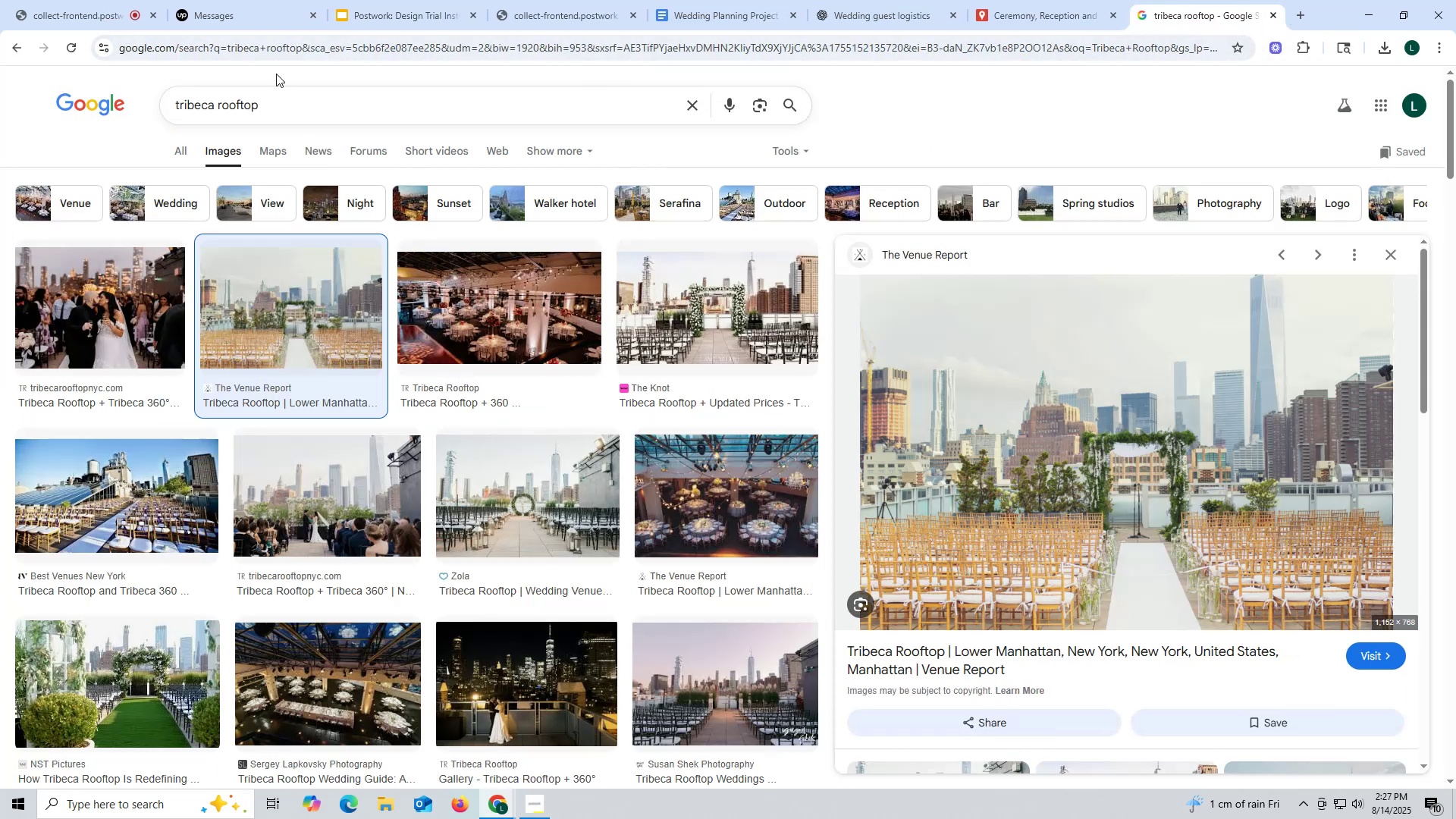 
left_click([256, 46])
 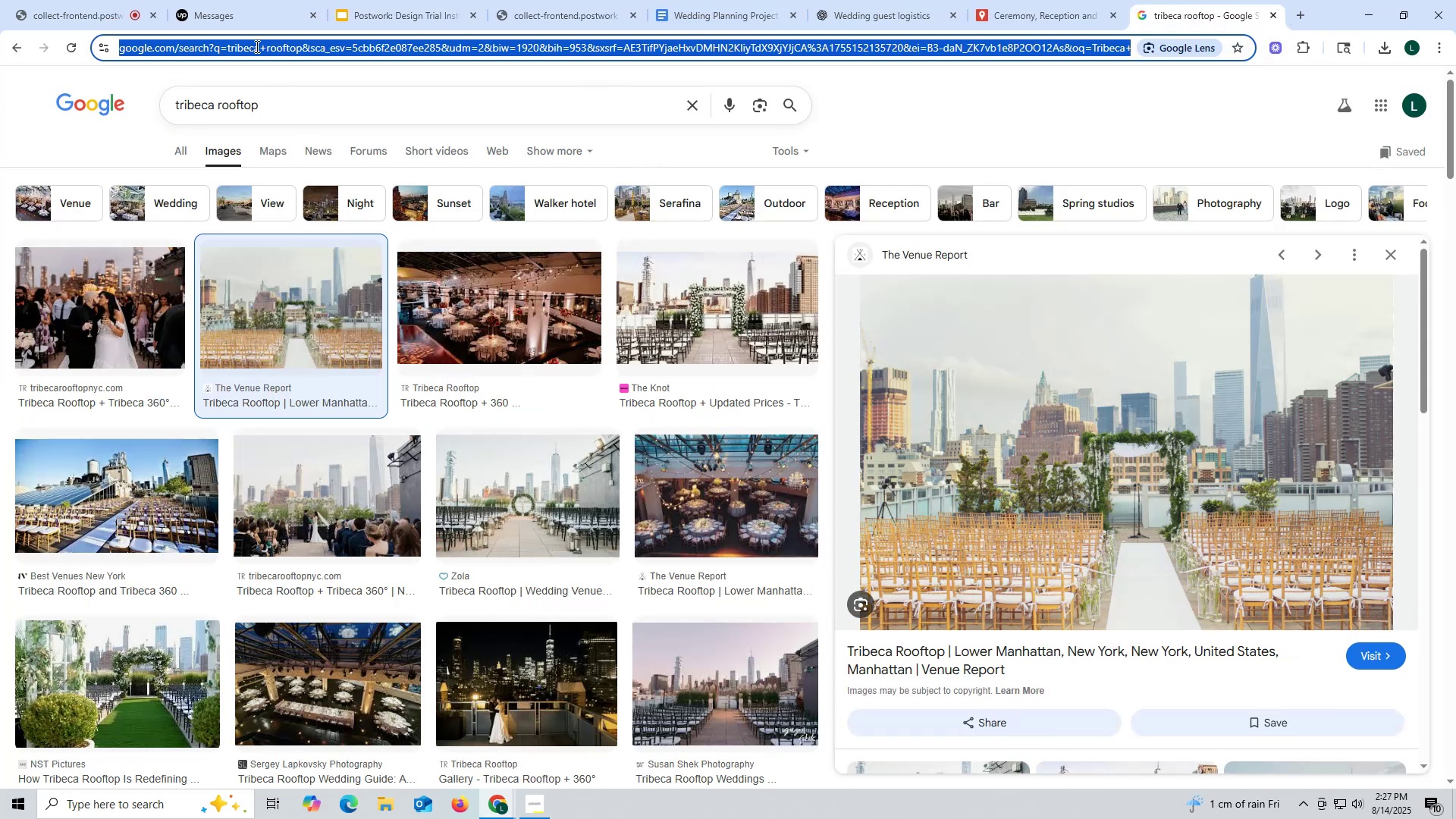 
key(Control+ControlLeft)
 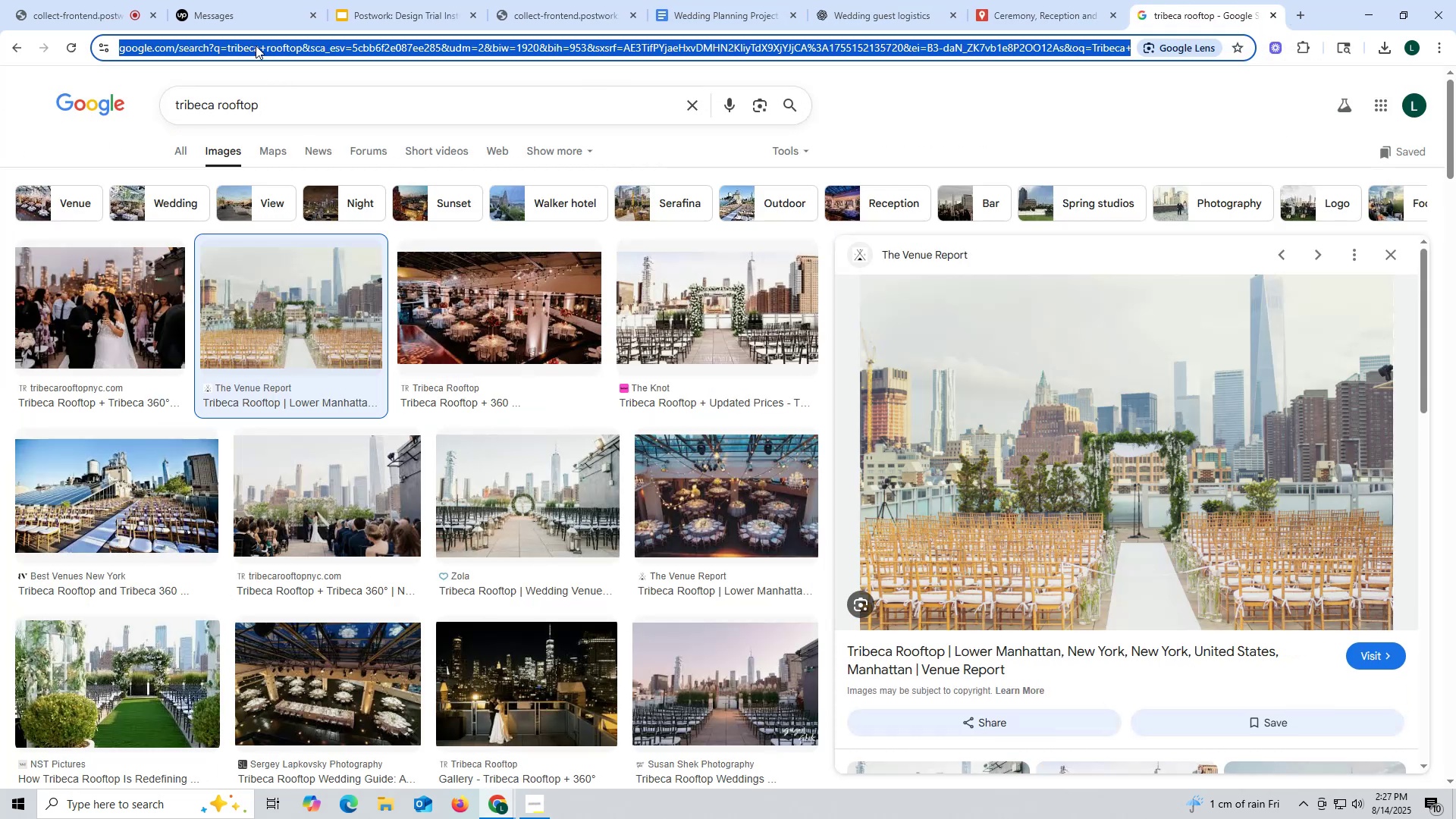 
key(Control+V)
 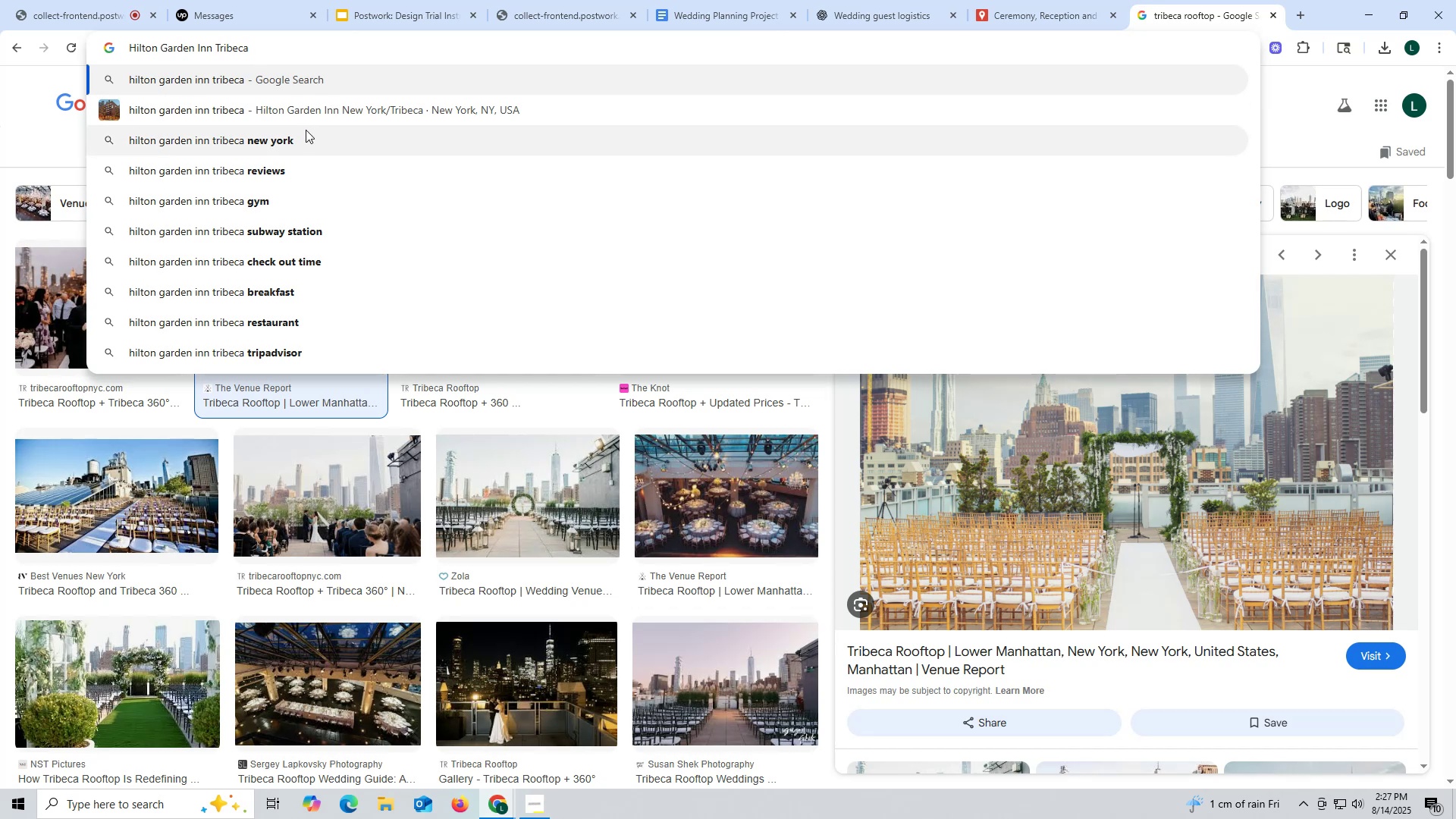 
left_click_drag(start_coordinate=[297, 46], to_coordinate=[61, 46])
 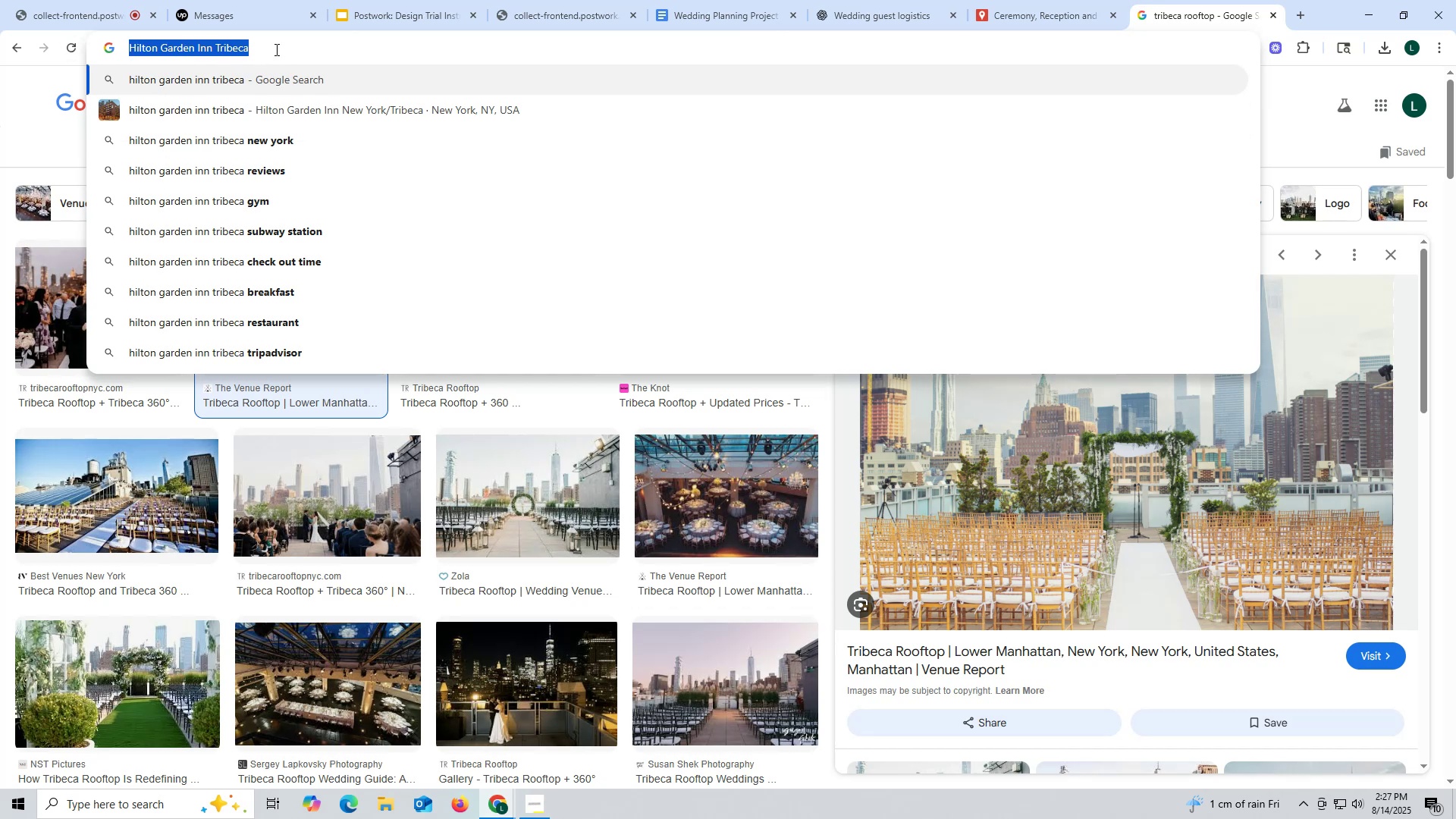 
left_click([291, 46])
 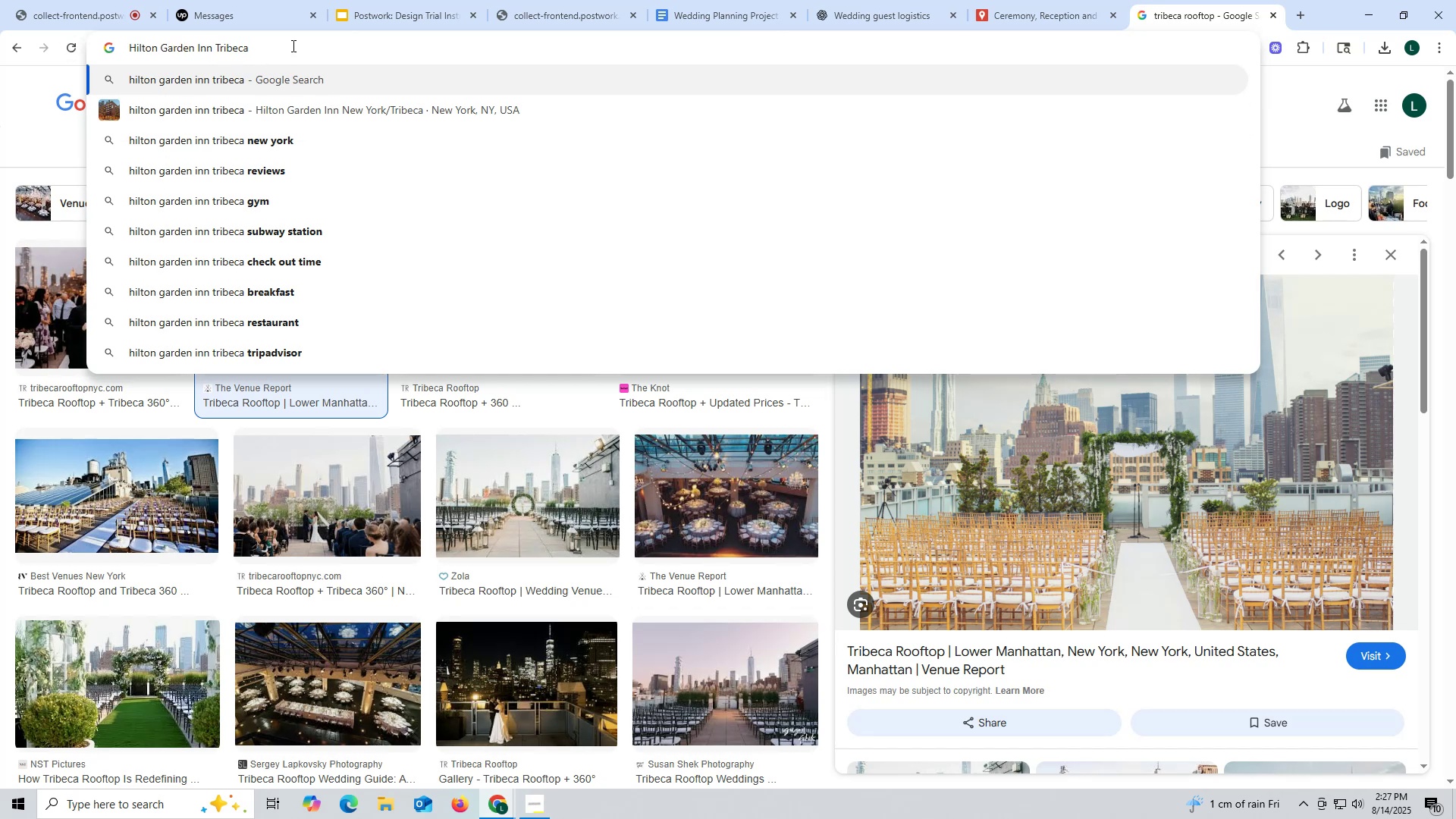 
key(Enter)
 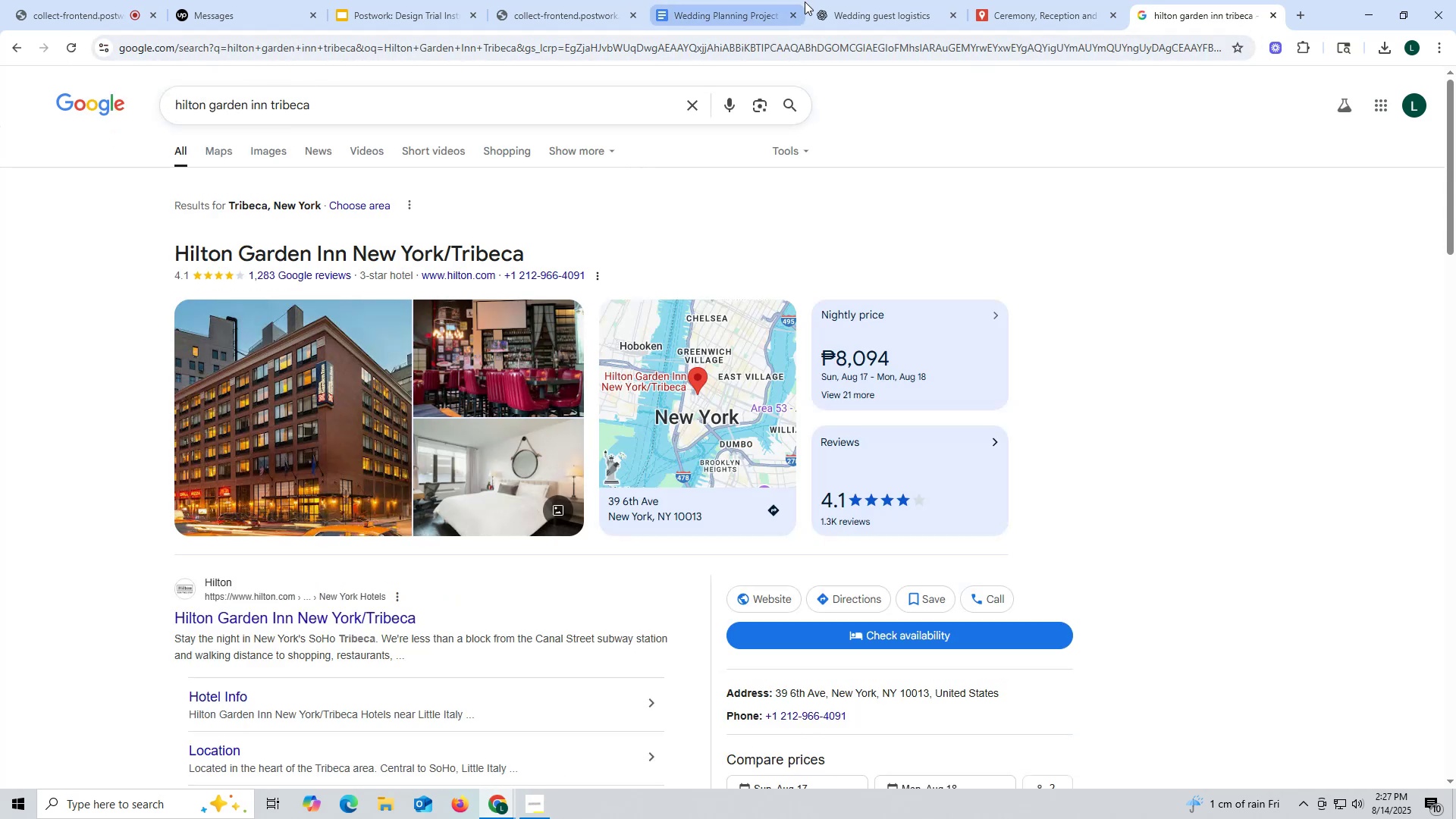 
wait(6.22)
 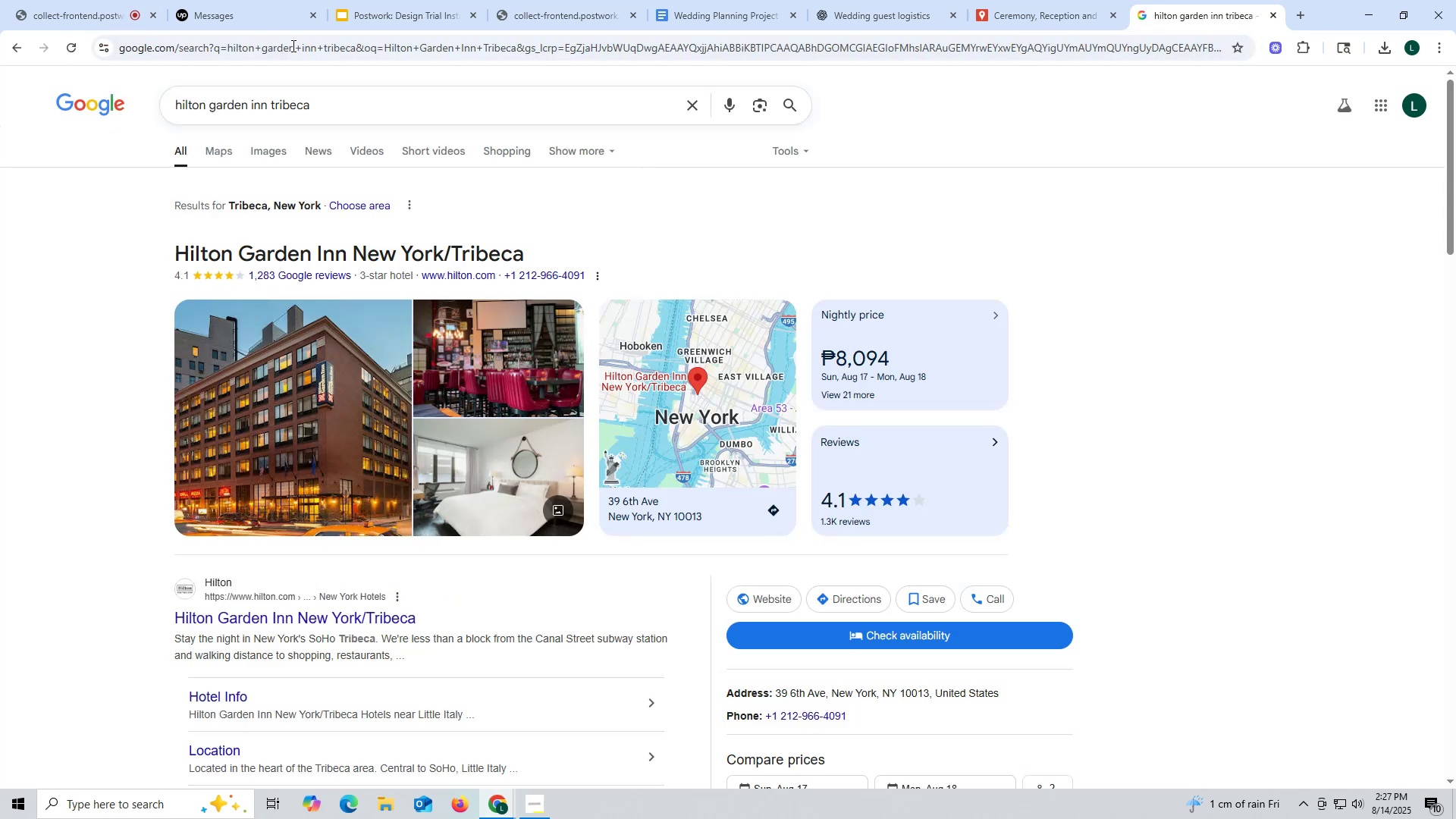 
left_click([1028, 16])
 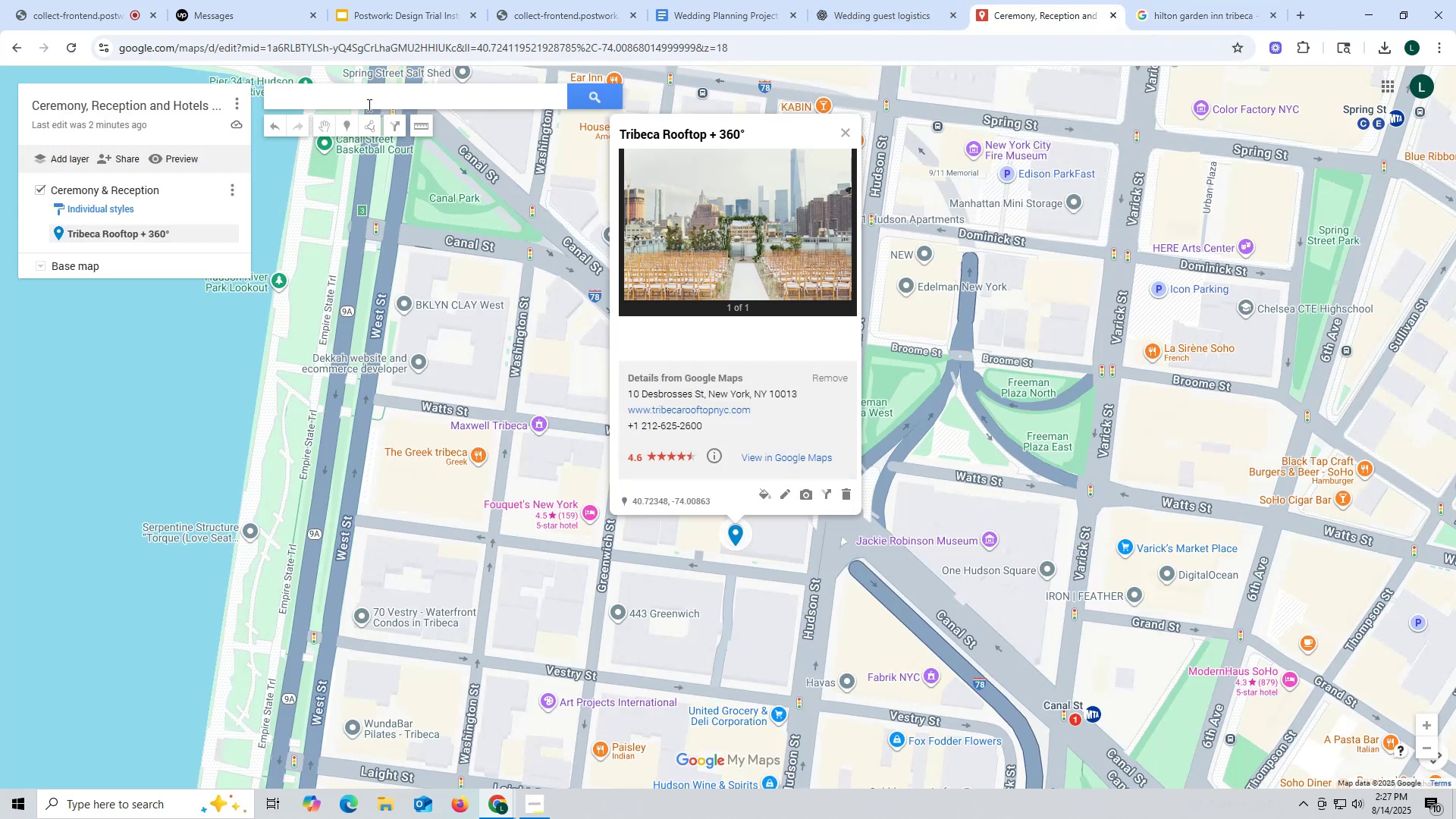 
left_click([370, 99])
 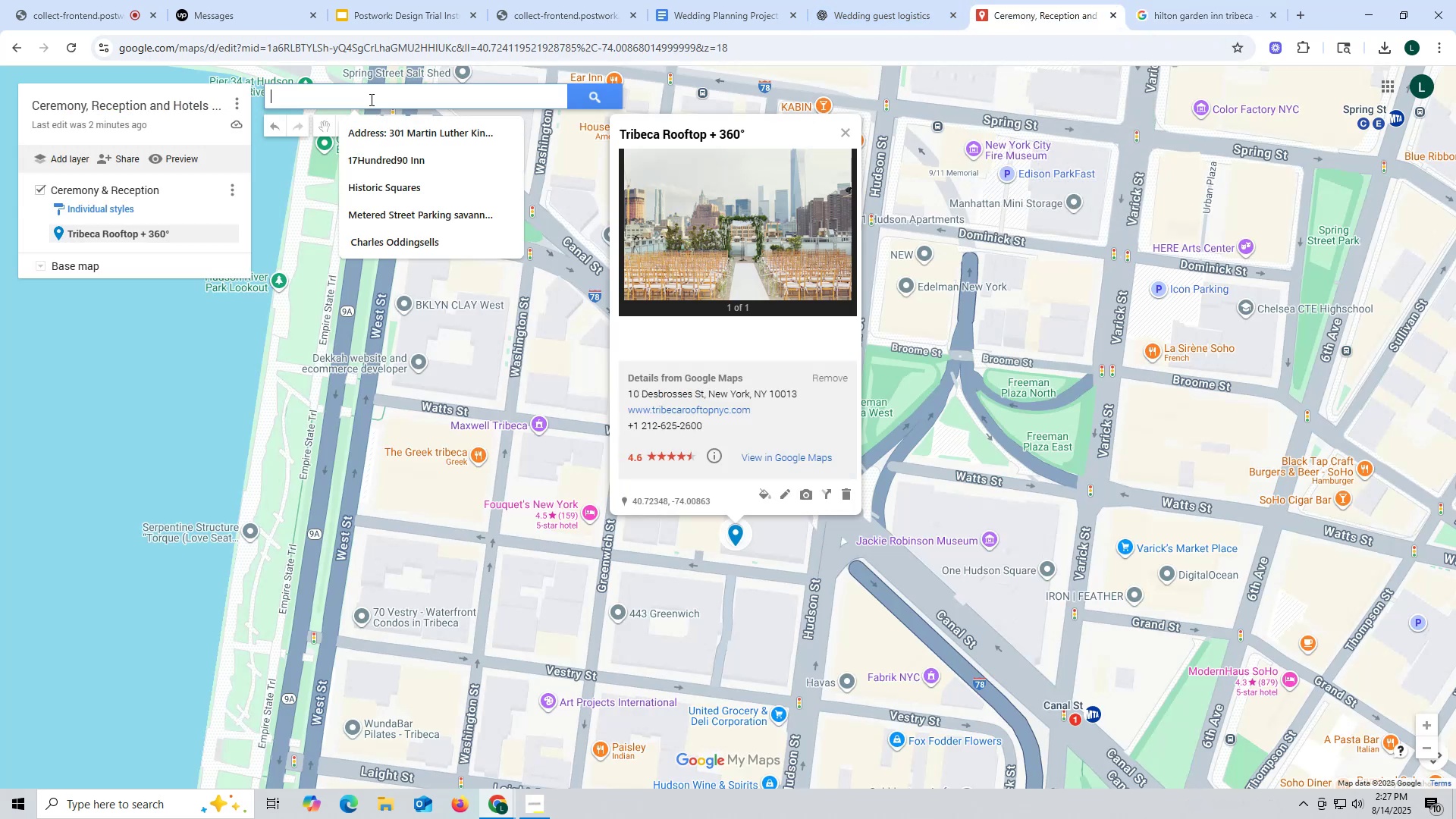 
key(Control+ControlLeft)
 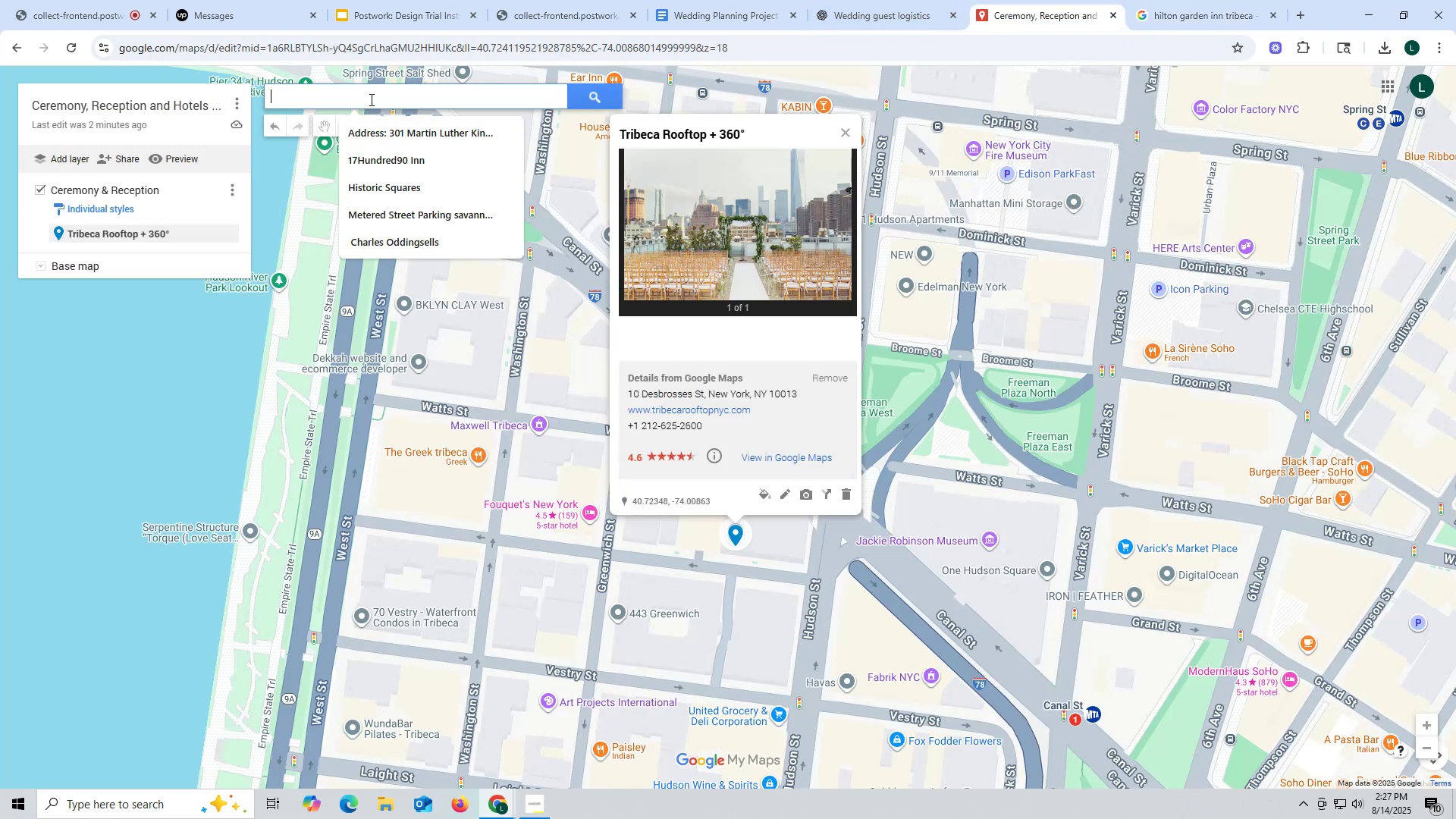 
key(Control+V)
 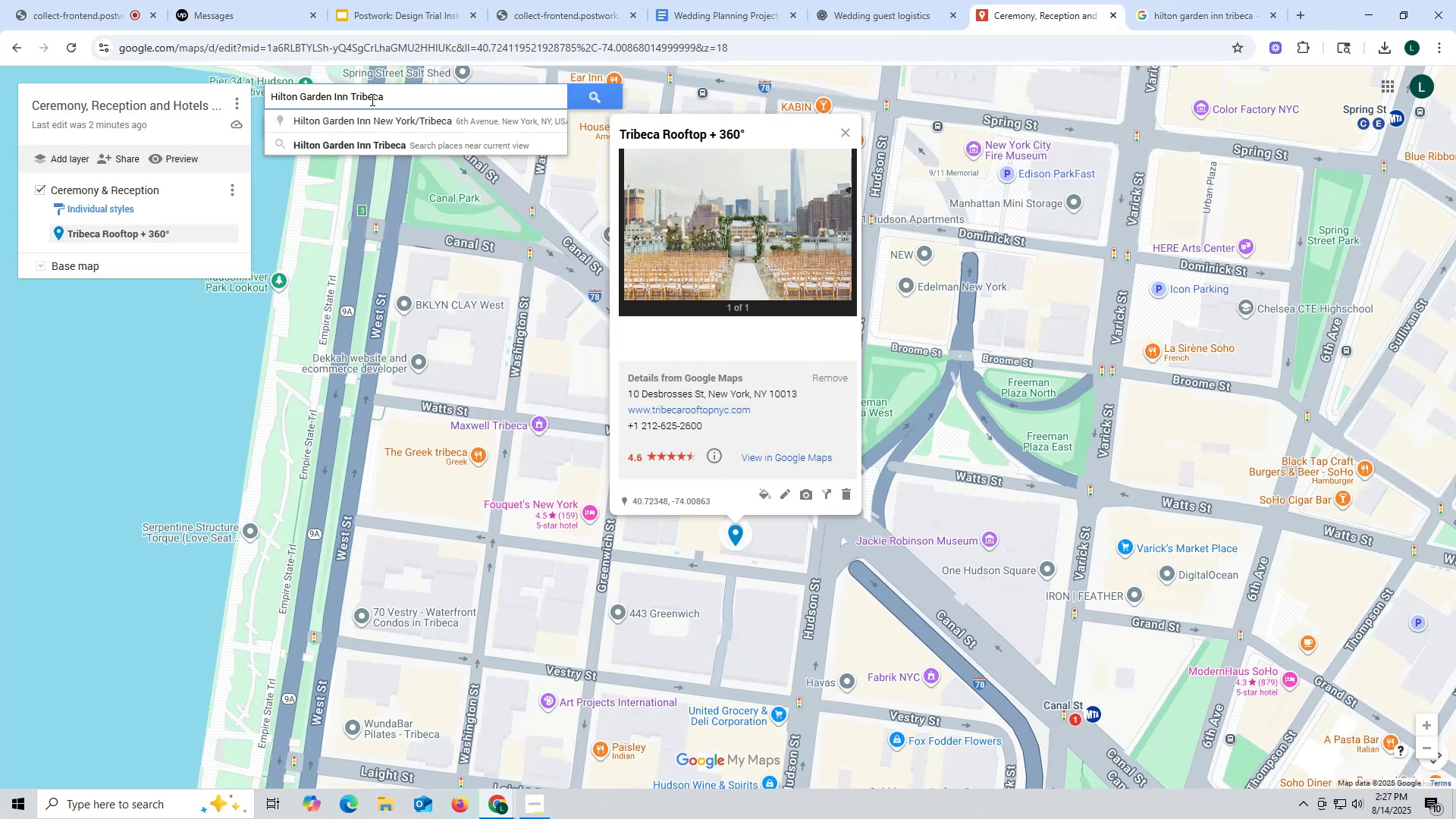 
key(Shift+ShiftRight)
 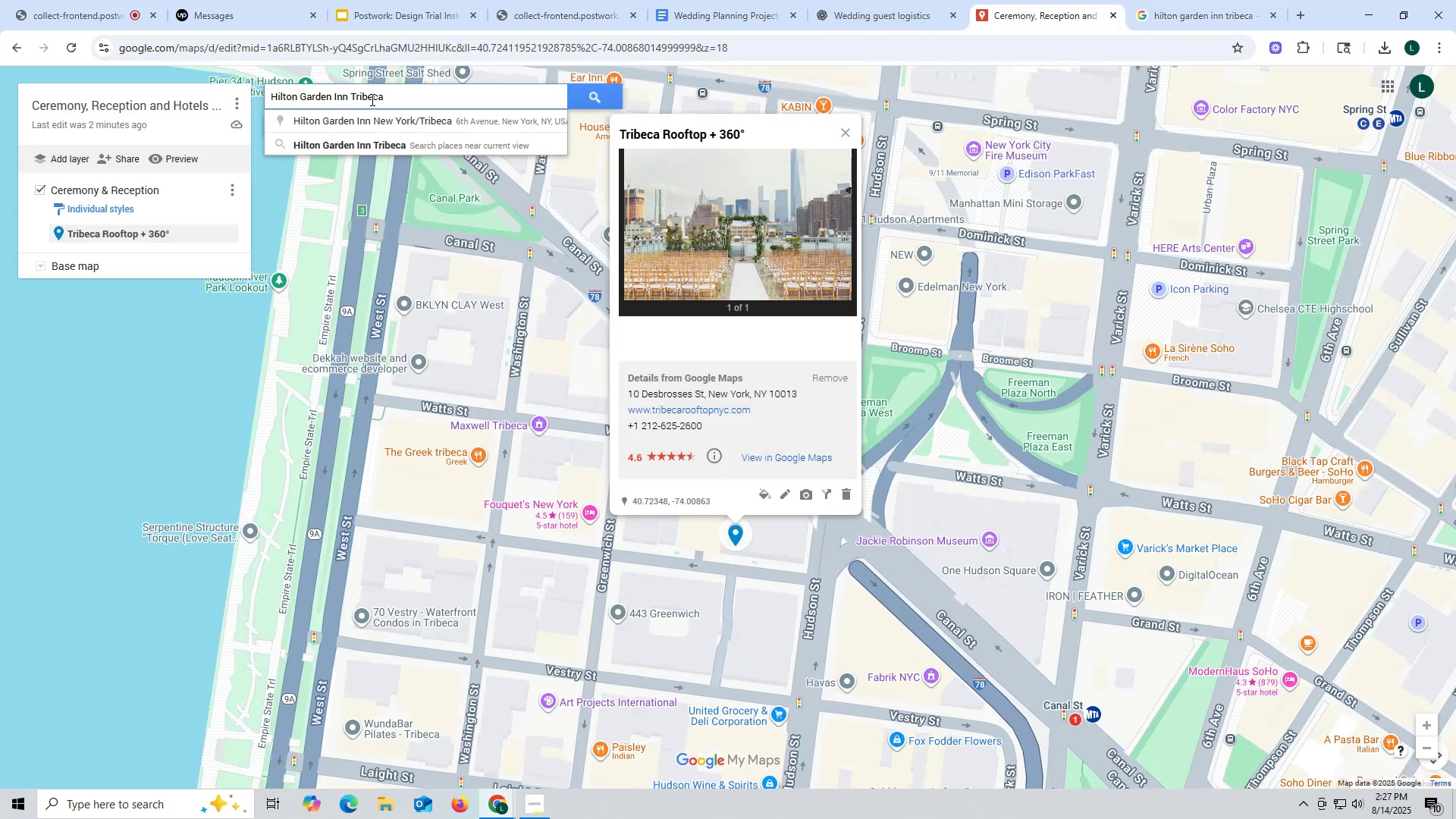 
key(Enter)
 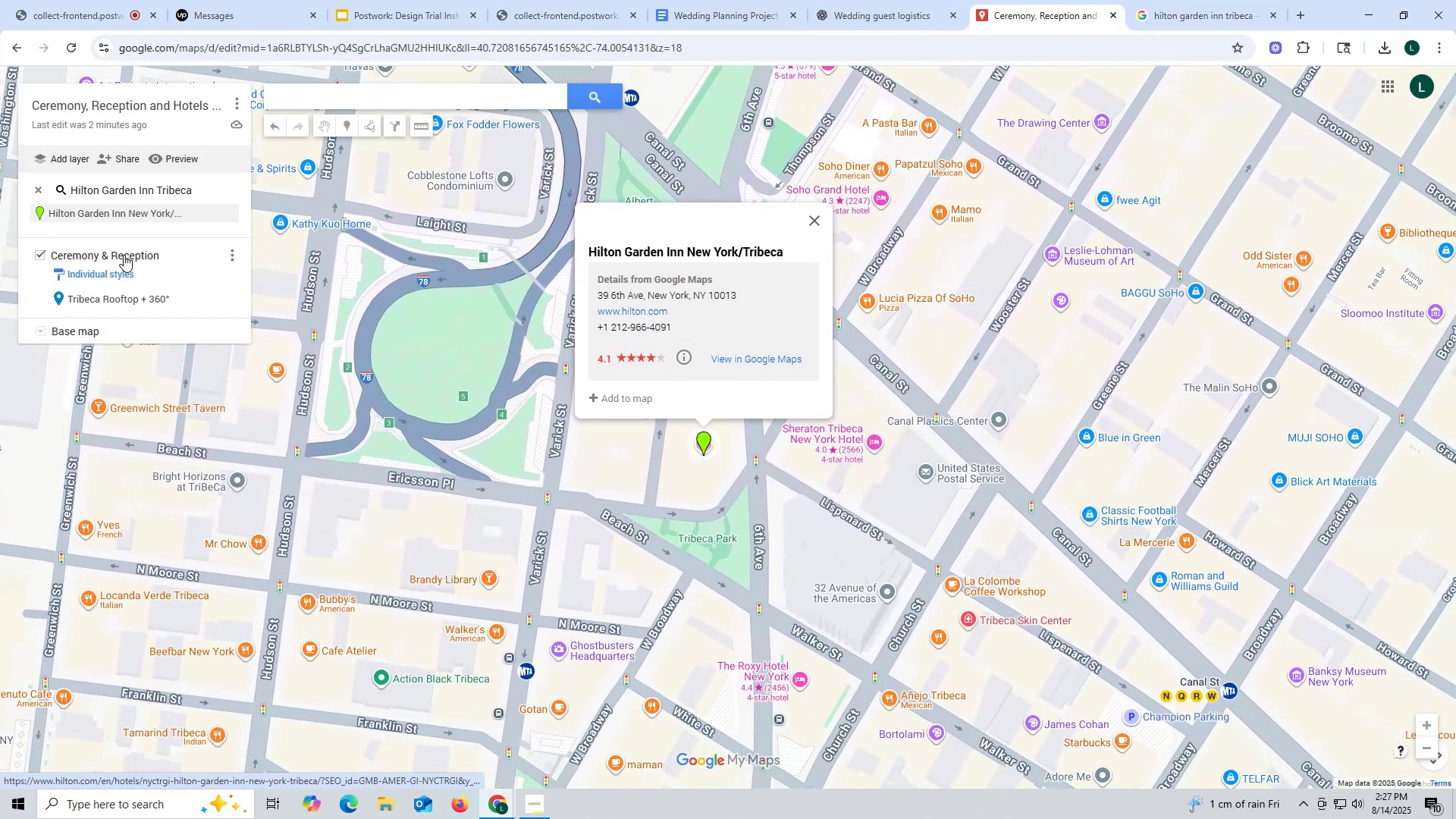 
left_click([108, 299])
 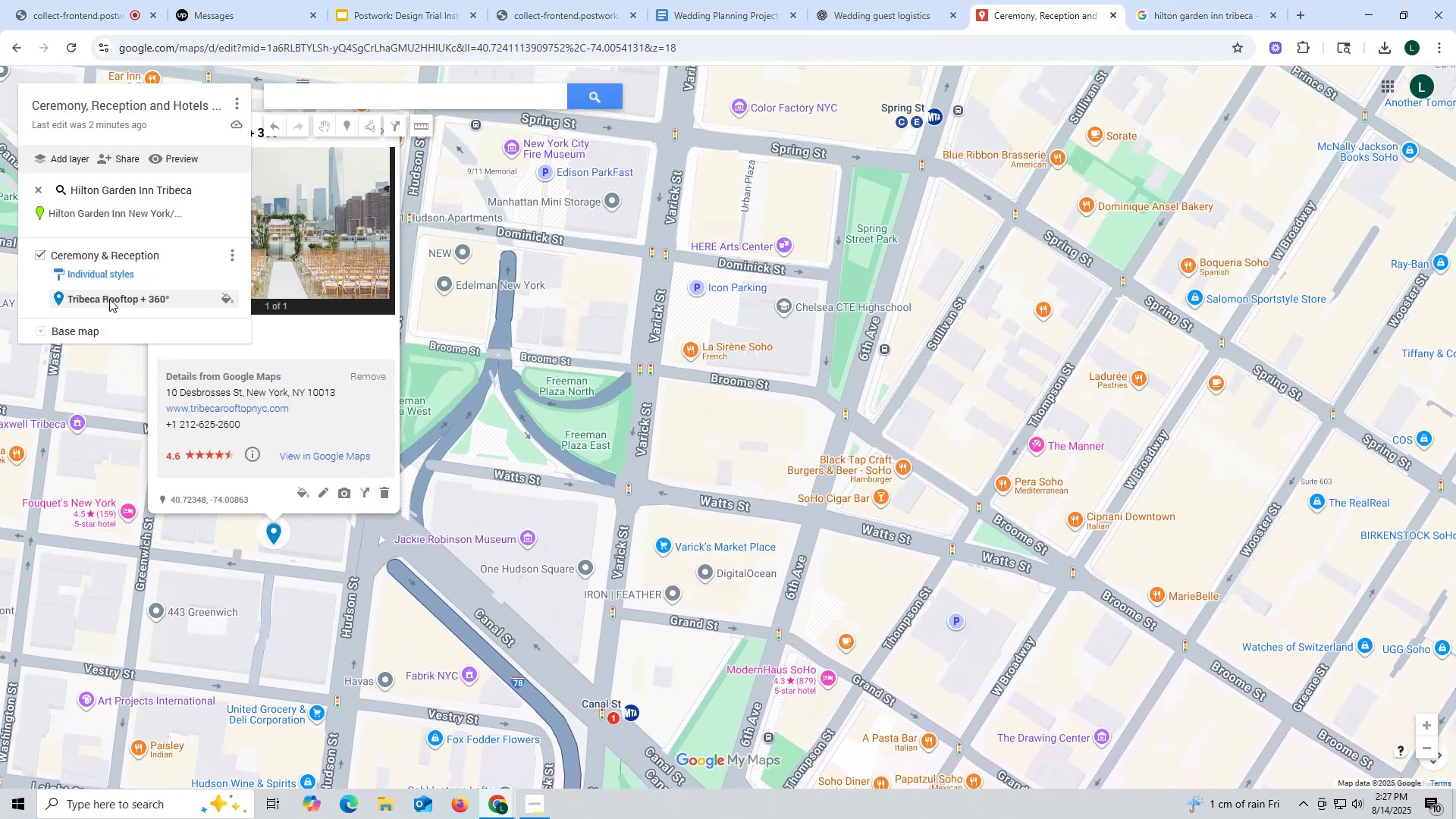 
left_click_drag(start_coordinate=[585, 550], to_coordinate=[497, 238])
 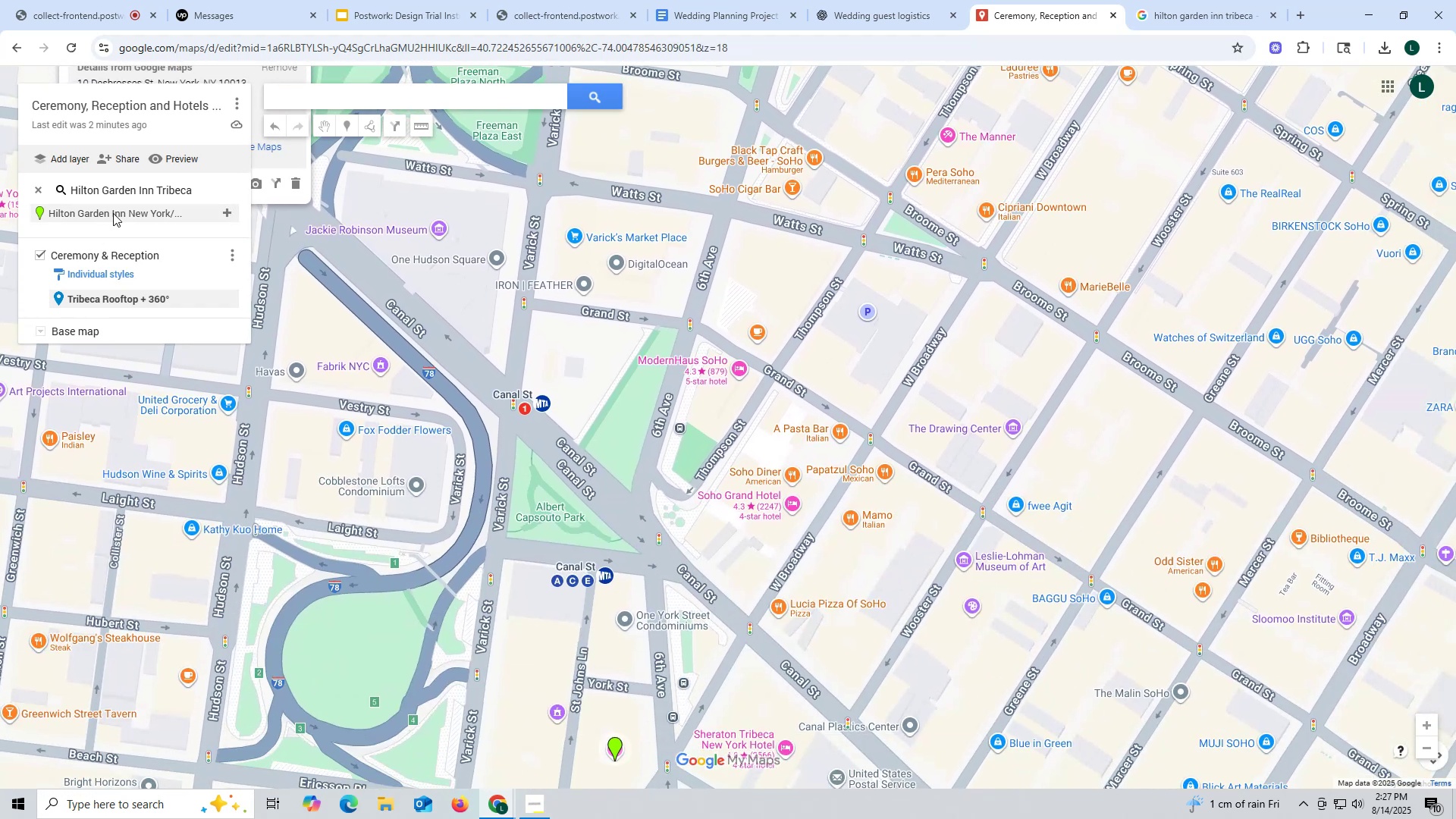 
left_click([119, 210])
 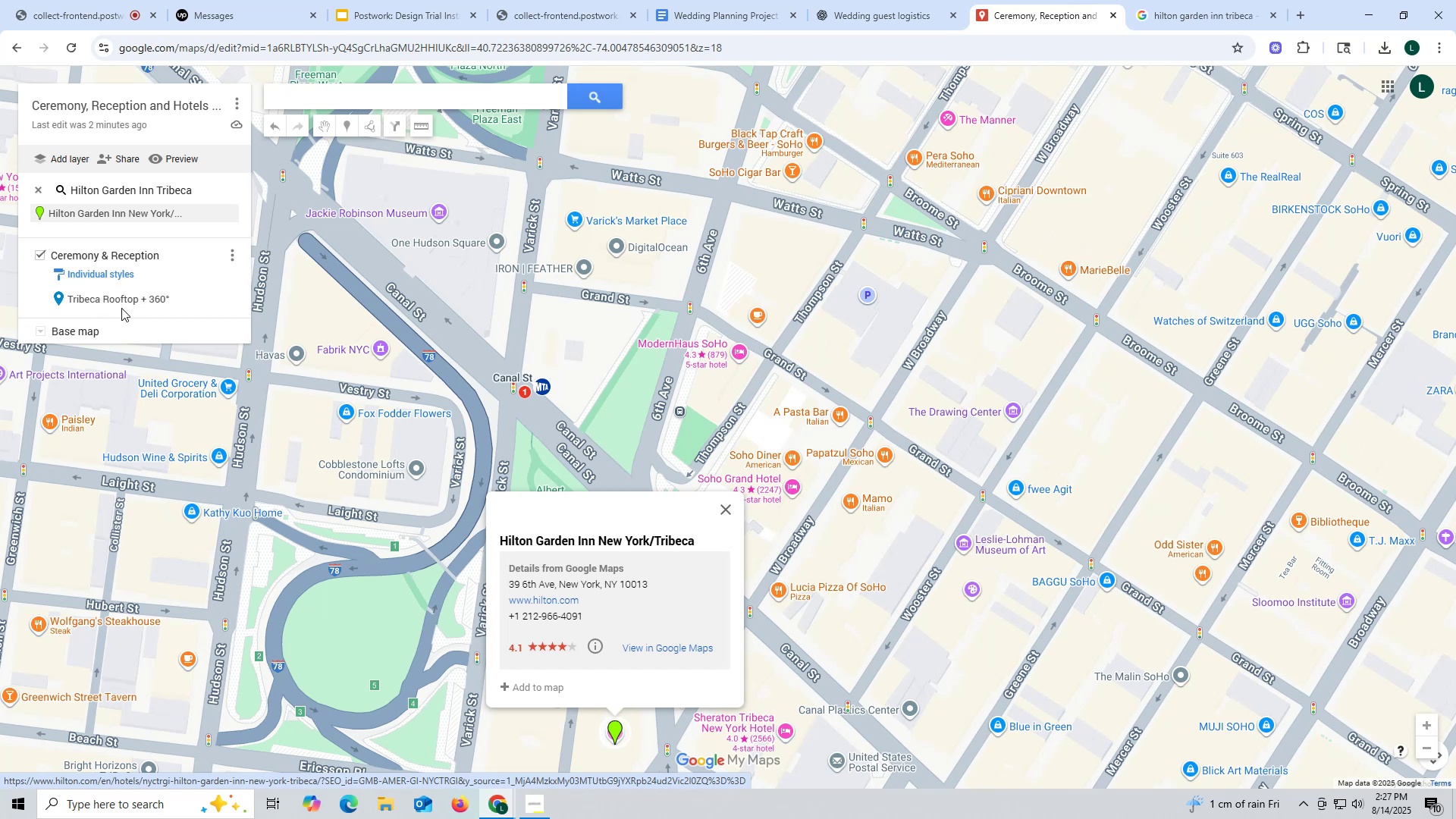 
wait(13.66)
 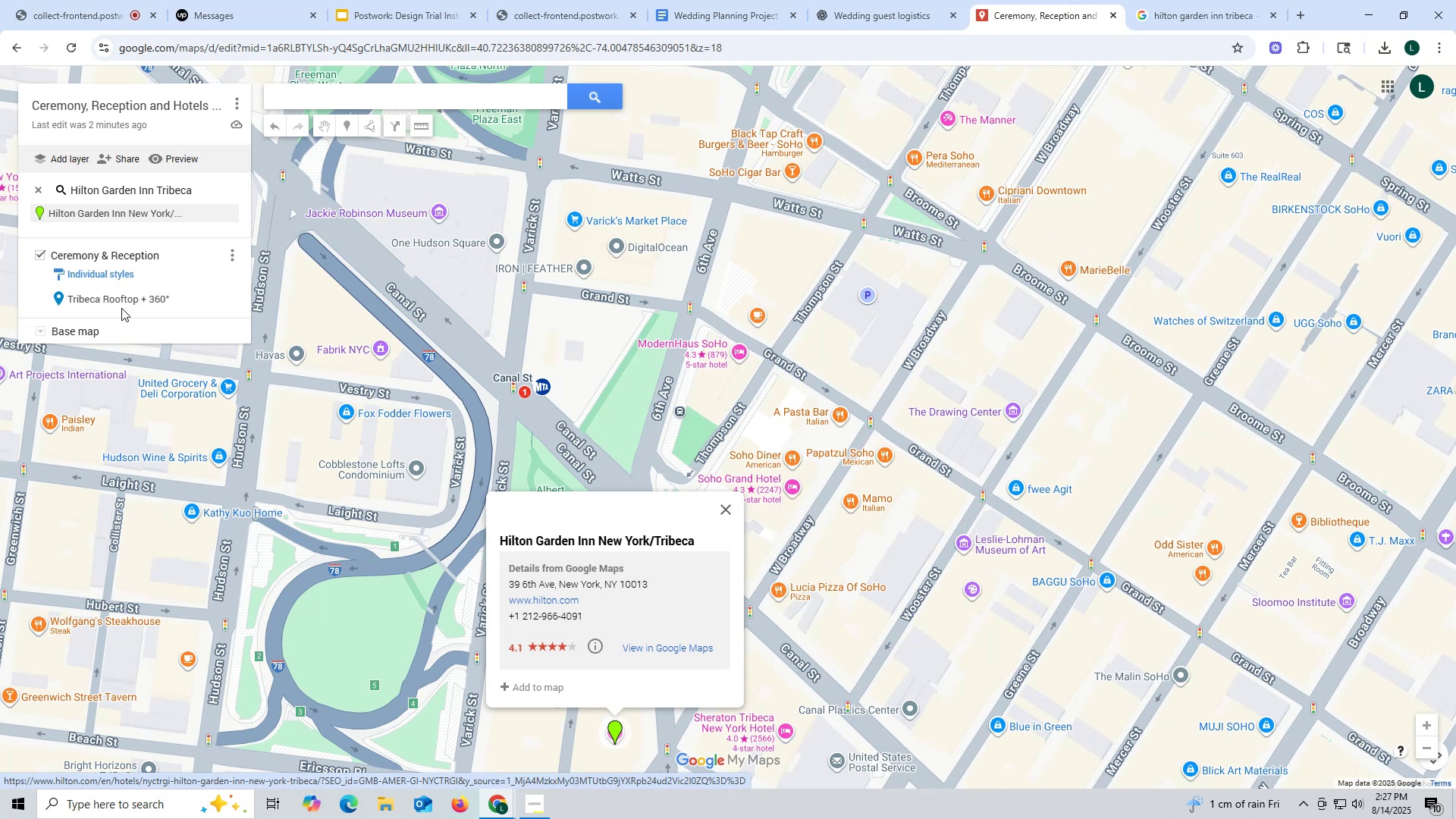 
left_click([151, 301])
 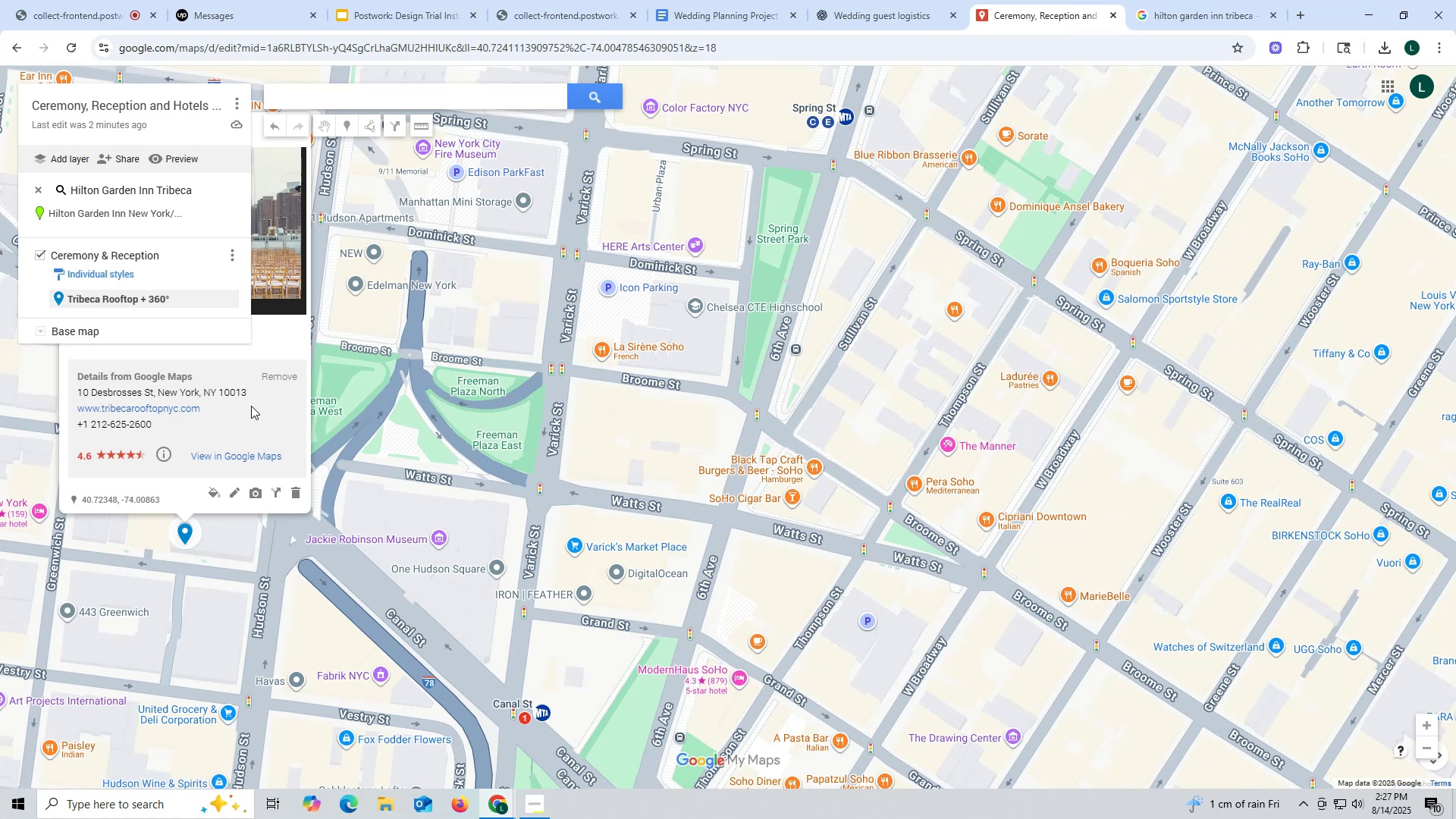 
left_click_drag(start_coordinate=[425, 404], to_coordinate=[817, 481])
 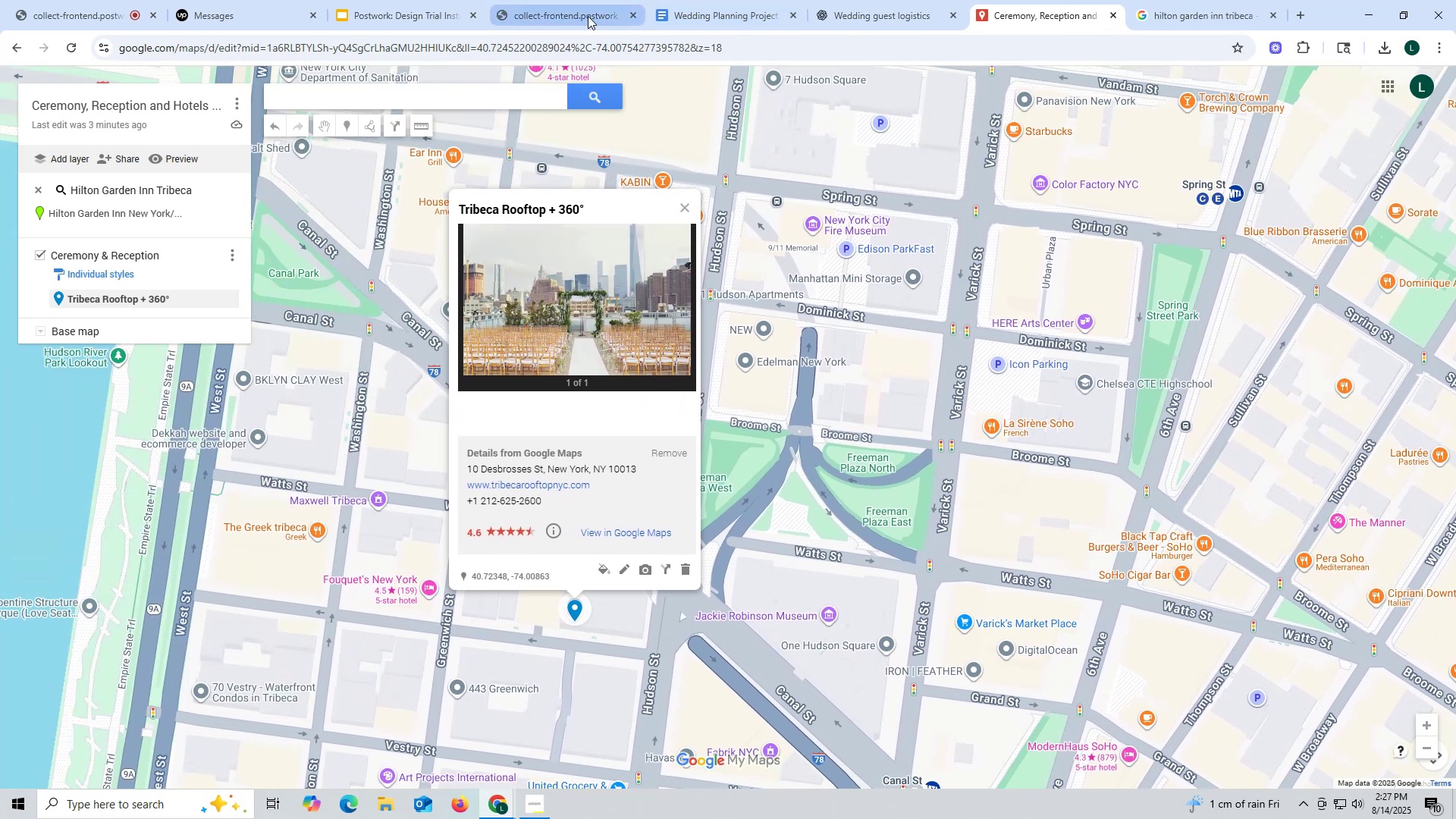 
double_click([703, 18])
 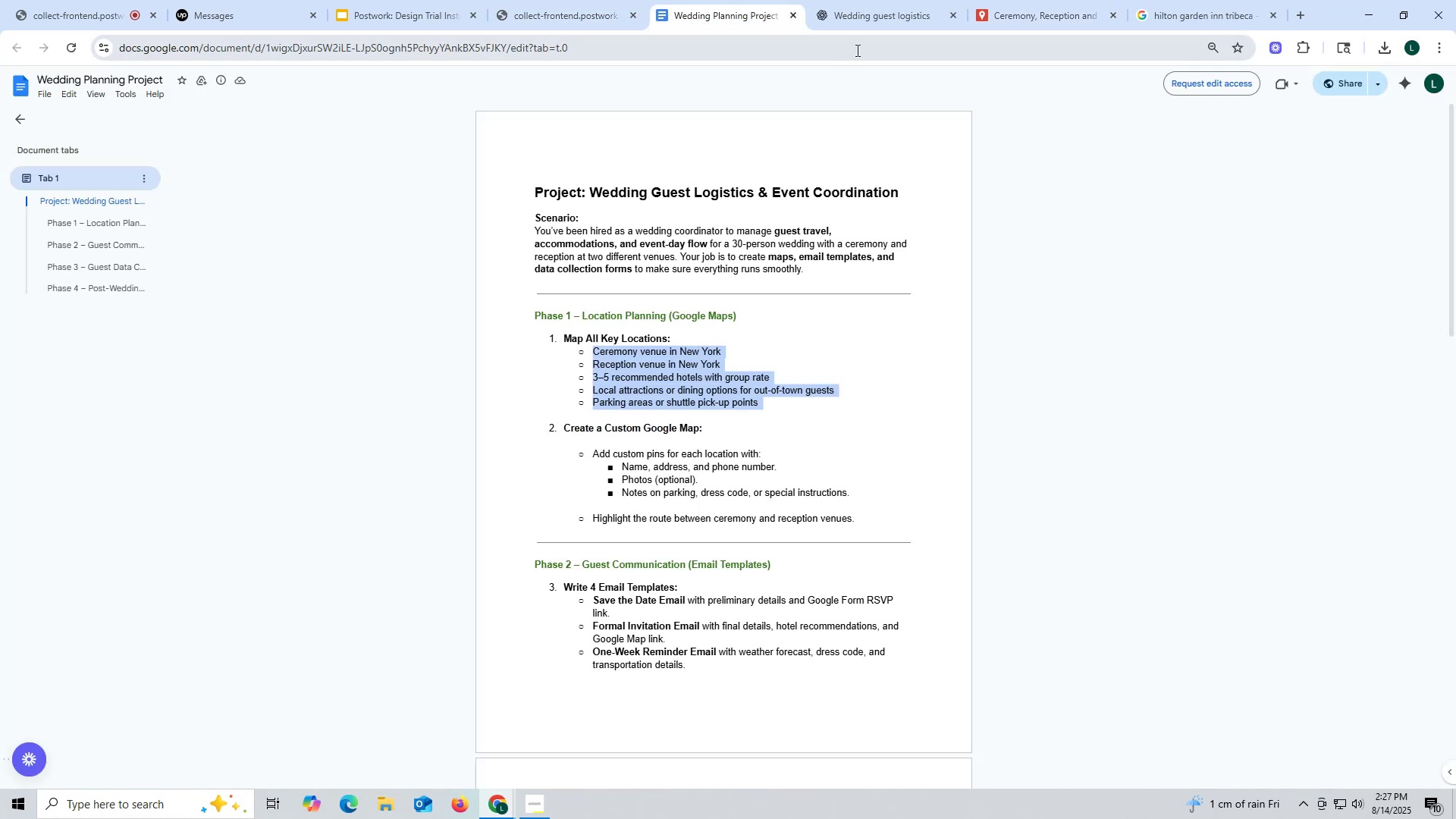 
left_click([859, 23])
 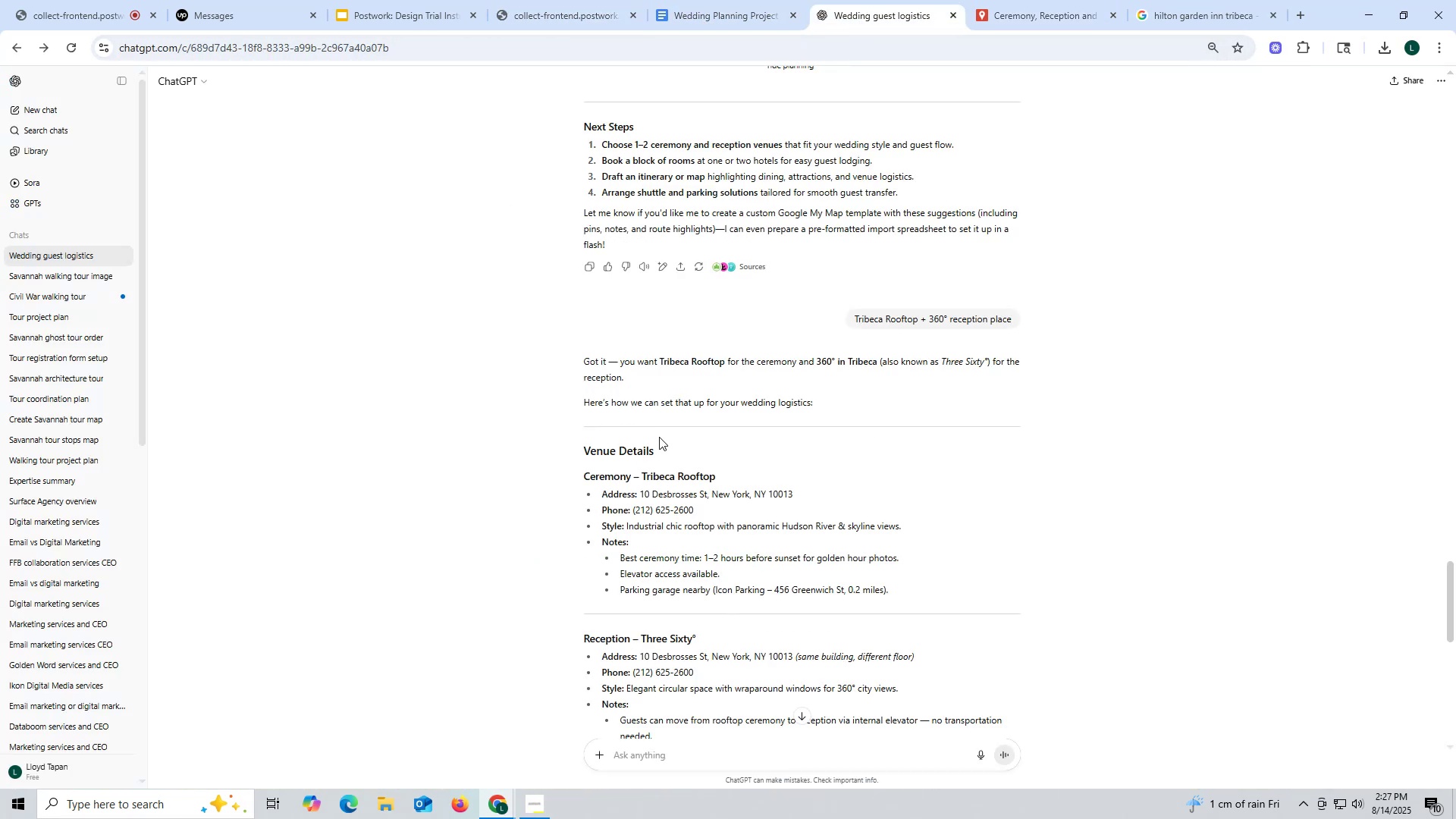 
scroll: coordinate [711, 278], scroll_direction: up, amount: 5.0
 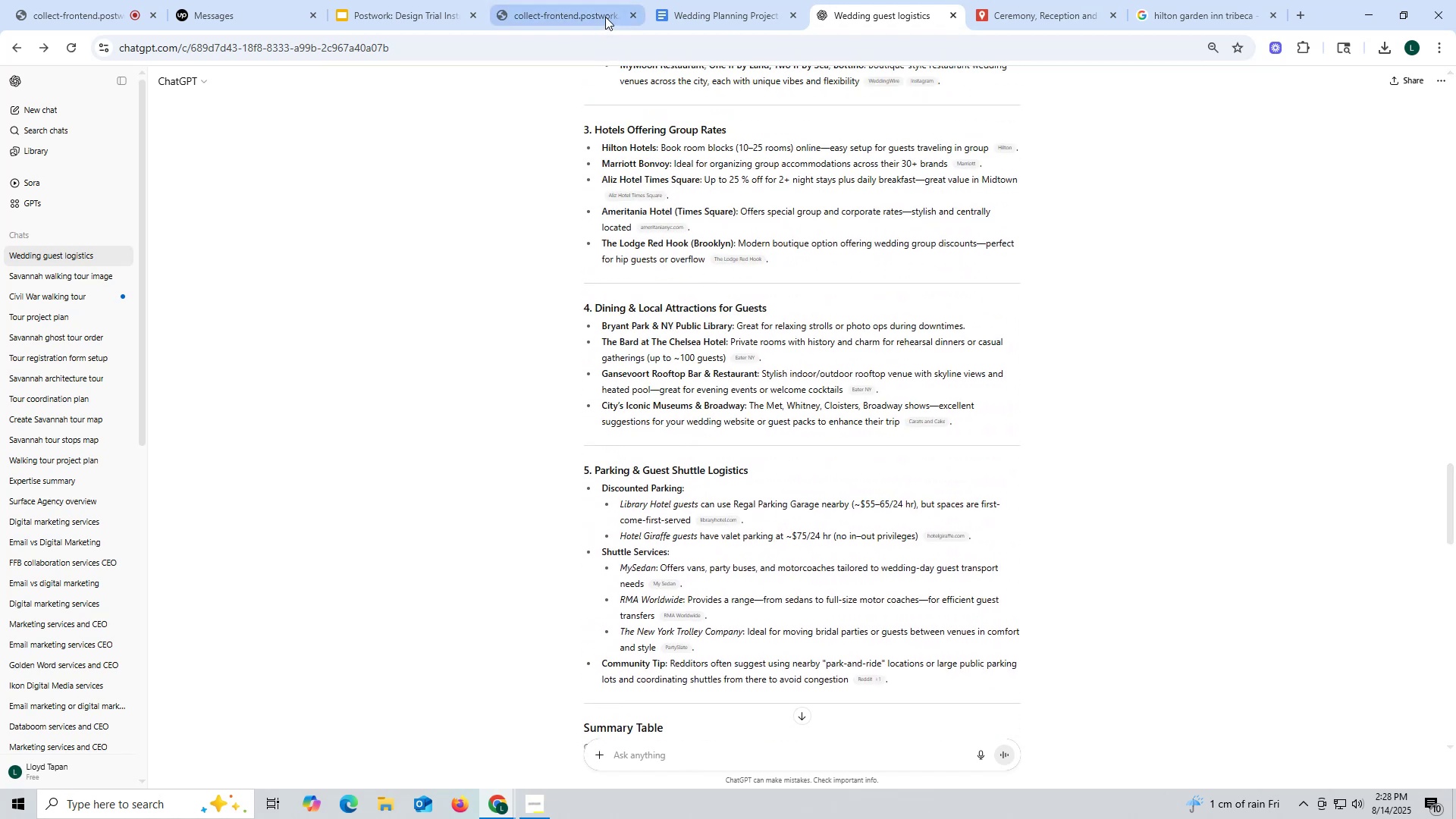 
left_click([694, 5])
 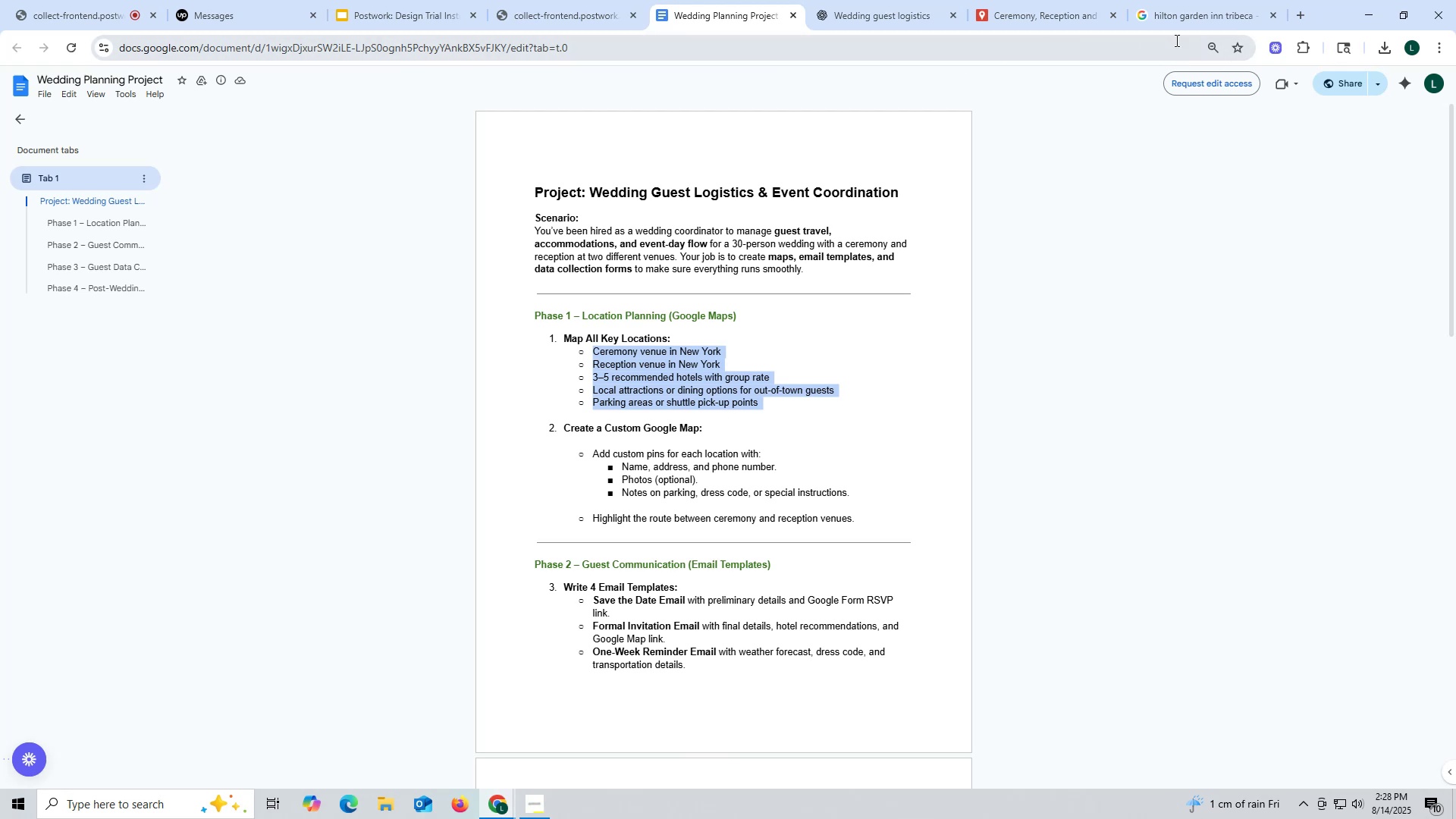 
wait(19.75)
 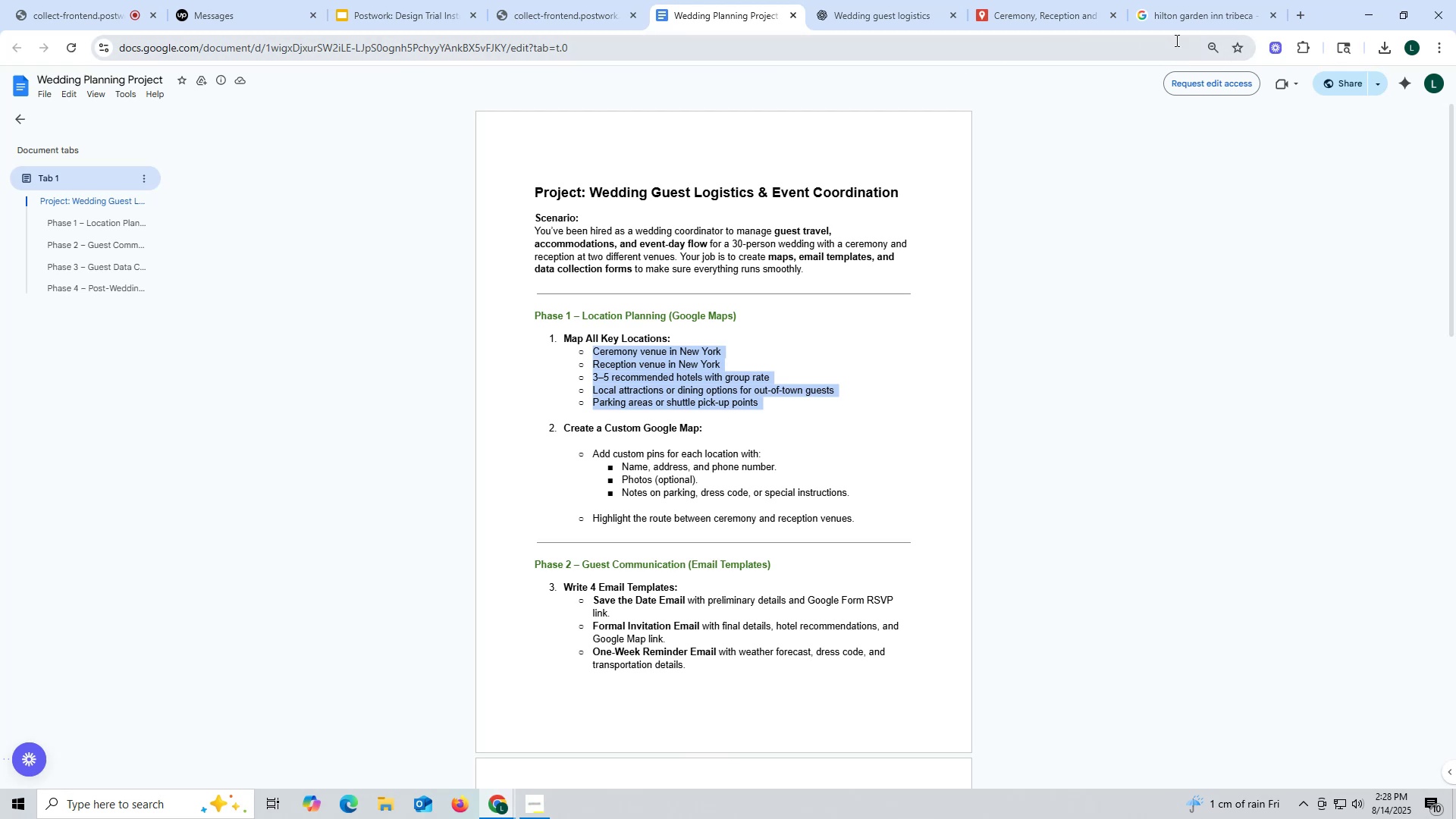 
left_click([1200, 6])
 